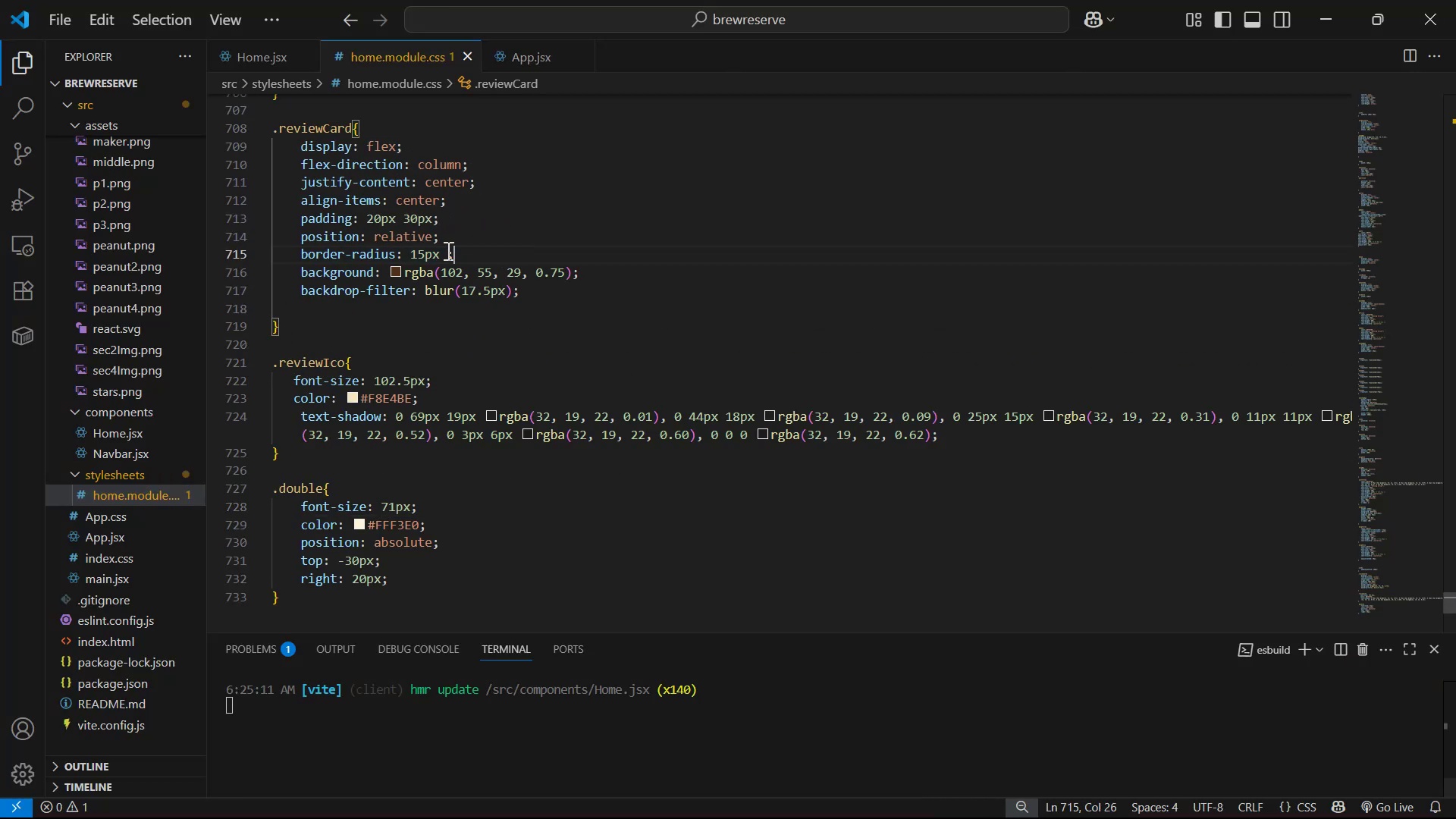 
key(Alt+AltLeft)
 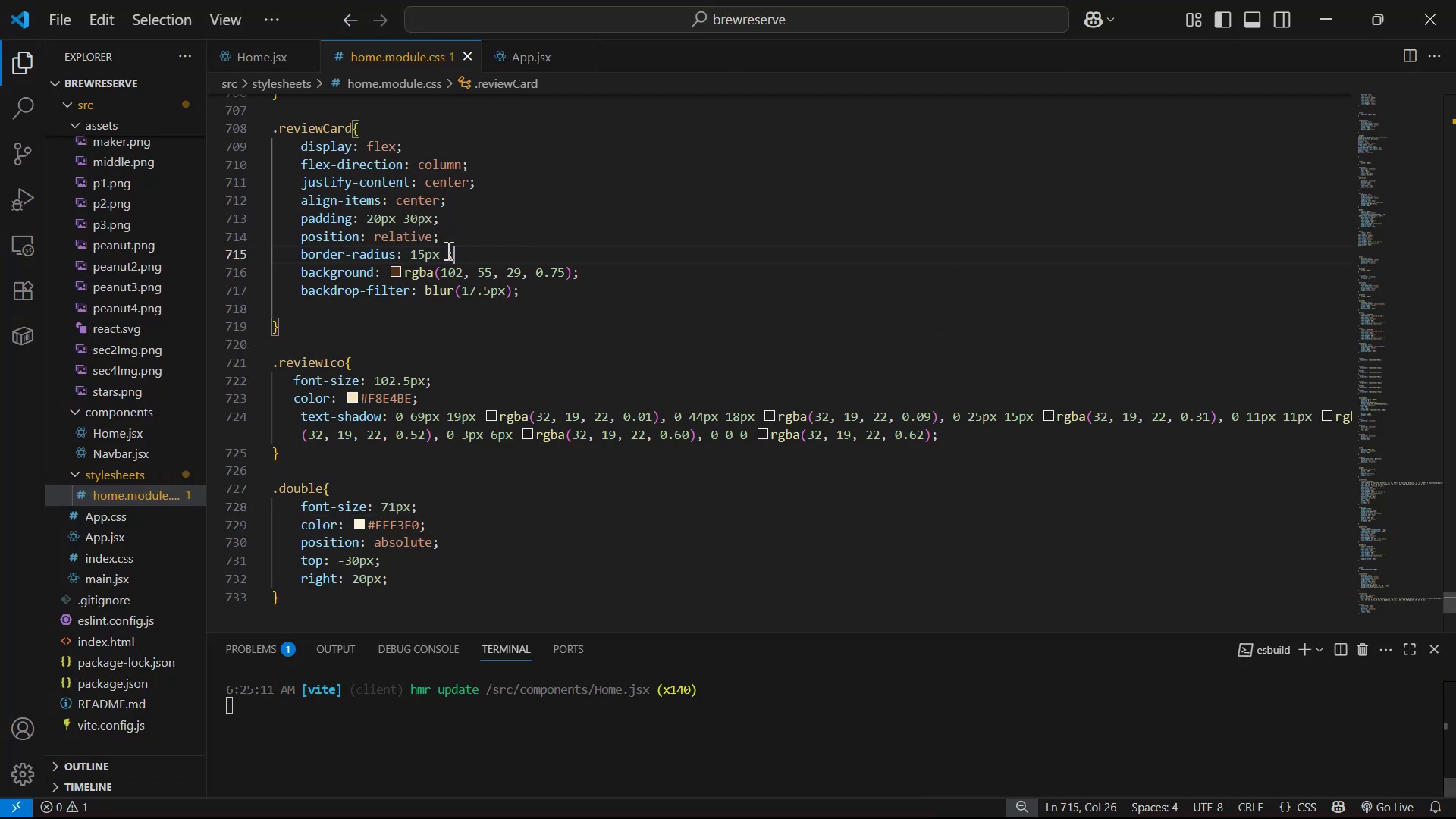 
key(Alt+Tab)
 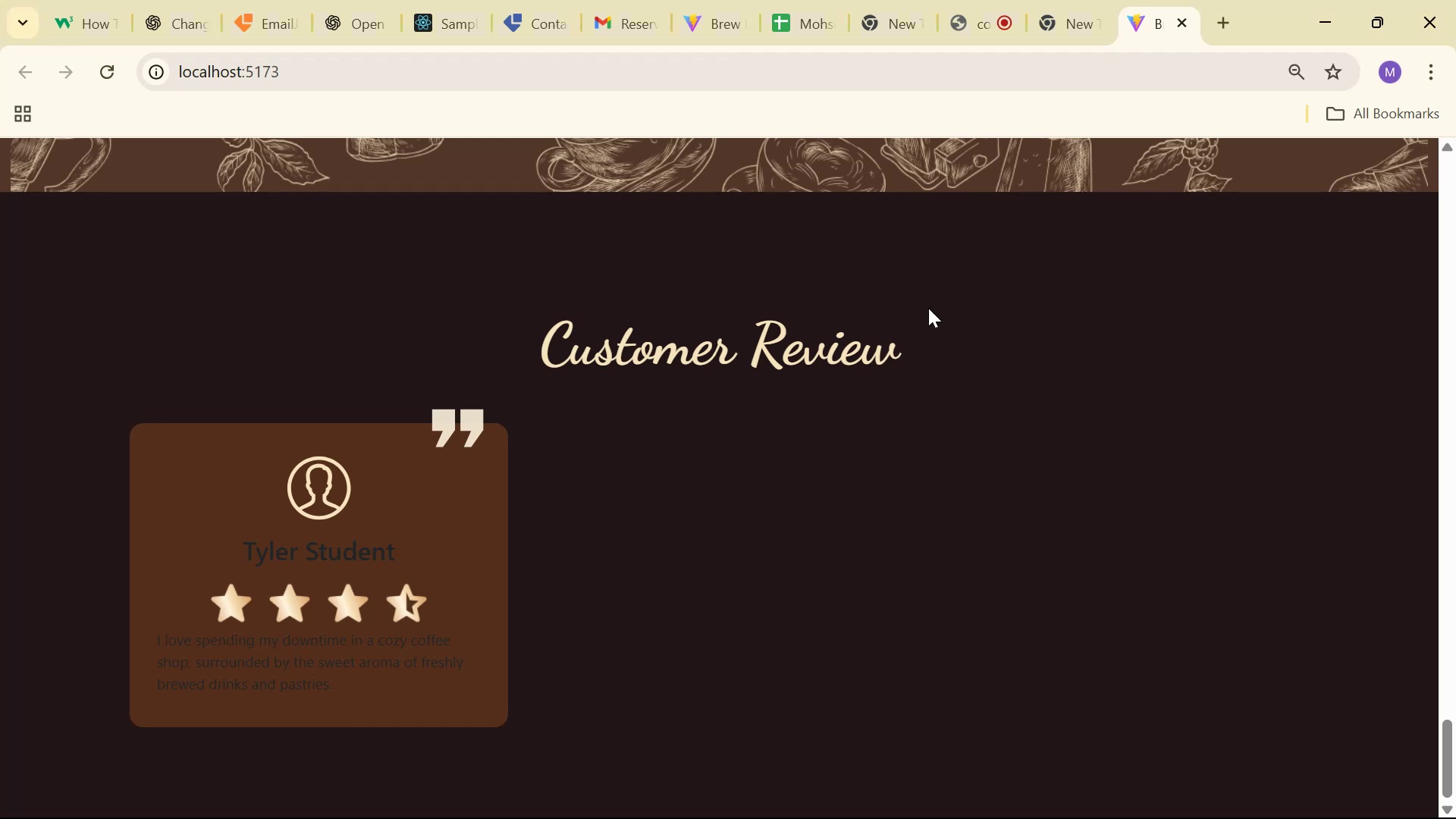 
key(Alt+AltLeft)
 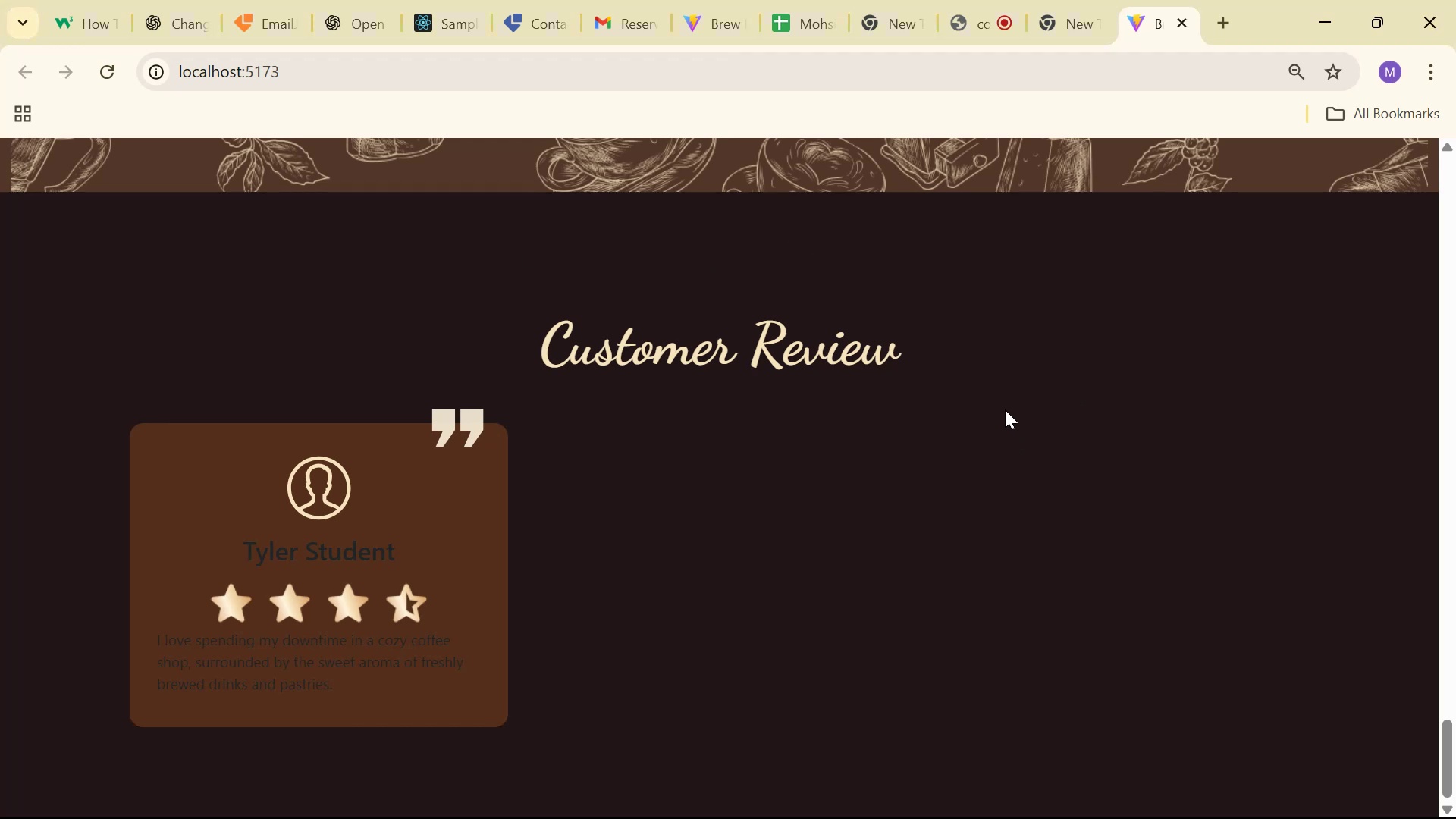 
key(Alt+Tab)
 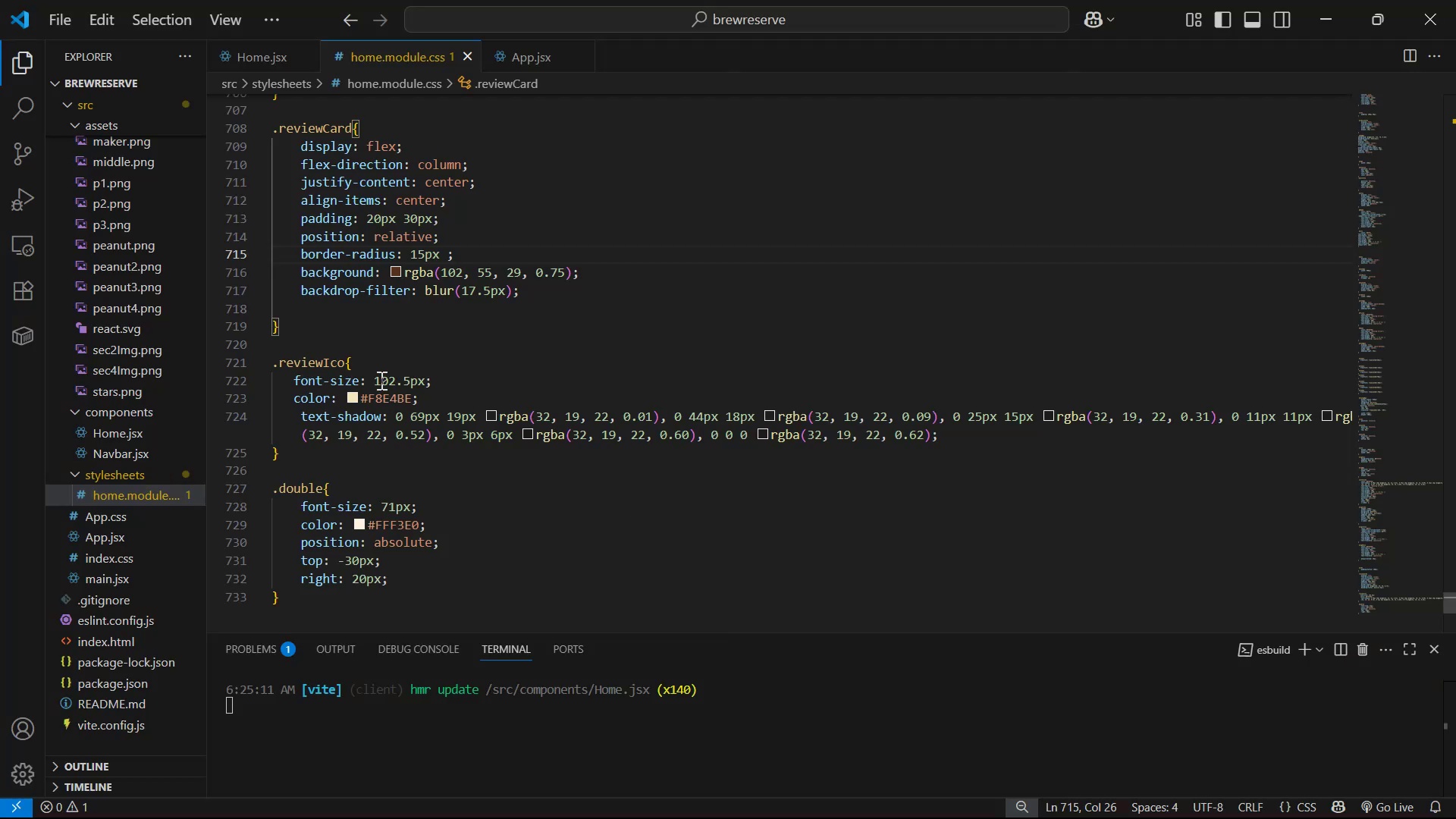 
left_click([380, 378])
 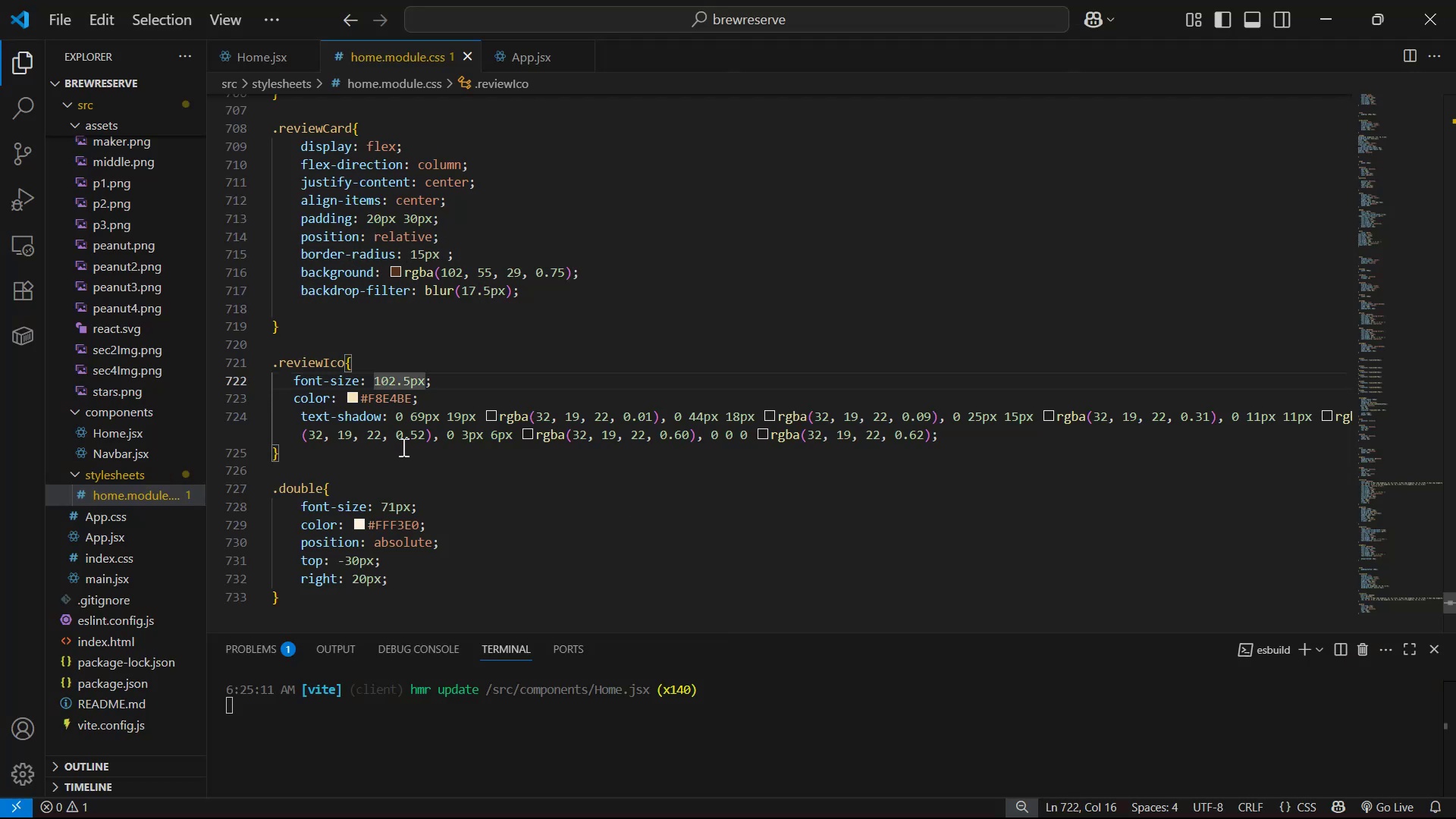 
key(ArrowRight)
 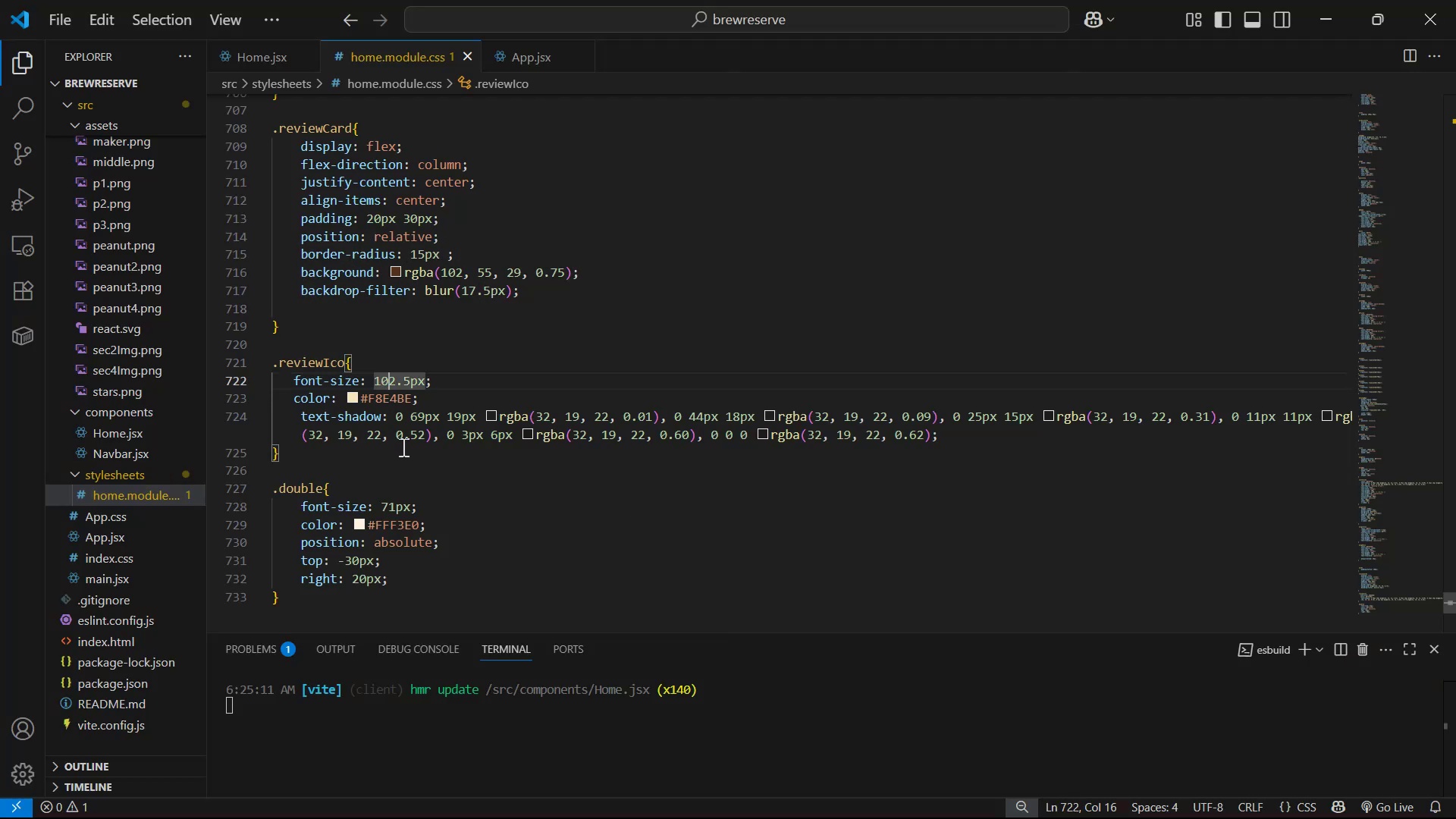 
key(ArrowRight)
 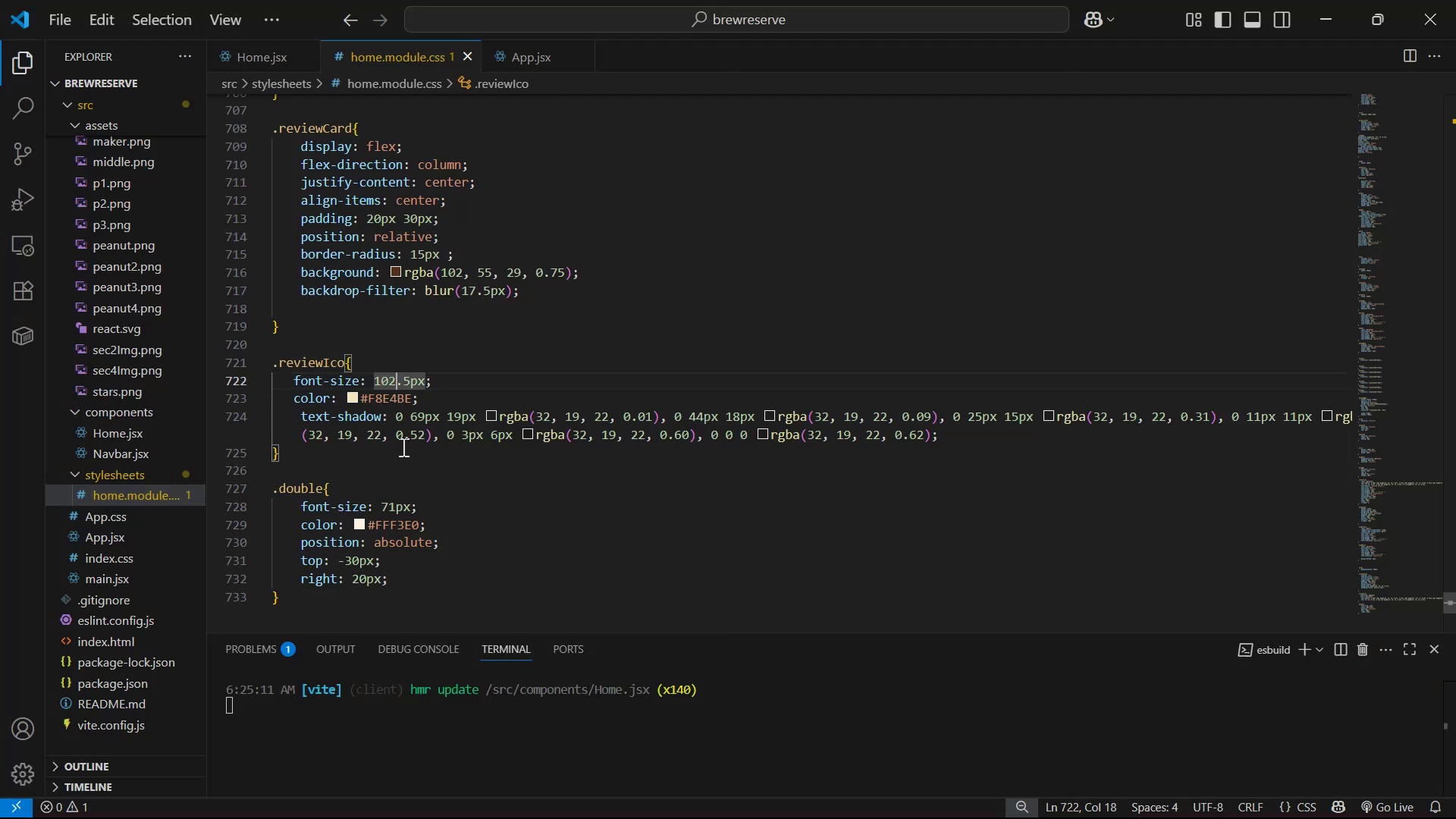 
key(ArrowDown)
 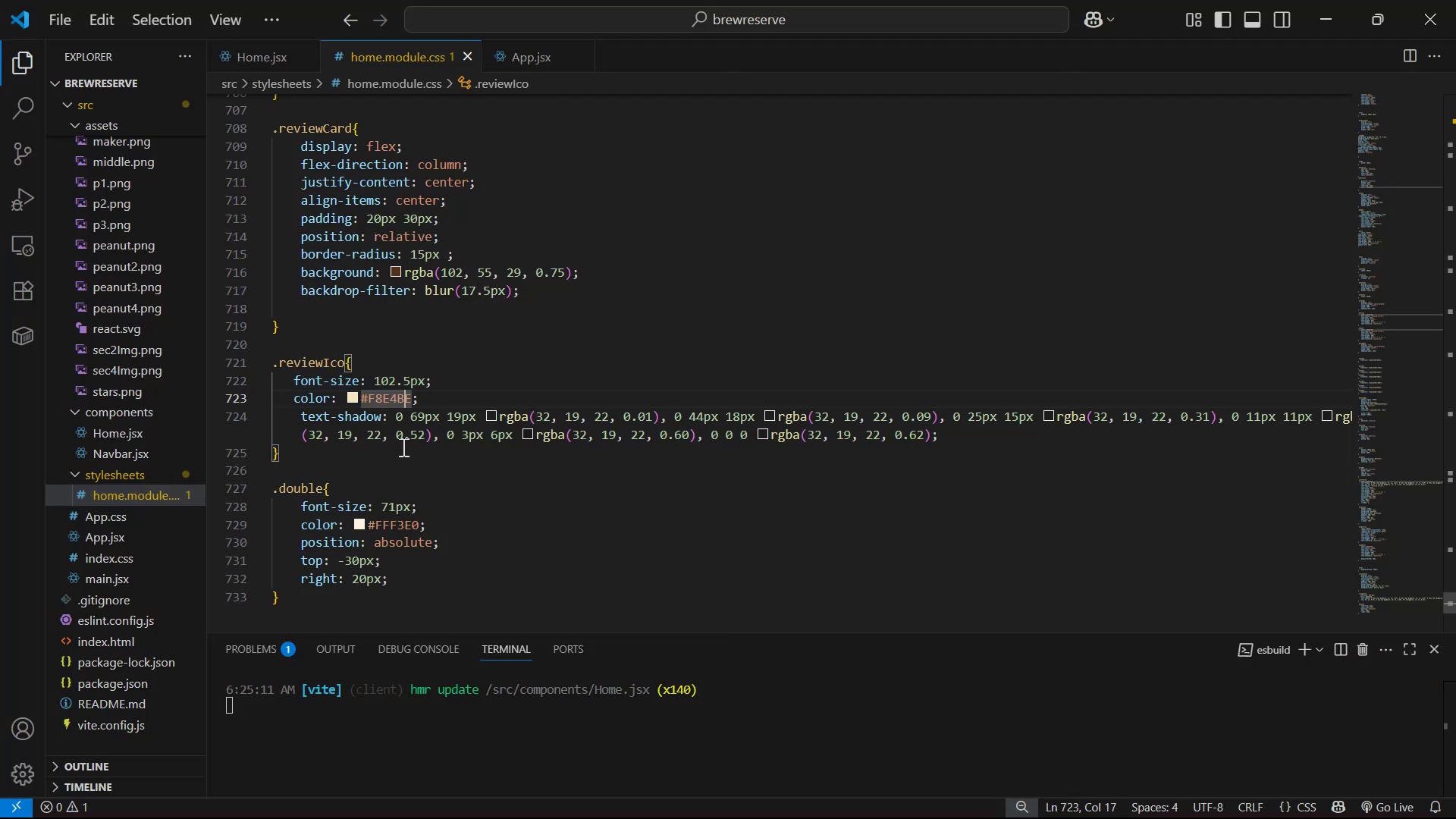 
key(Backspace)
 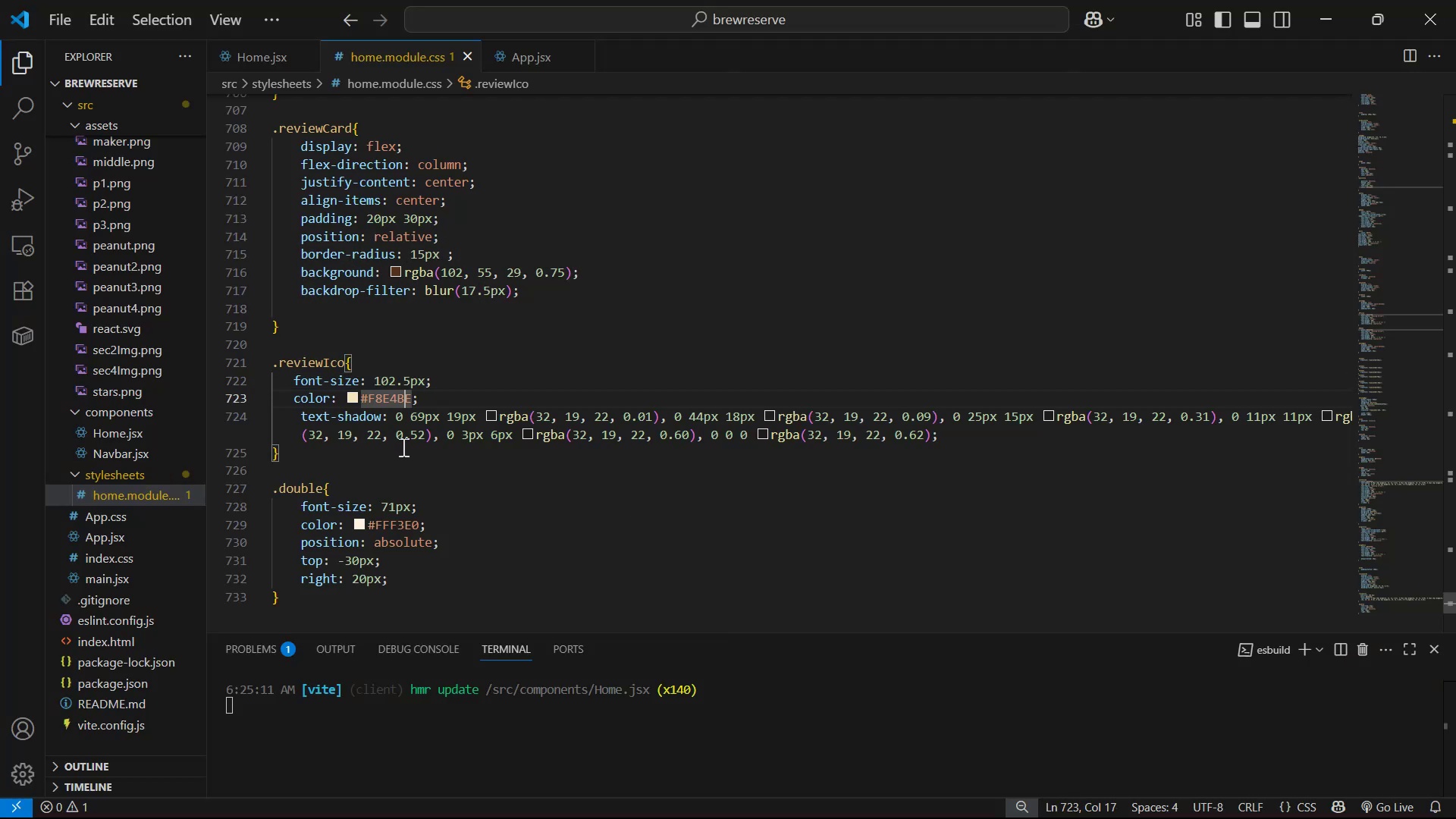 
key(3)
 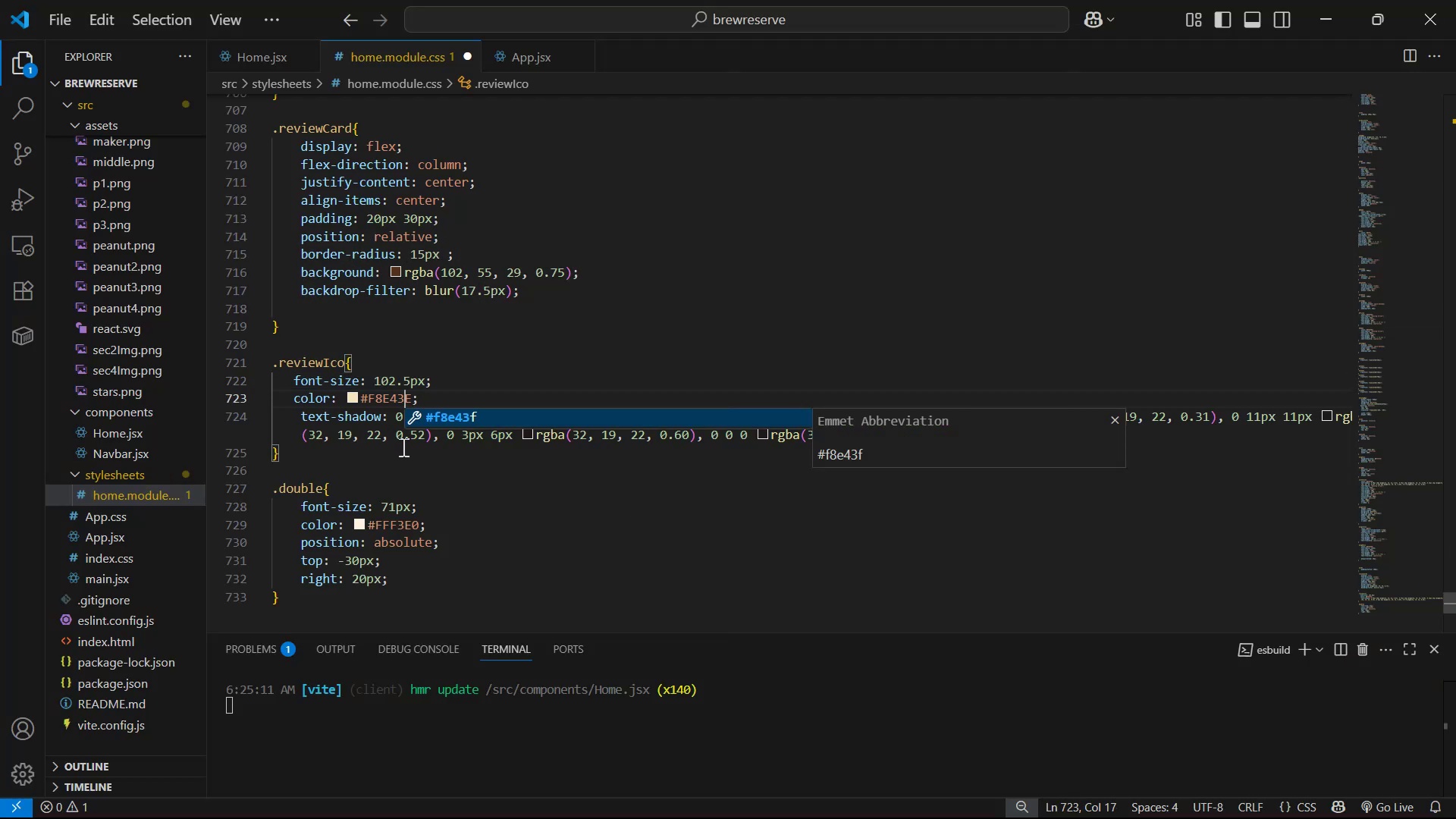 
key(Control+Z)
 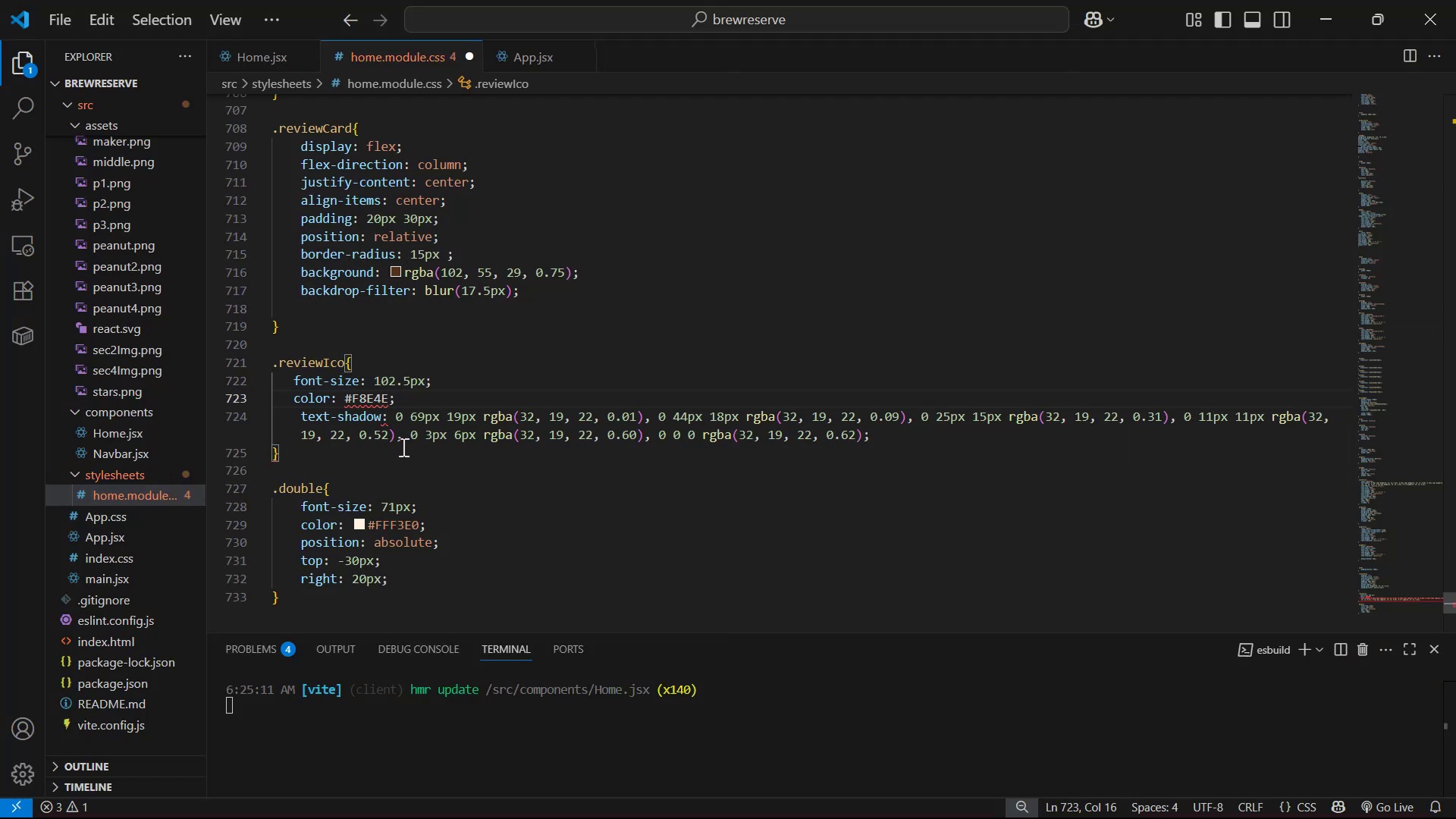 
key(Control+Z)
 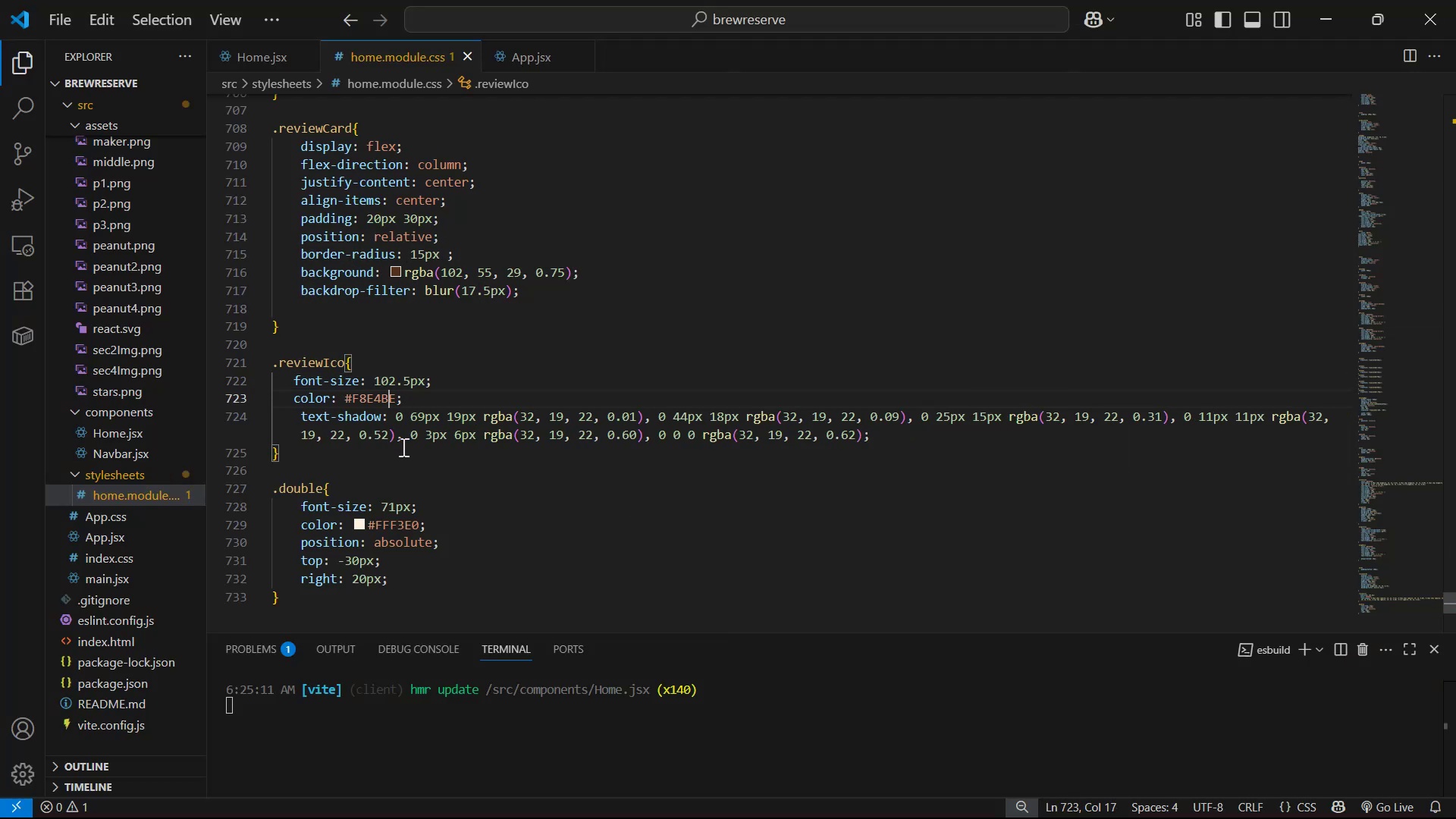 
key(ArrowUp)
 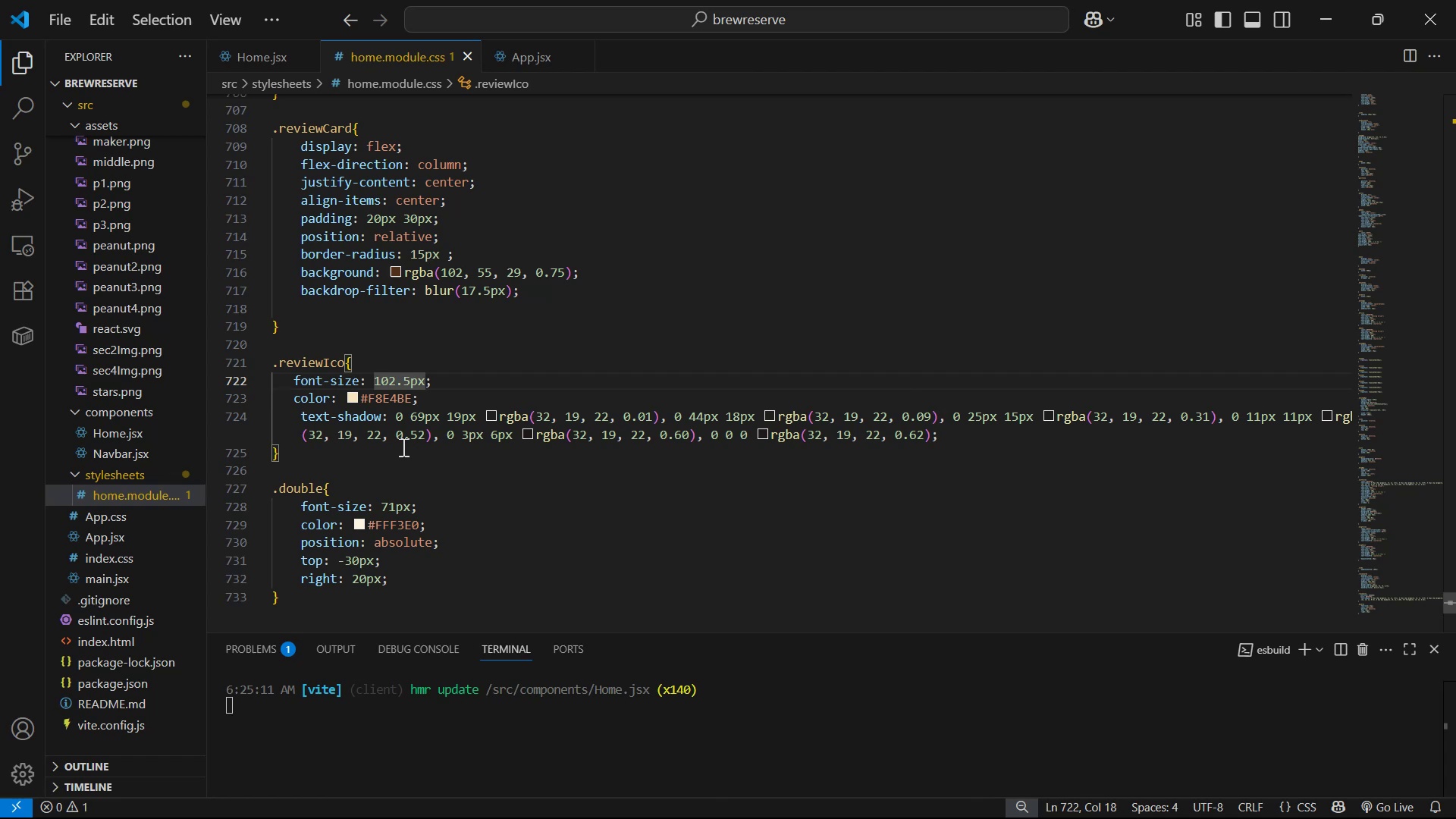 
key(ArrowLeft)
 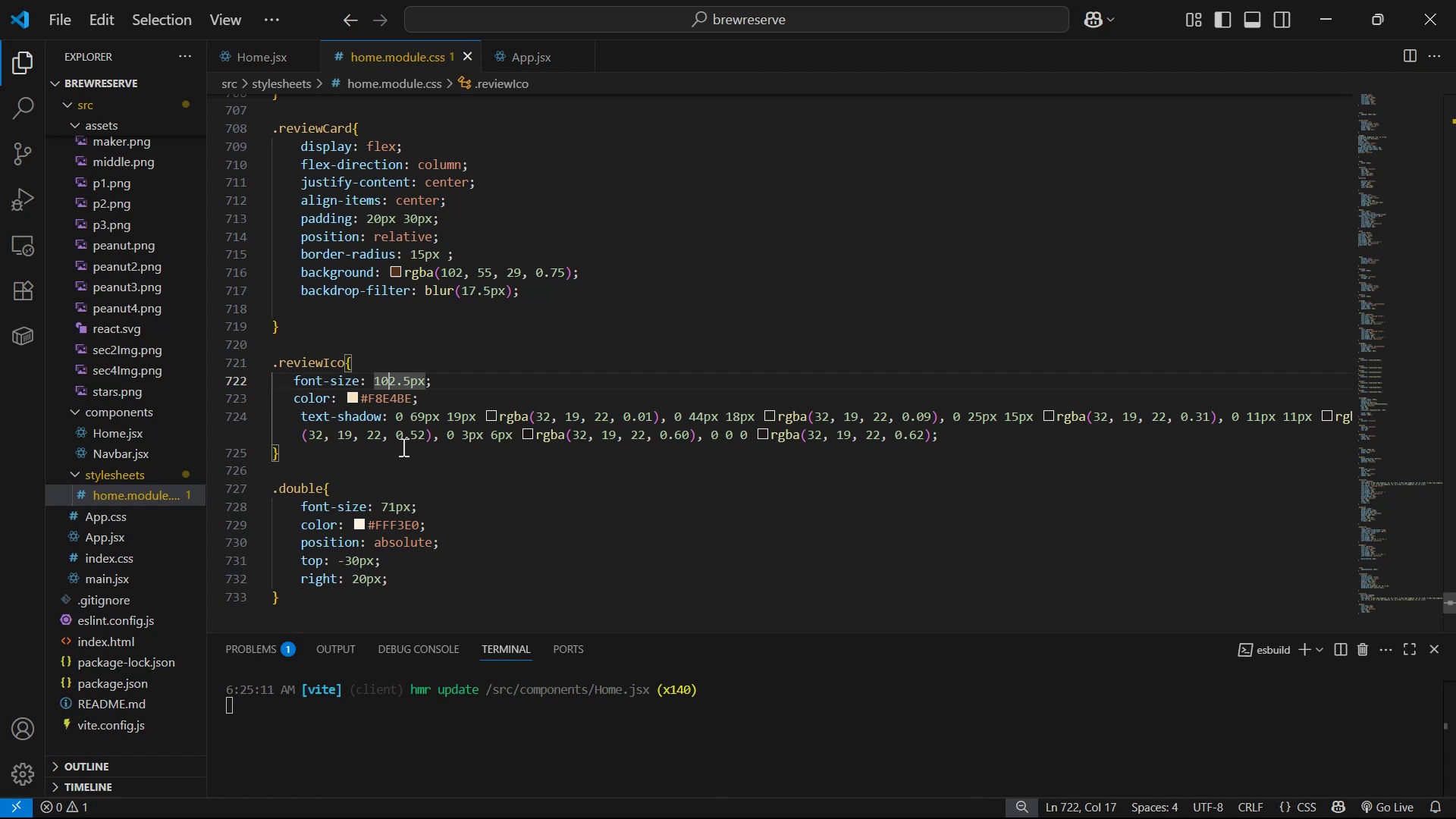 
key(Backspace)
 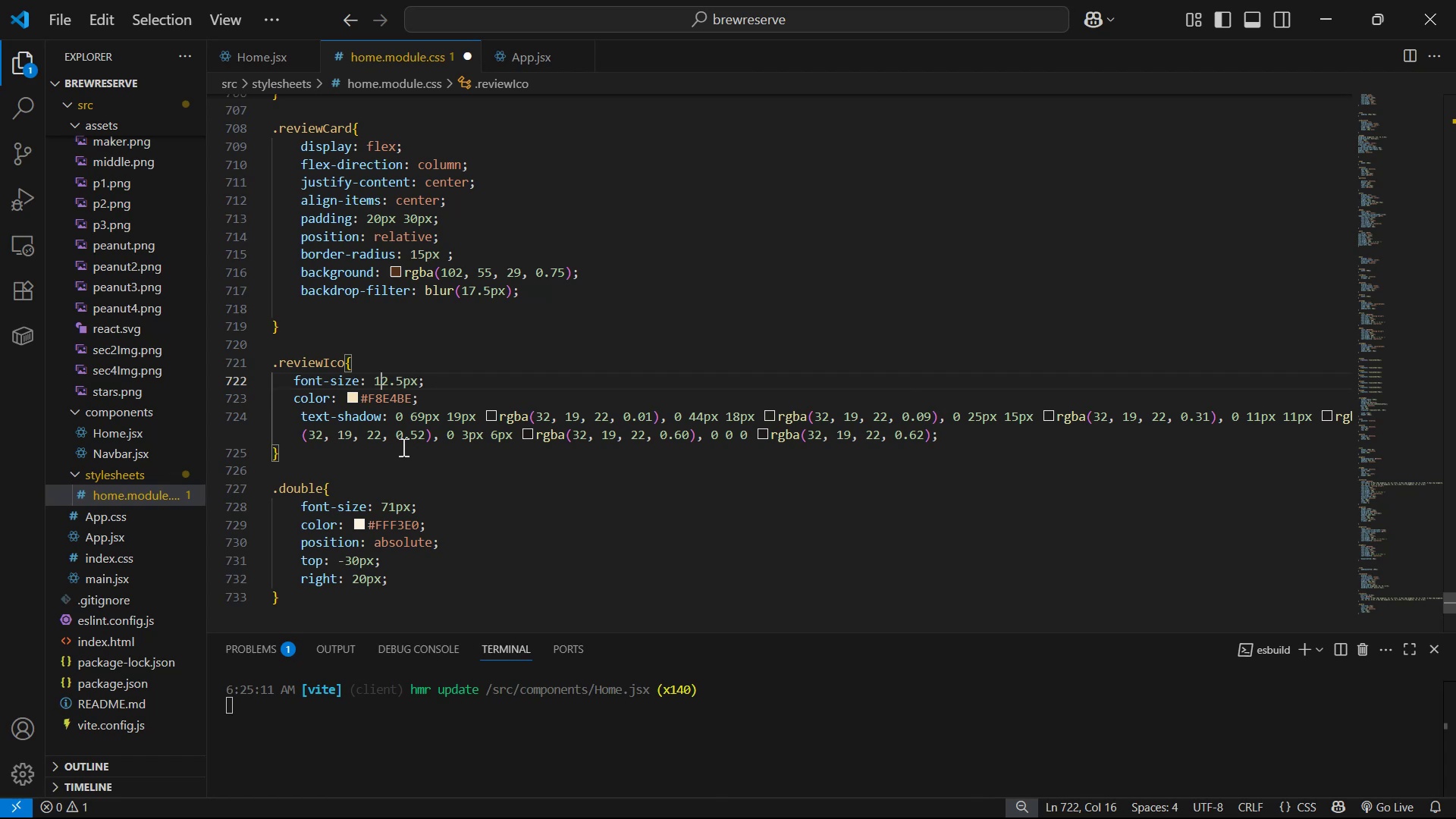 
key(2)
 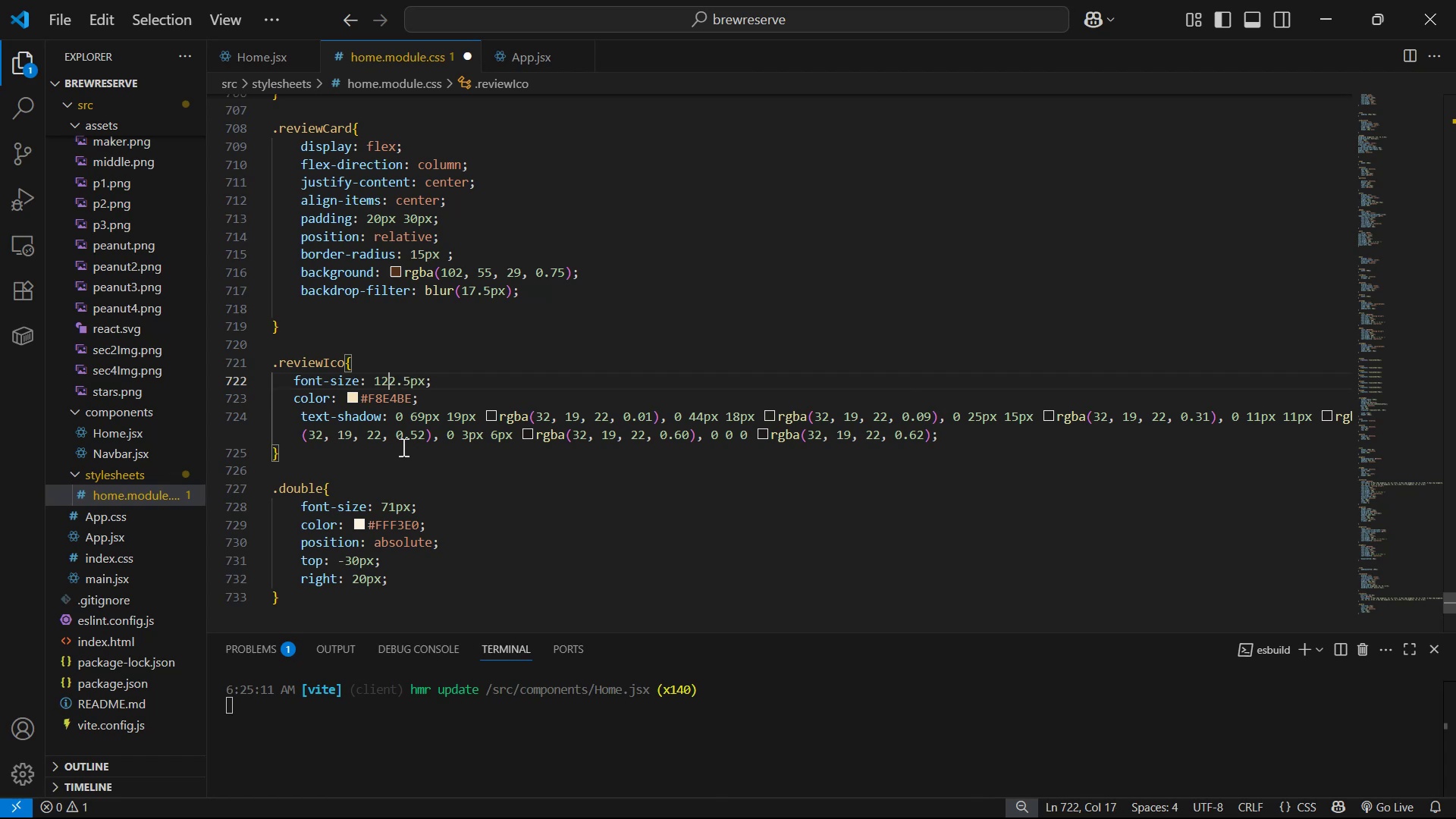 
key(Control+S)
 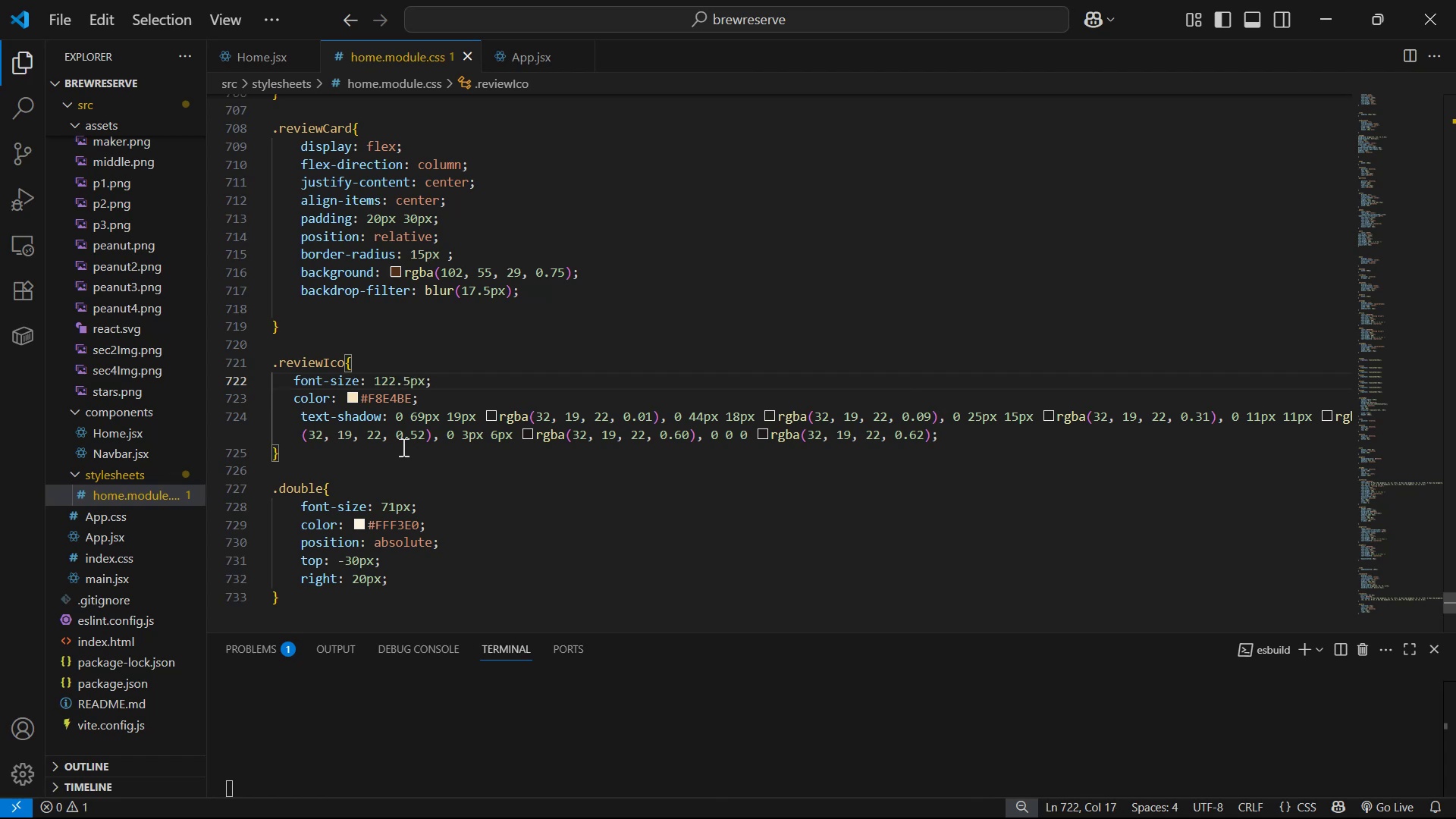 
key(Alt+AltLeft)
 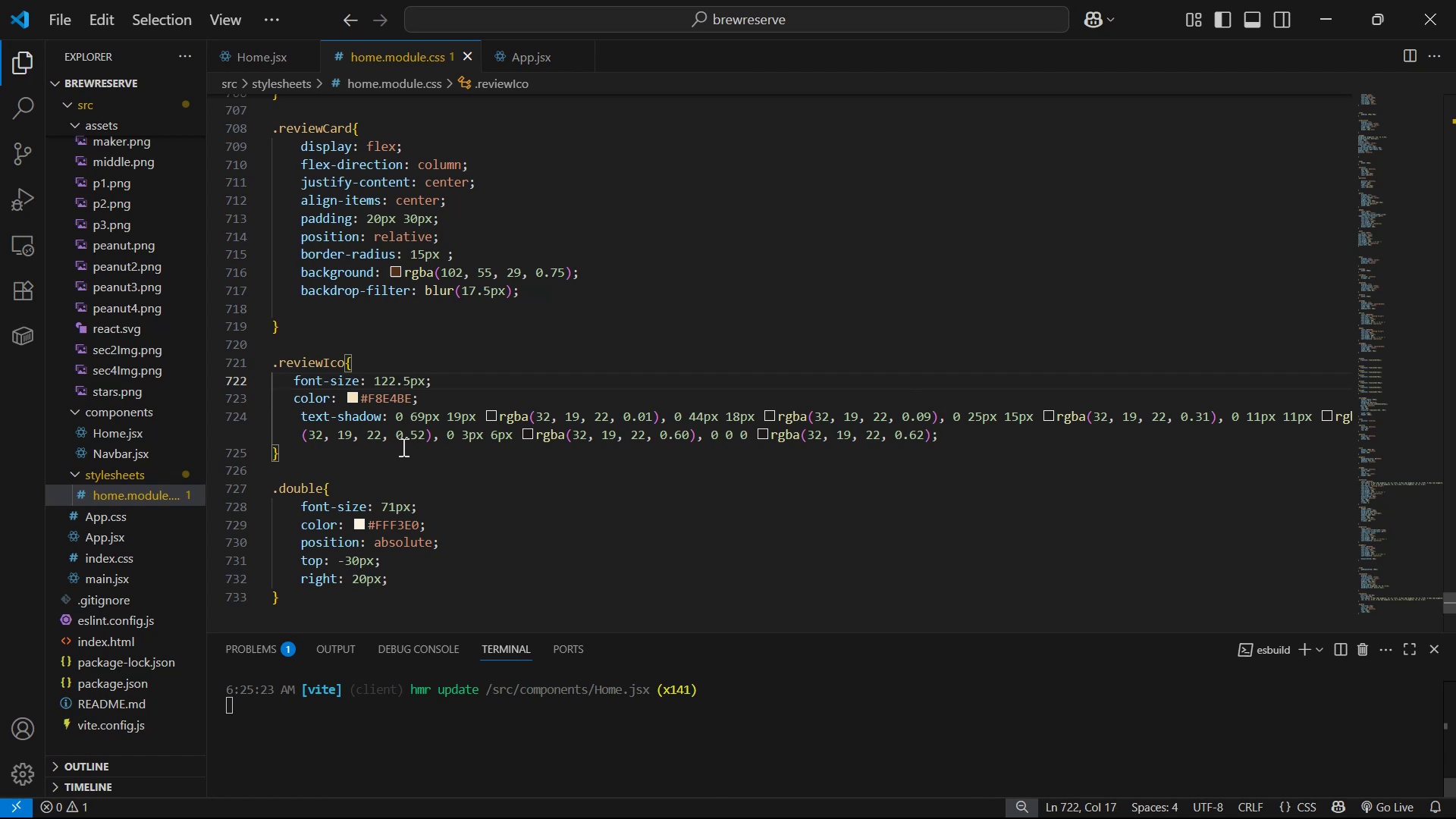 
key(Alt+Tab)
 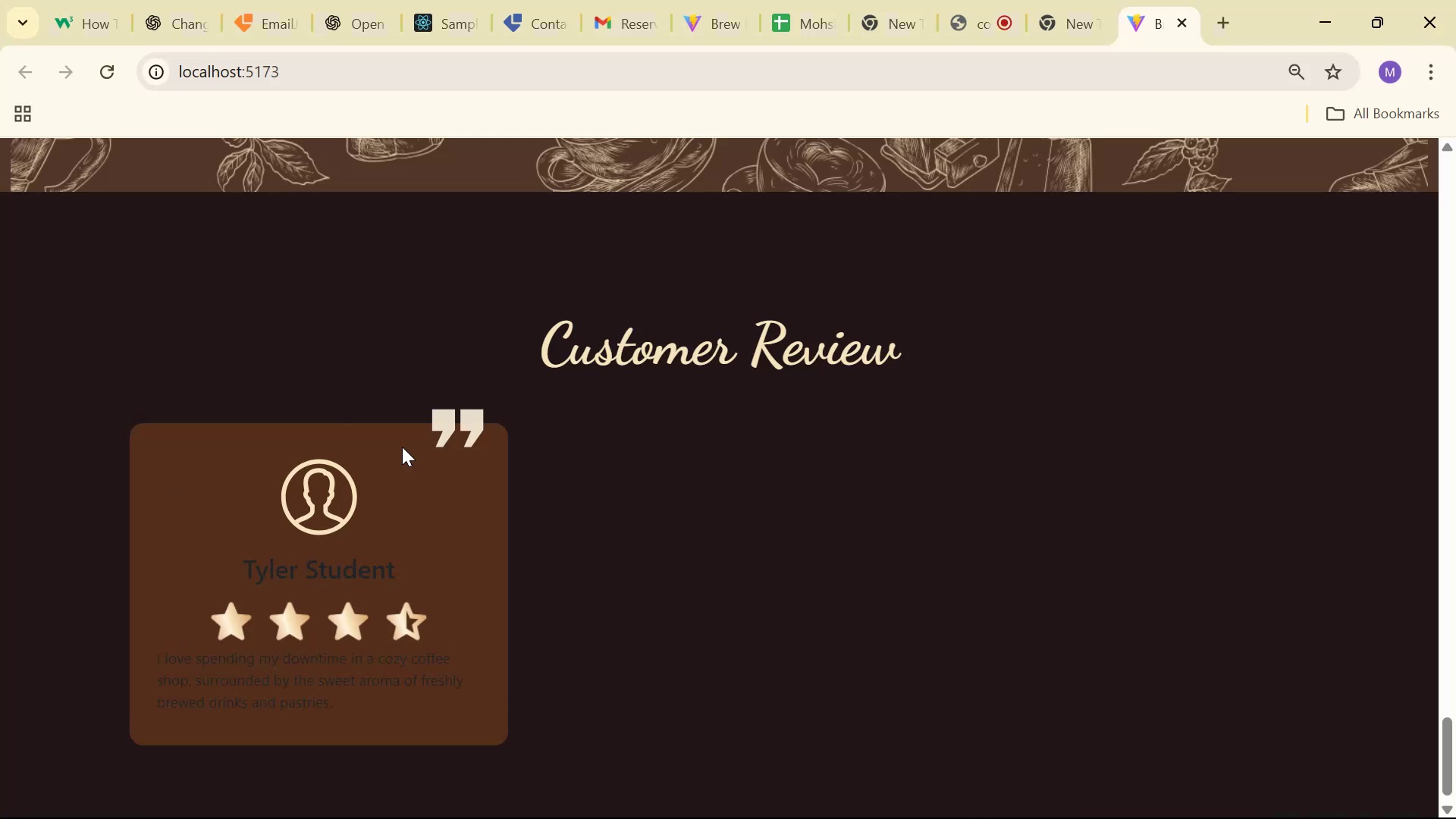 
key(Alt+AltLeft)
 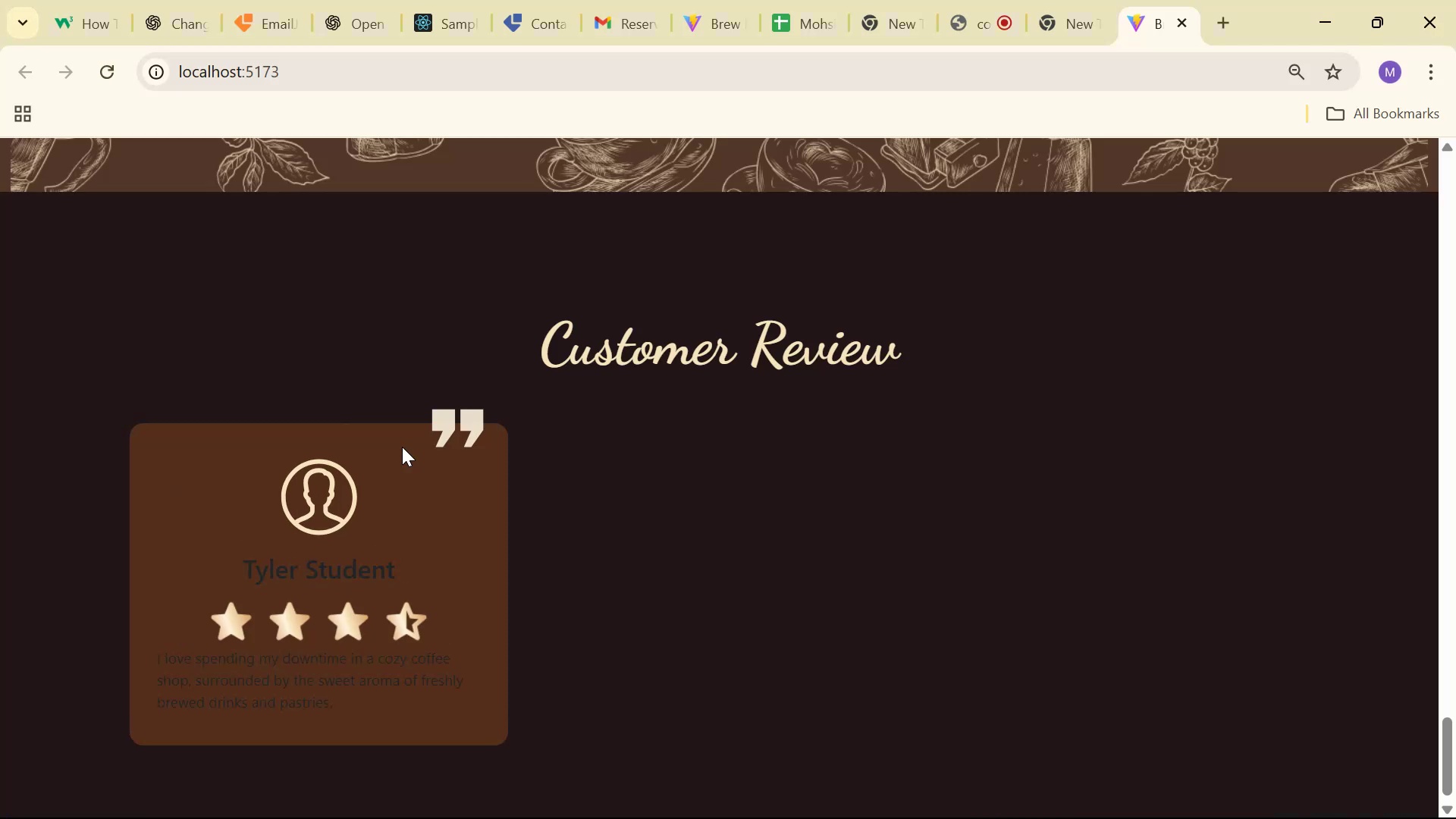 
key(Alt+Tab)
 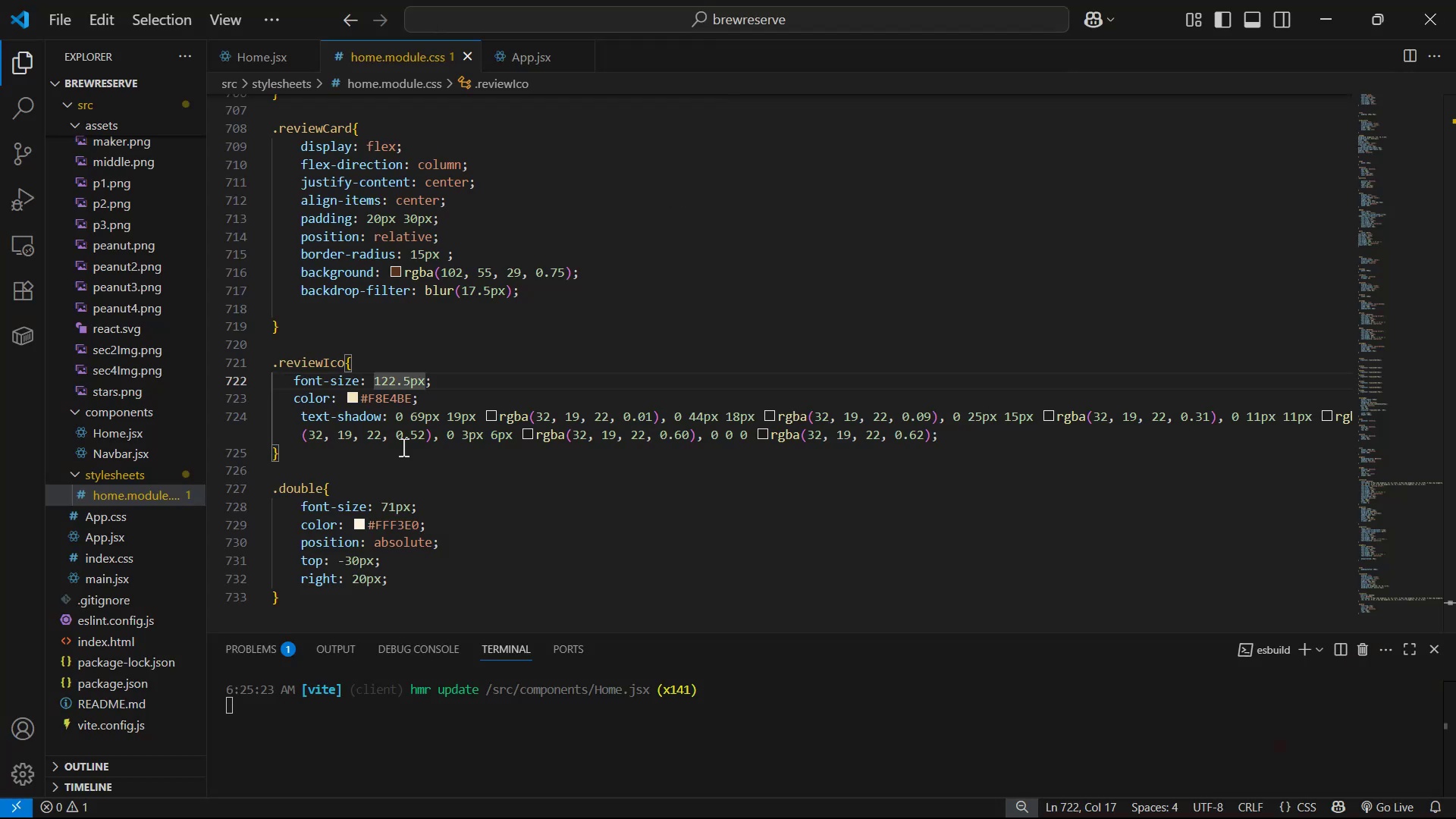 
key(ArrowRight)
 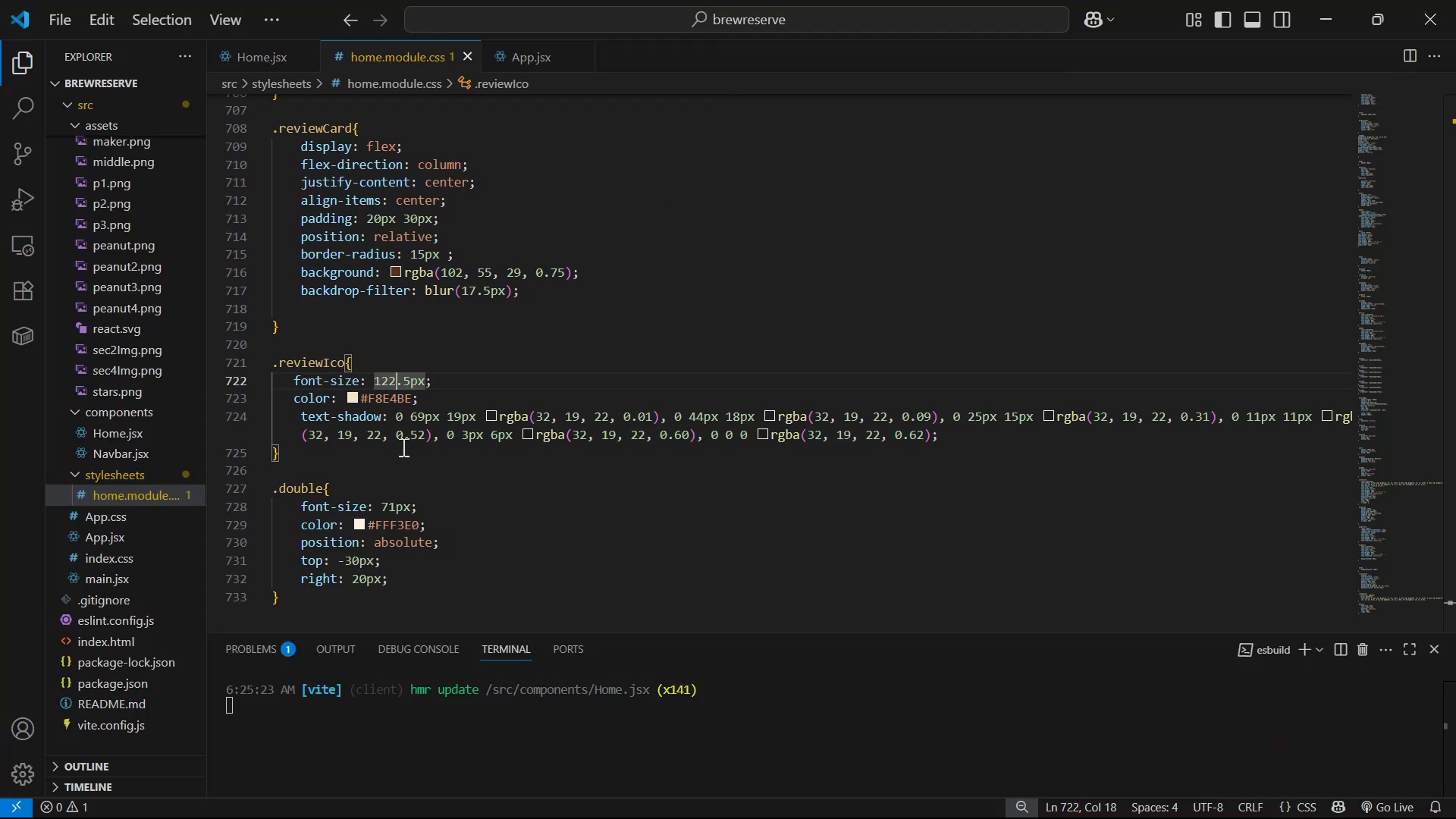 
key(ArrowRight)
 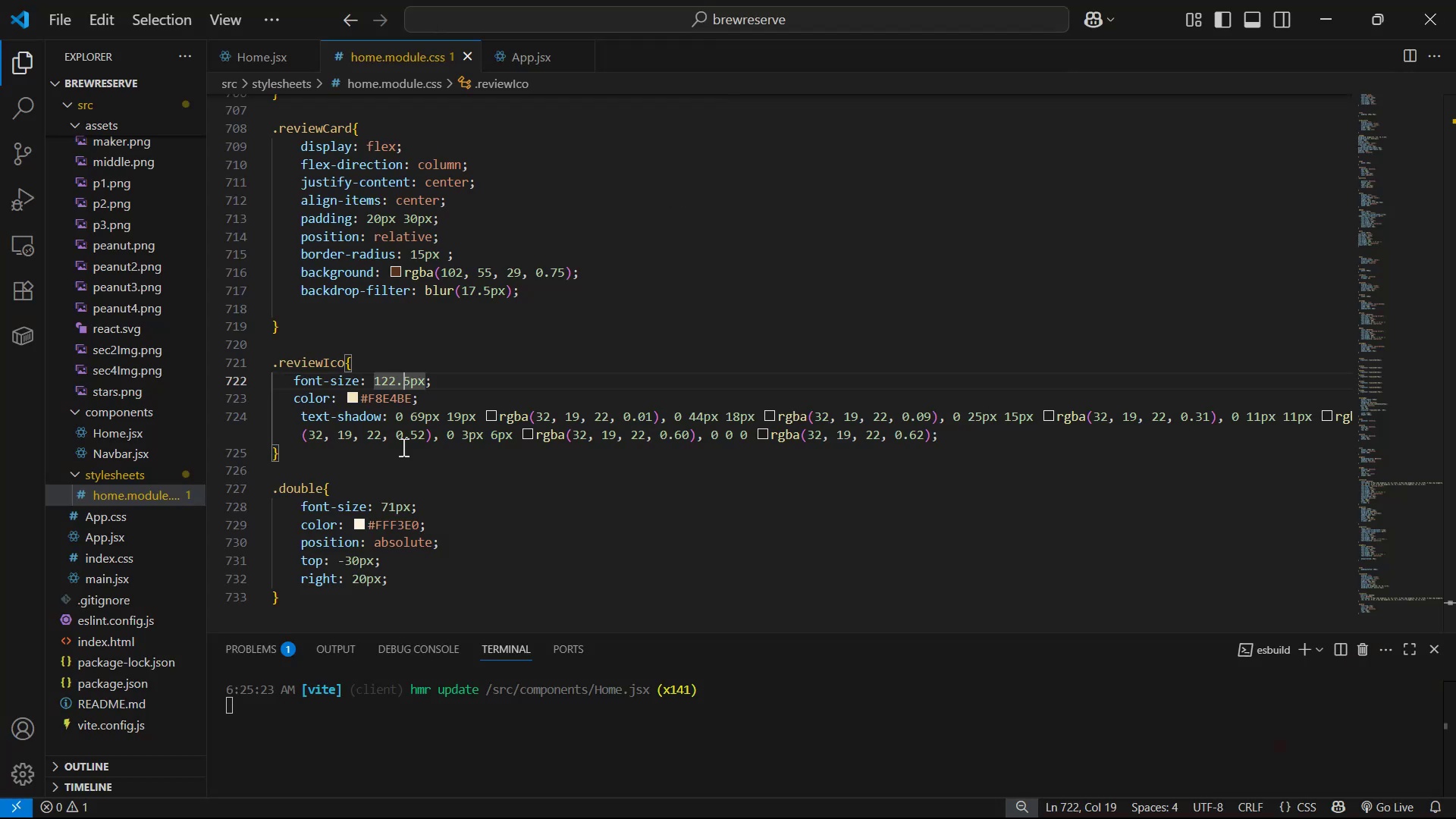 
key(ArrowLeft)
 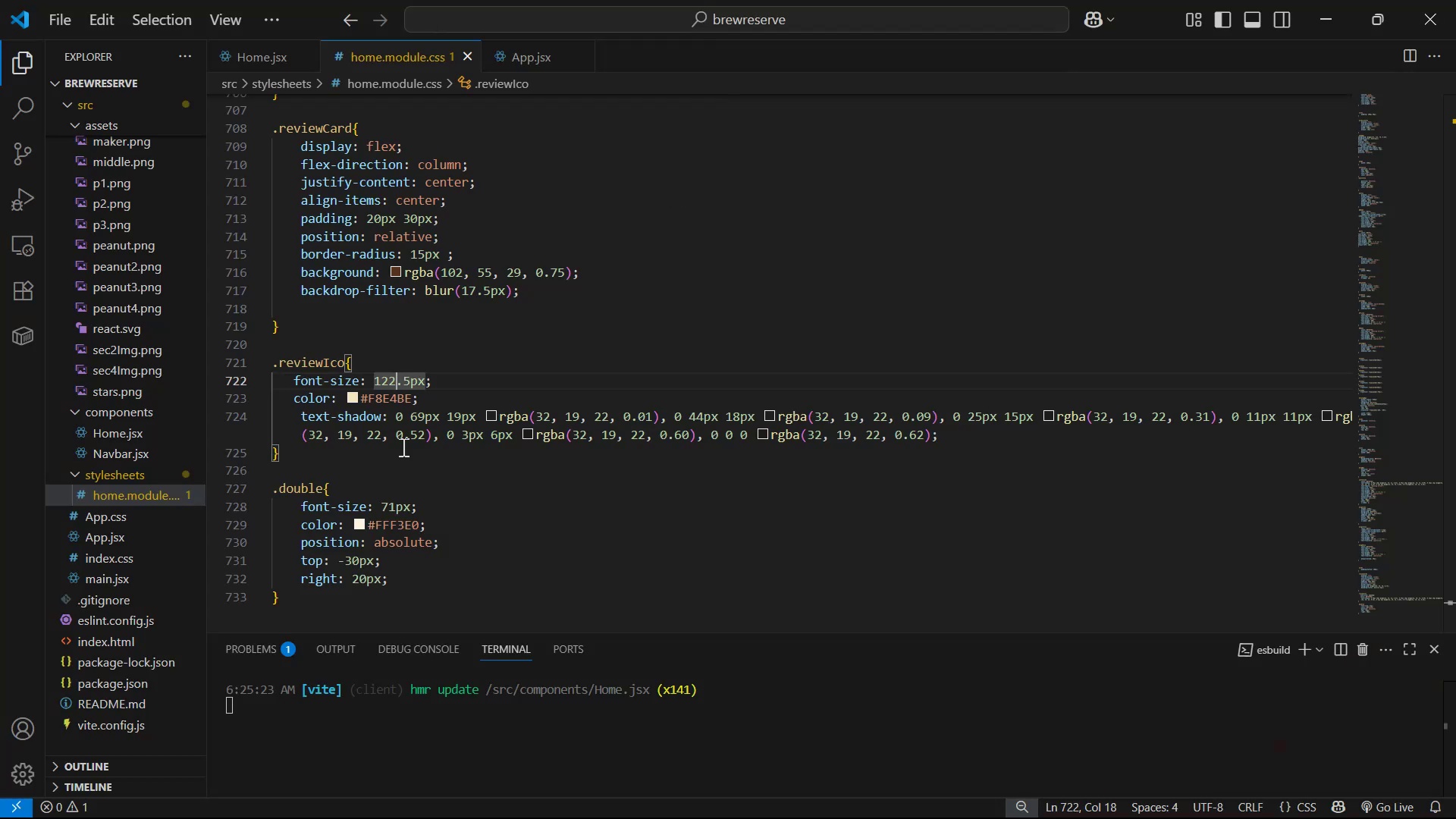 
key(Backspace)
key(Backspace)
type(50)
 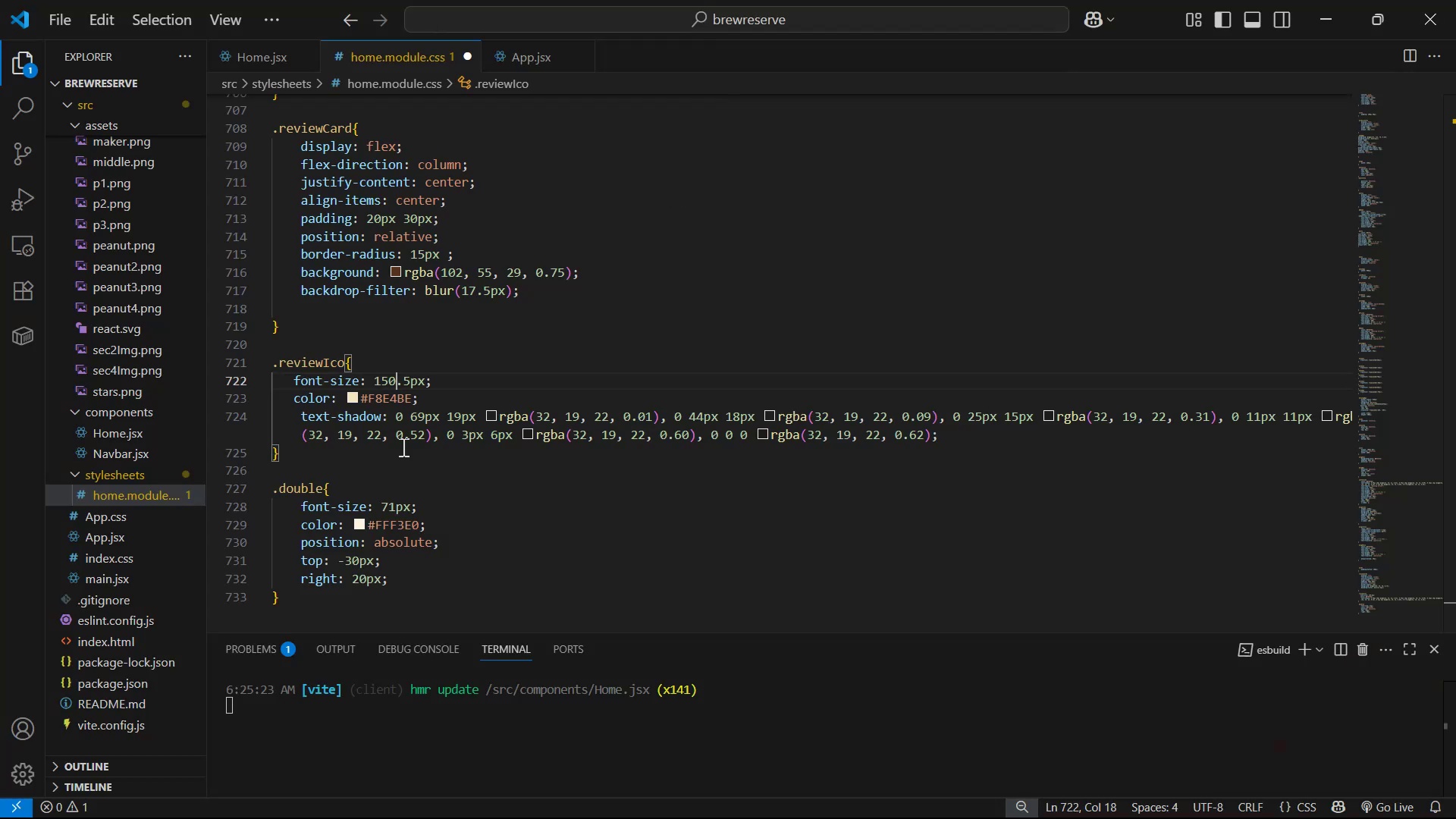 
key(Control+S)
 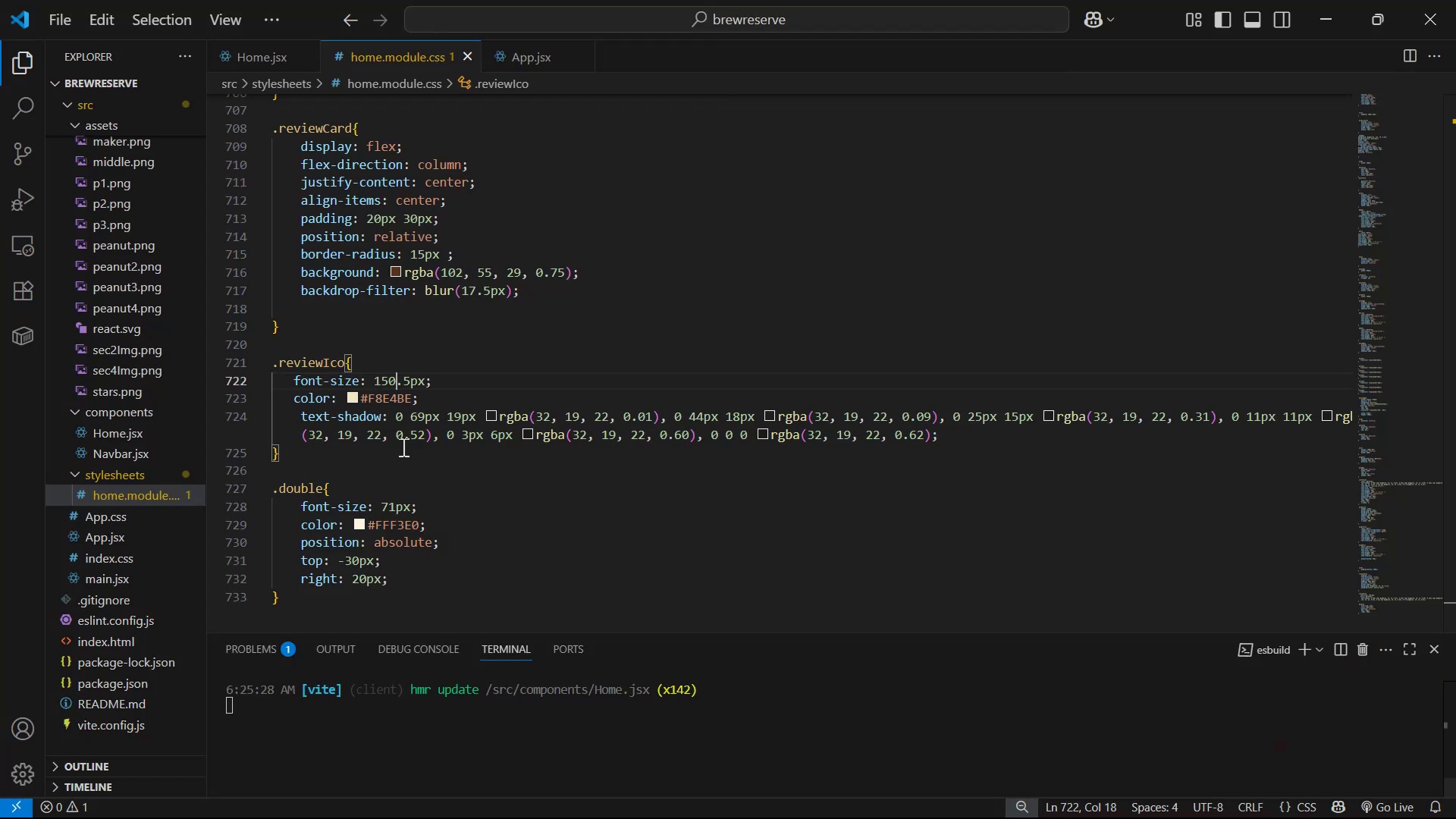 
key(Alt+AltLeft)
 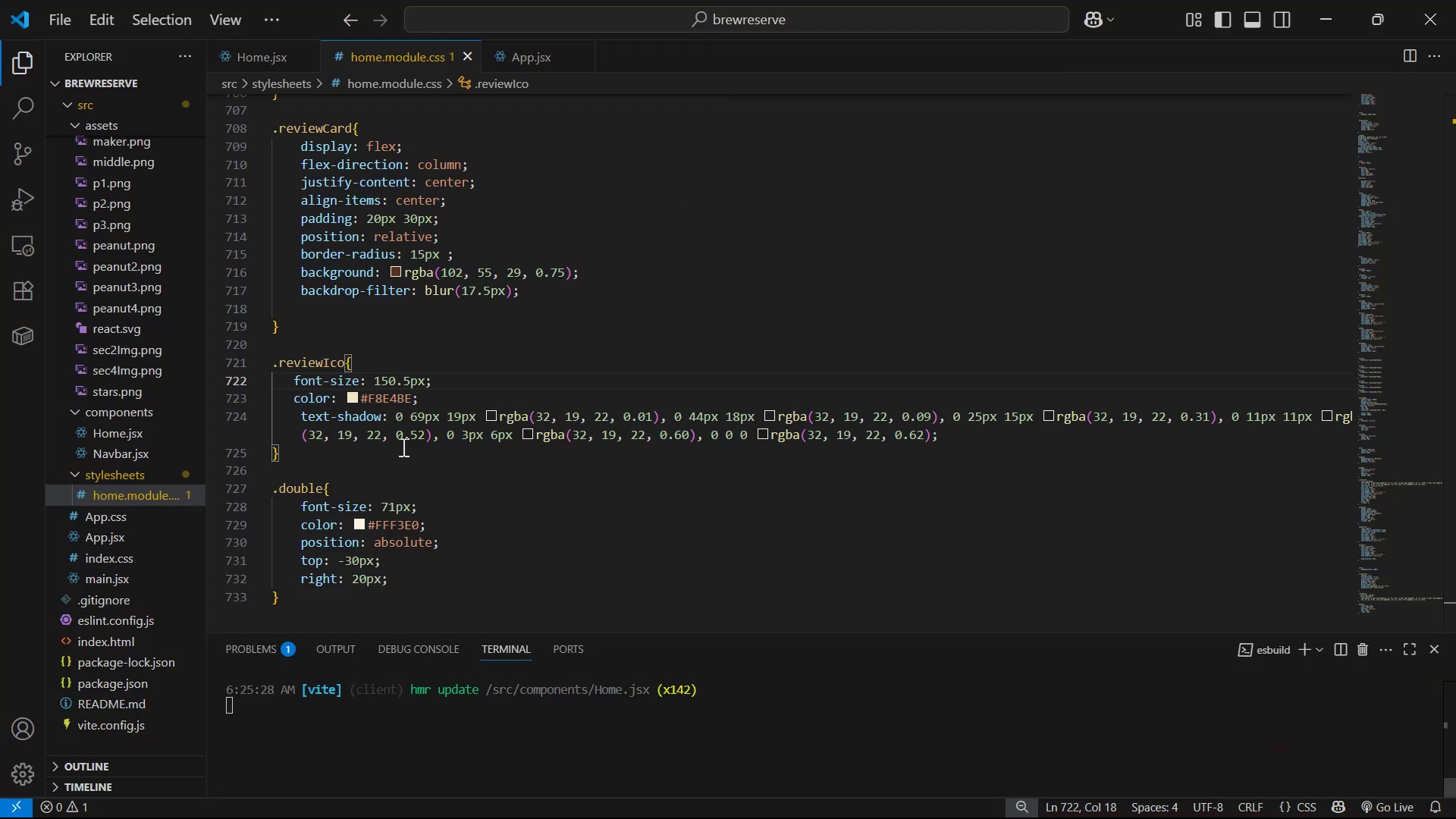 
key(Alt+Tab)
 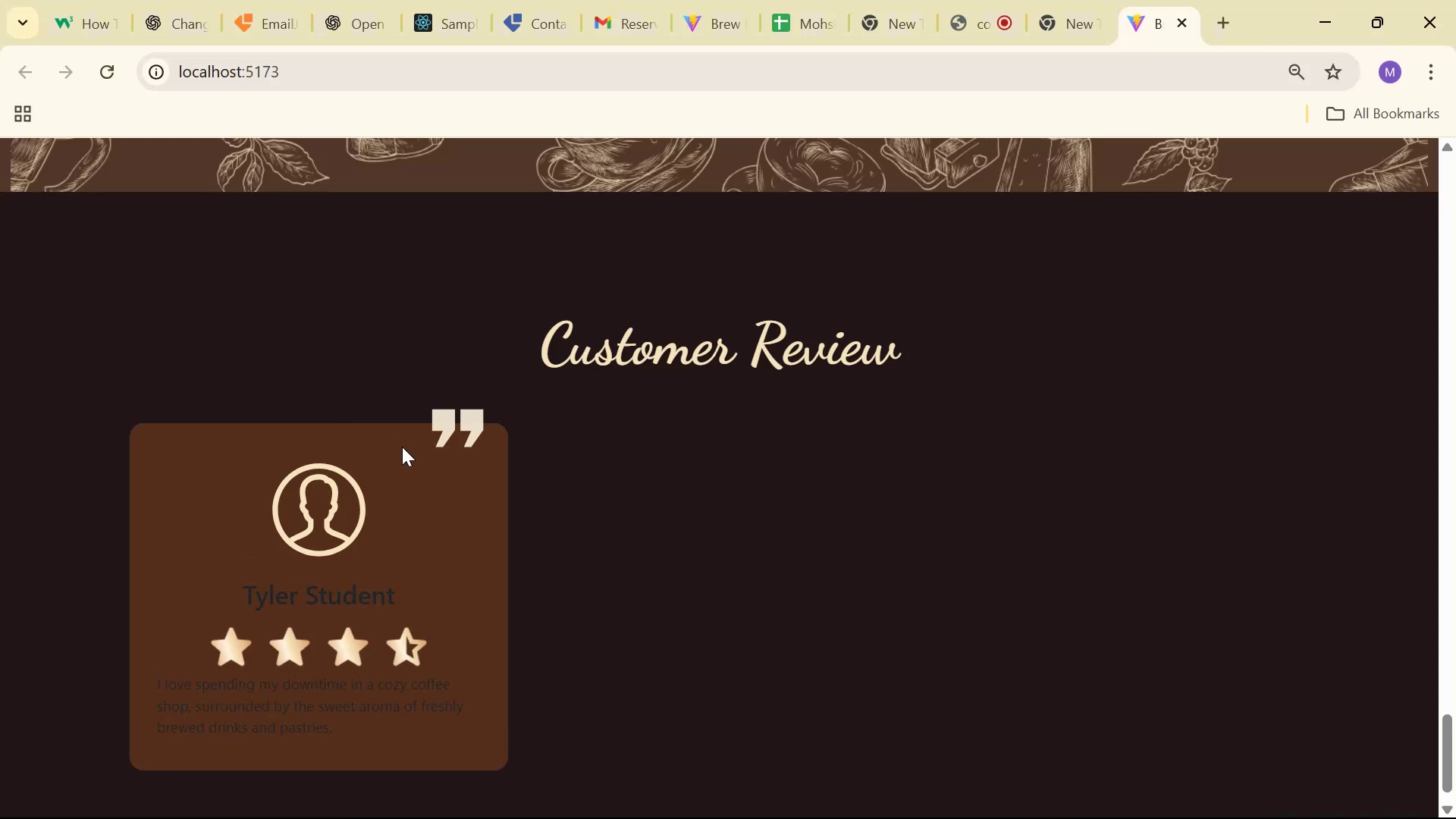 
scroll: coordinate [526, 400], scroll_direction: down, amount: 3.0
 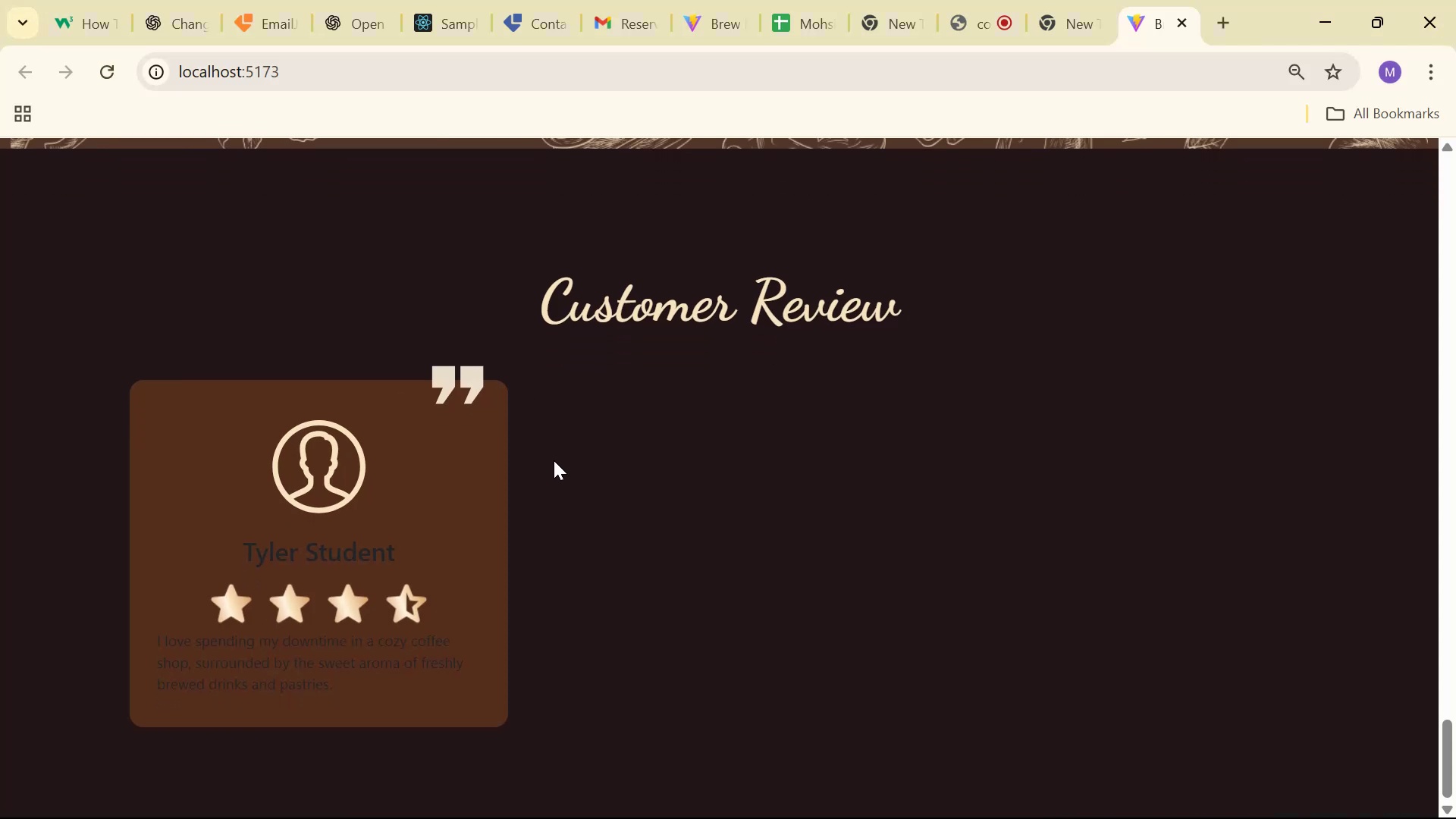 
key(Alt+AltLeft)
 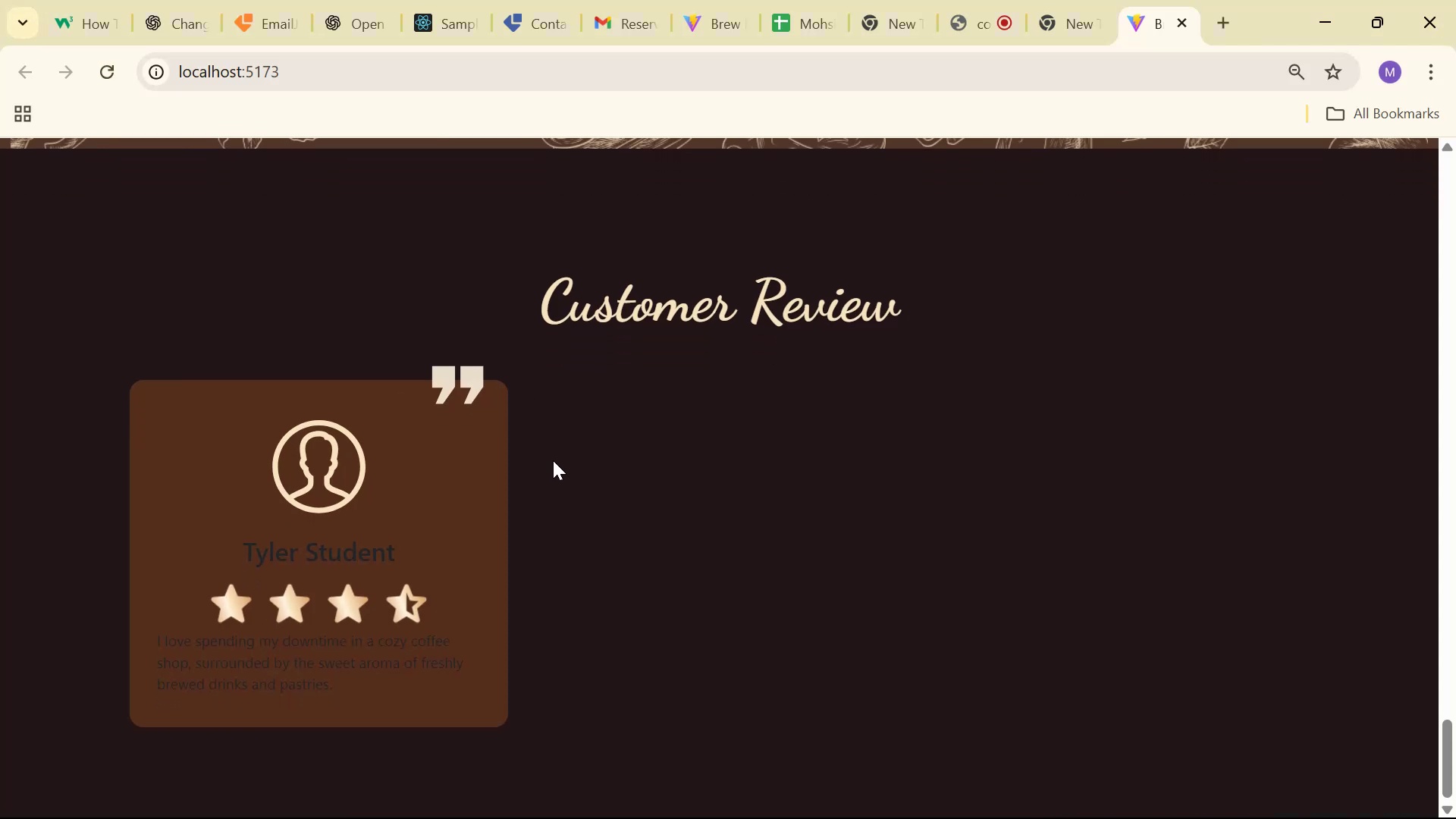 
key(Alt+Tab)
 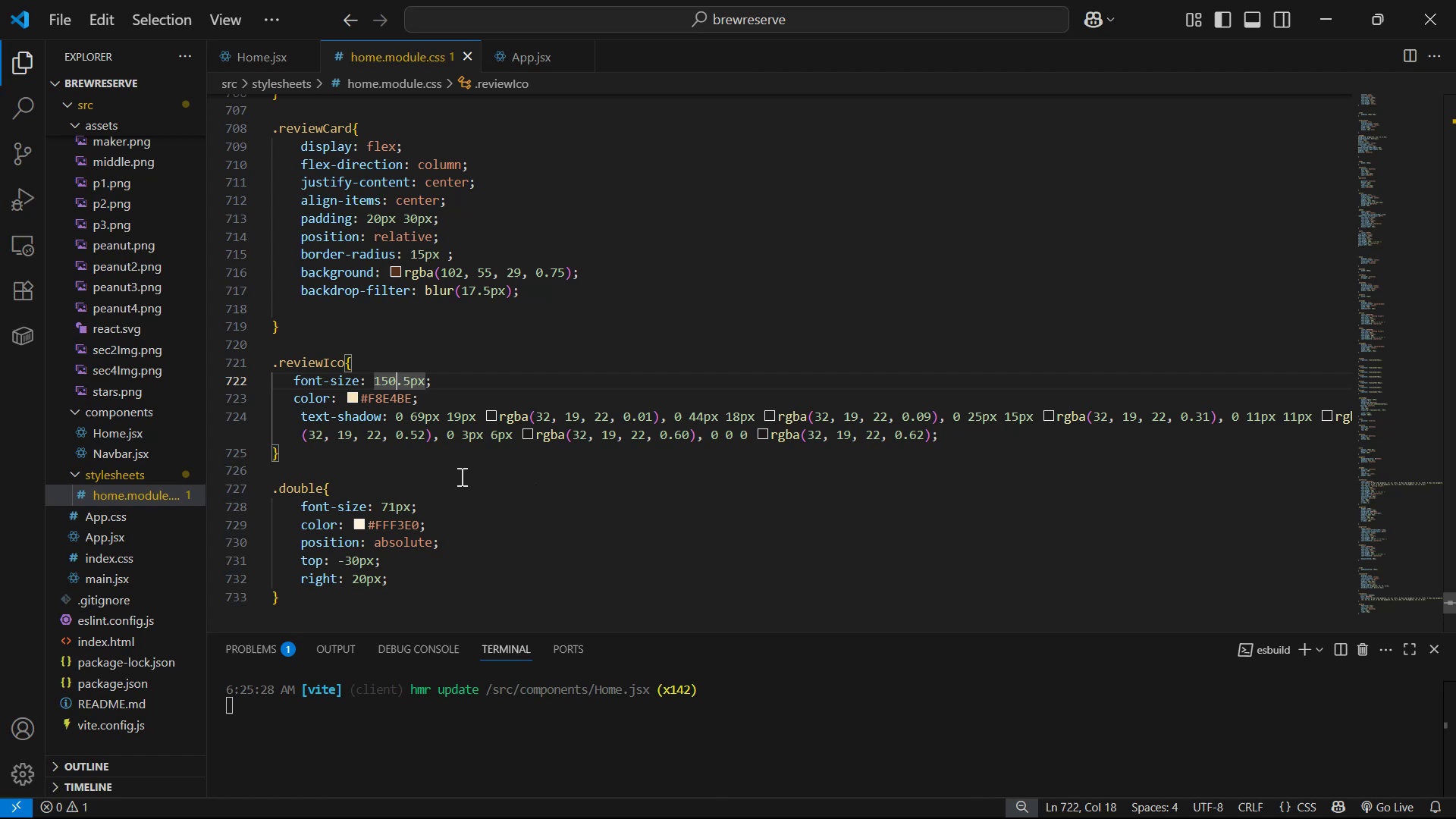 
key(Alt+AltLeft)
 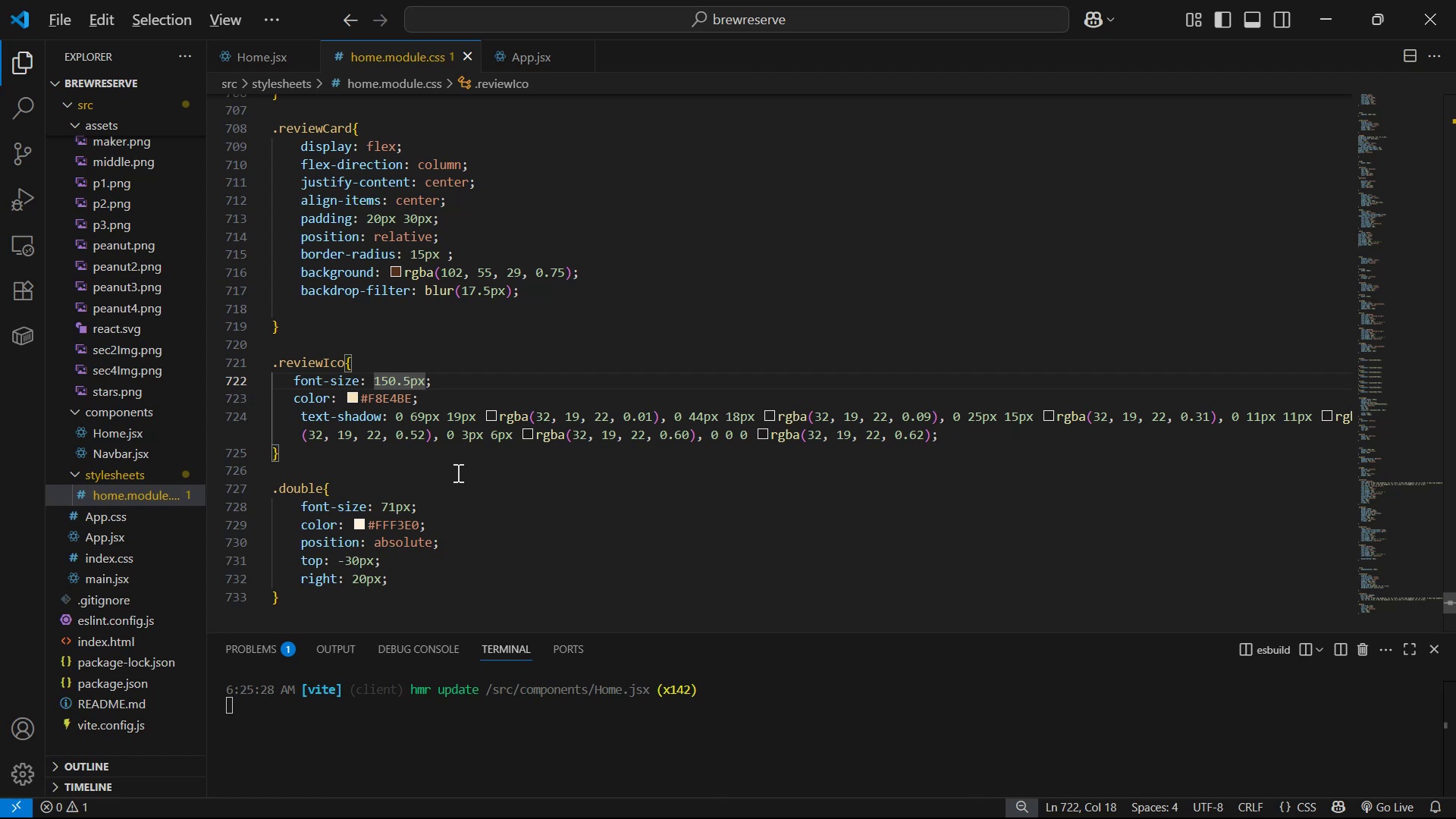 
key(Alt+Tab)
 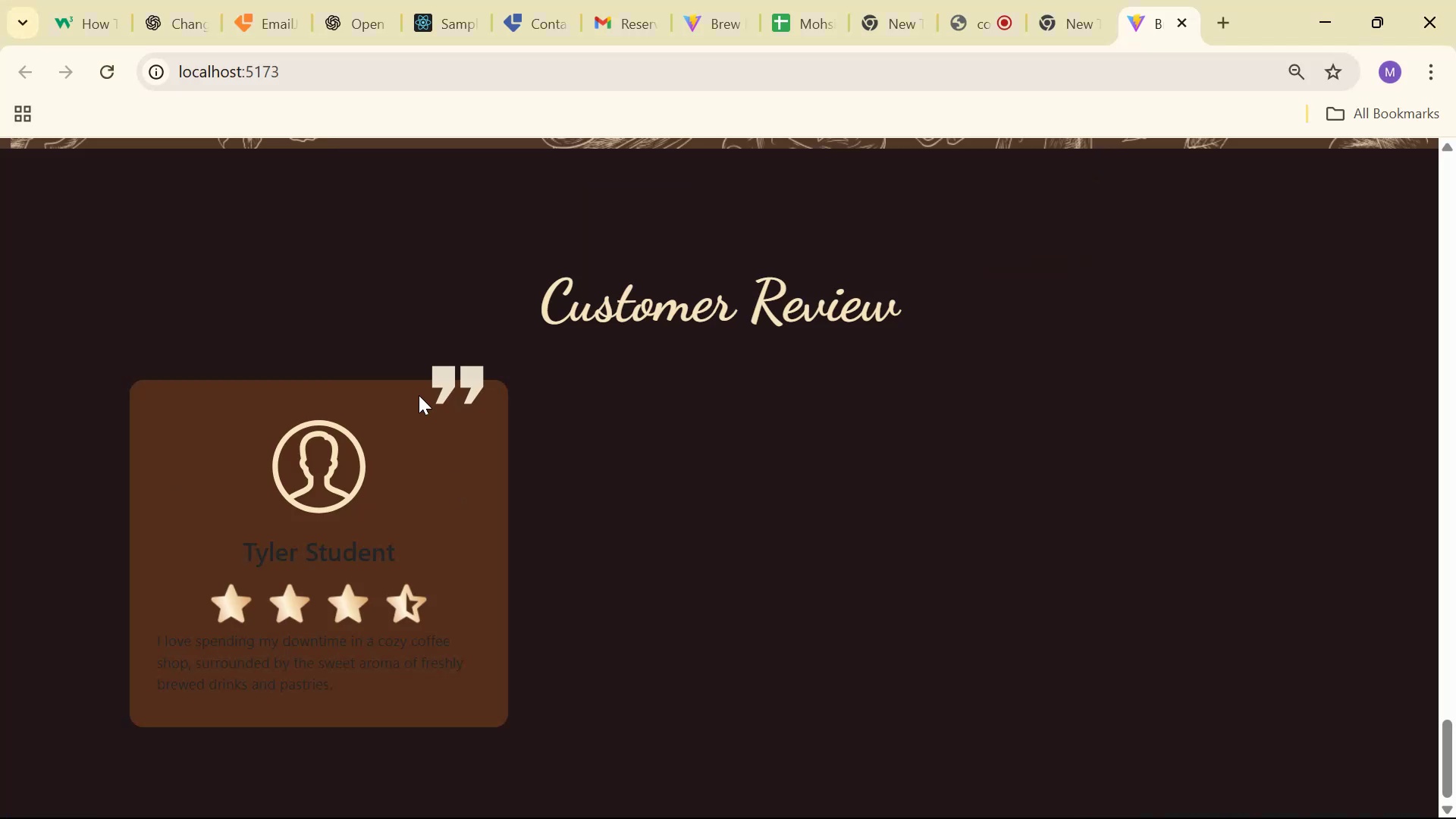 
key(Alt+AltLeft)
 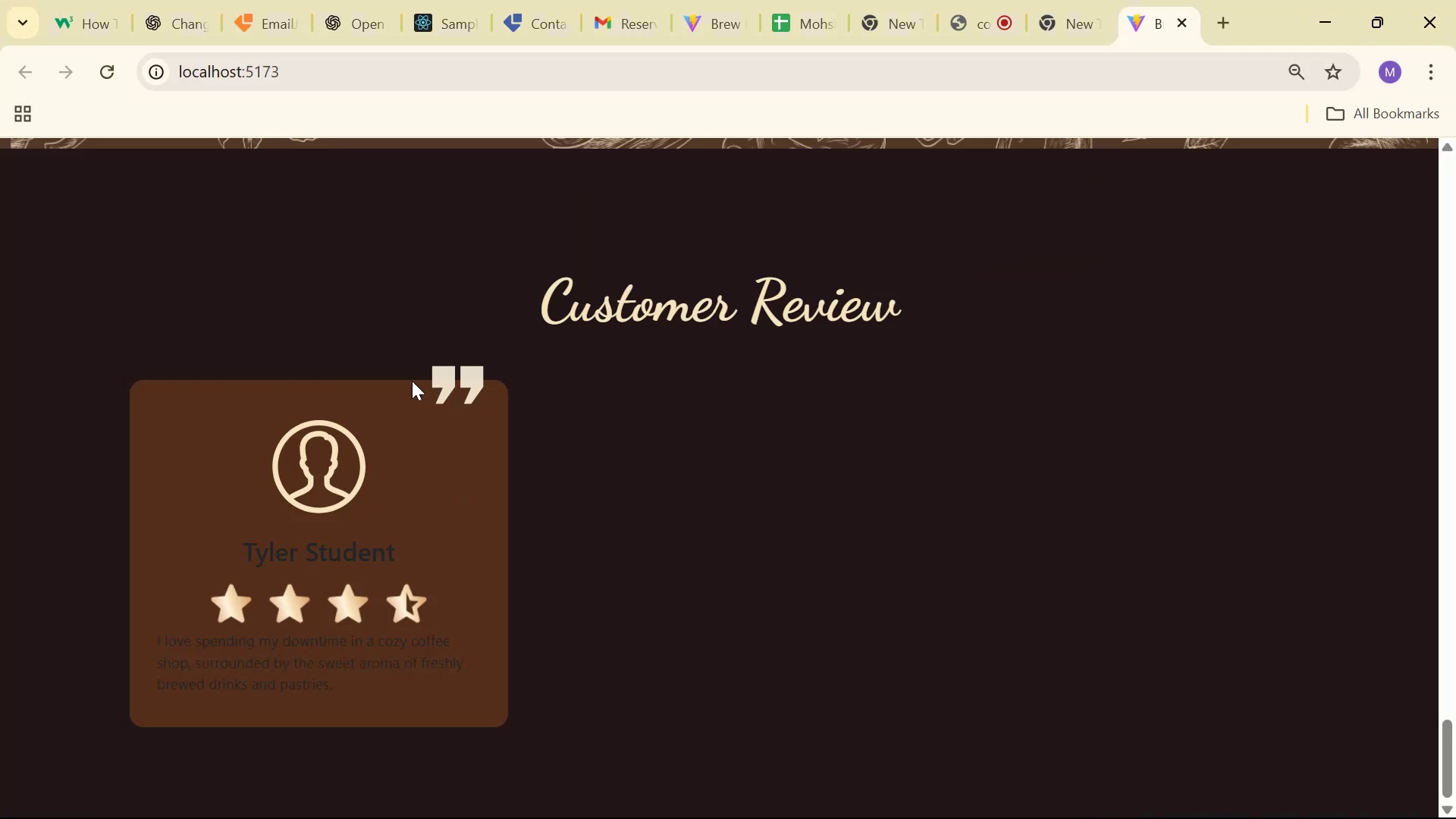 
key(Alt+Tab)
 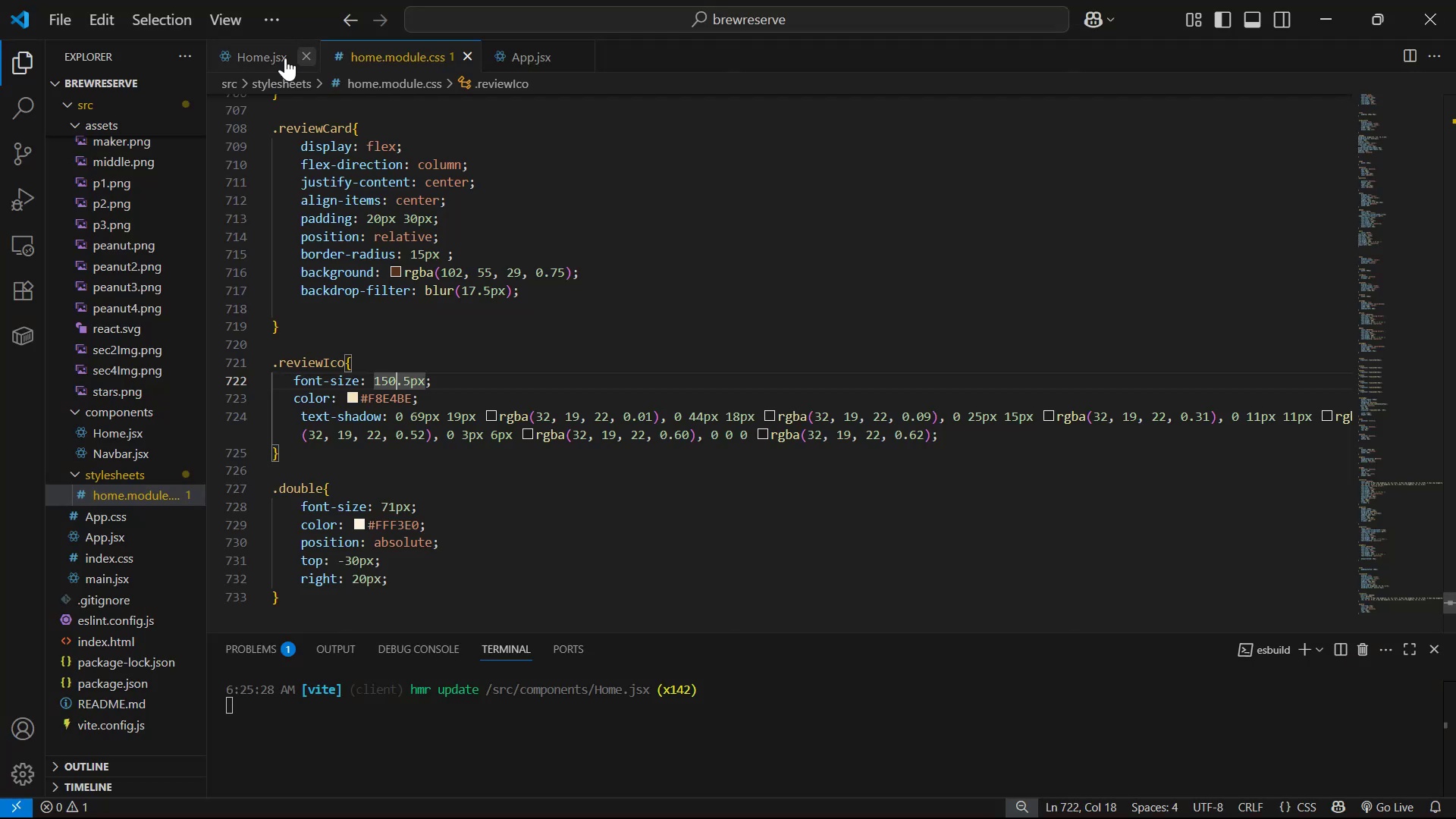 
left_click([235, 51])
 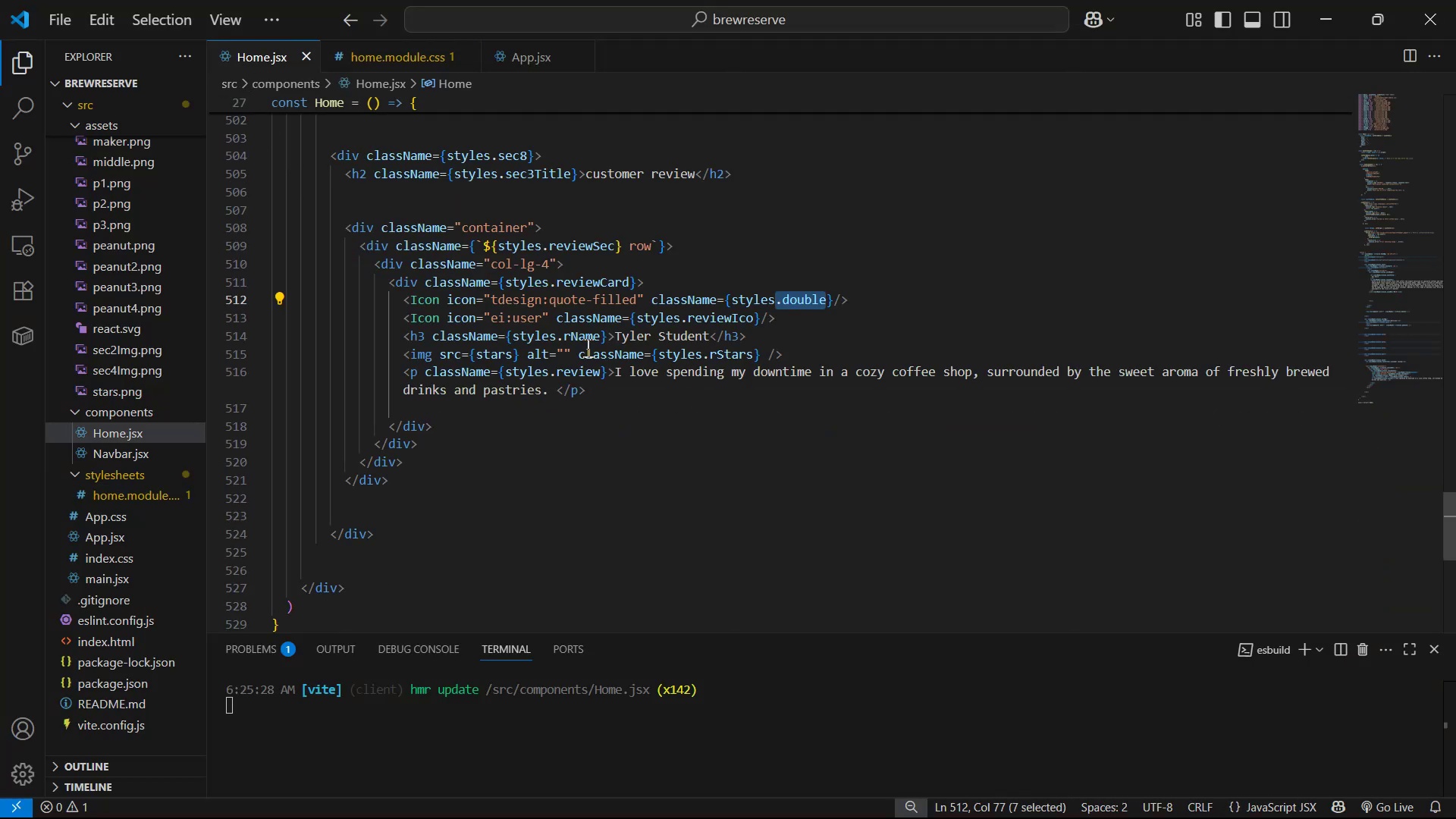 
left_click_drag(start_coordinate=[557, 337], to_coordinate=[598, 332])
 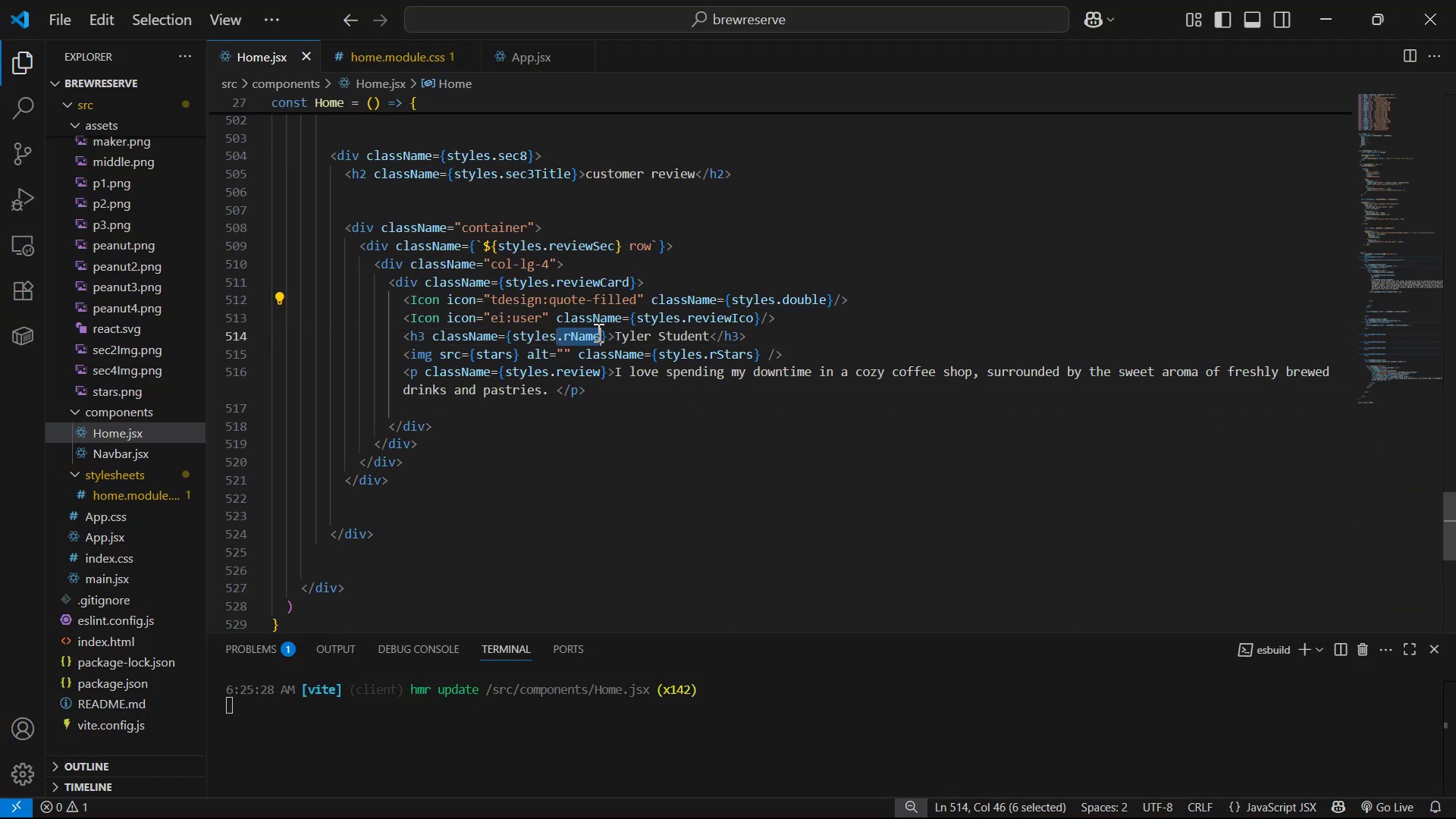 
key(Control+C)
 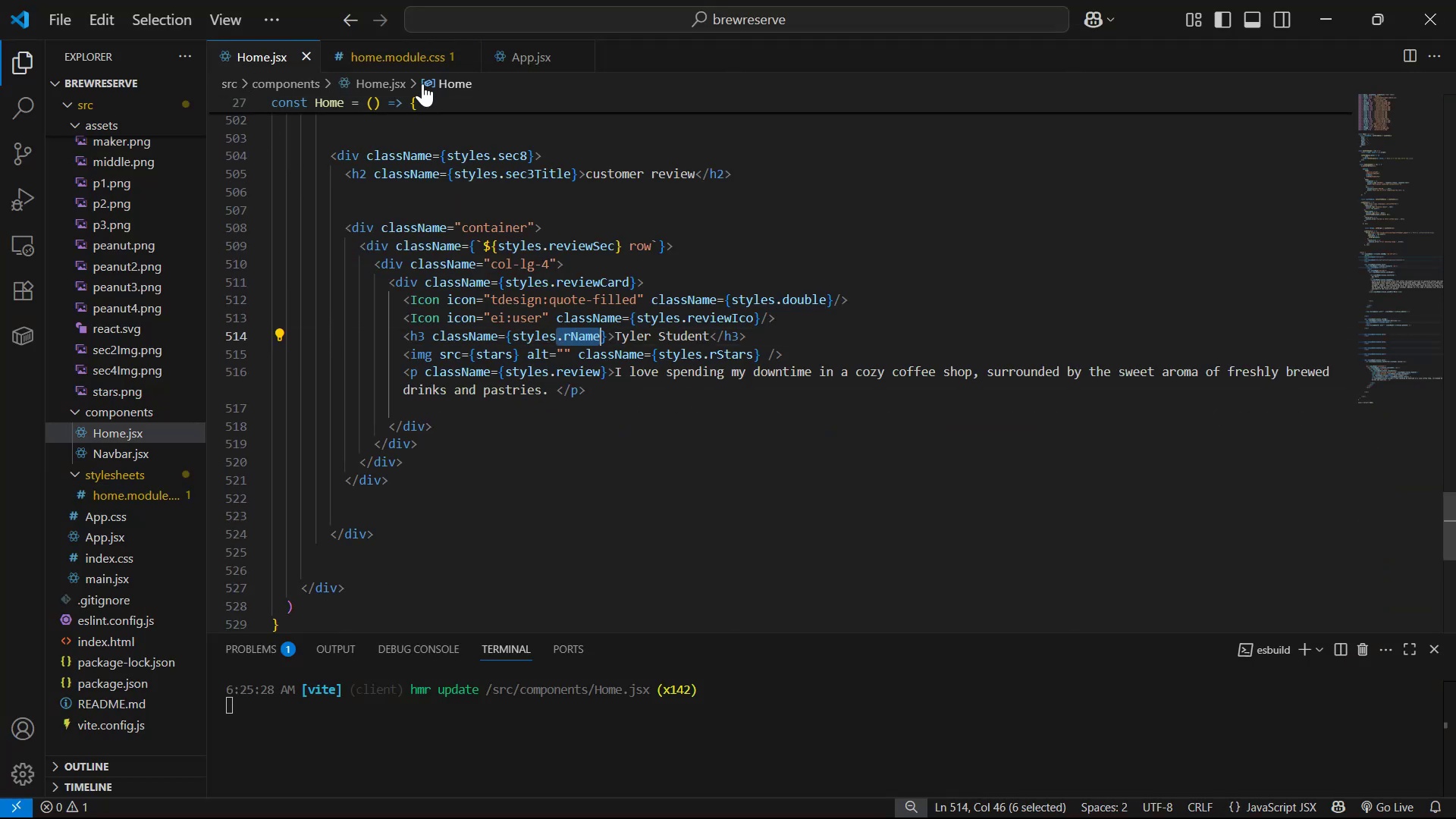 
left_click([418, 61])
 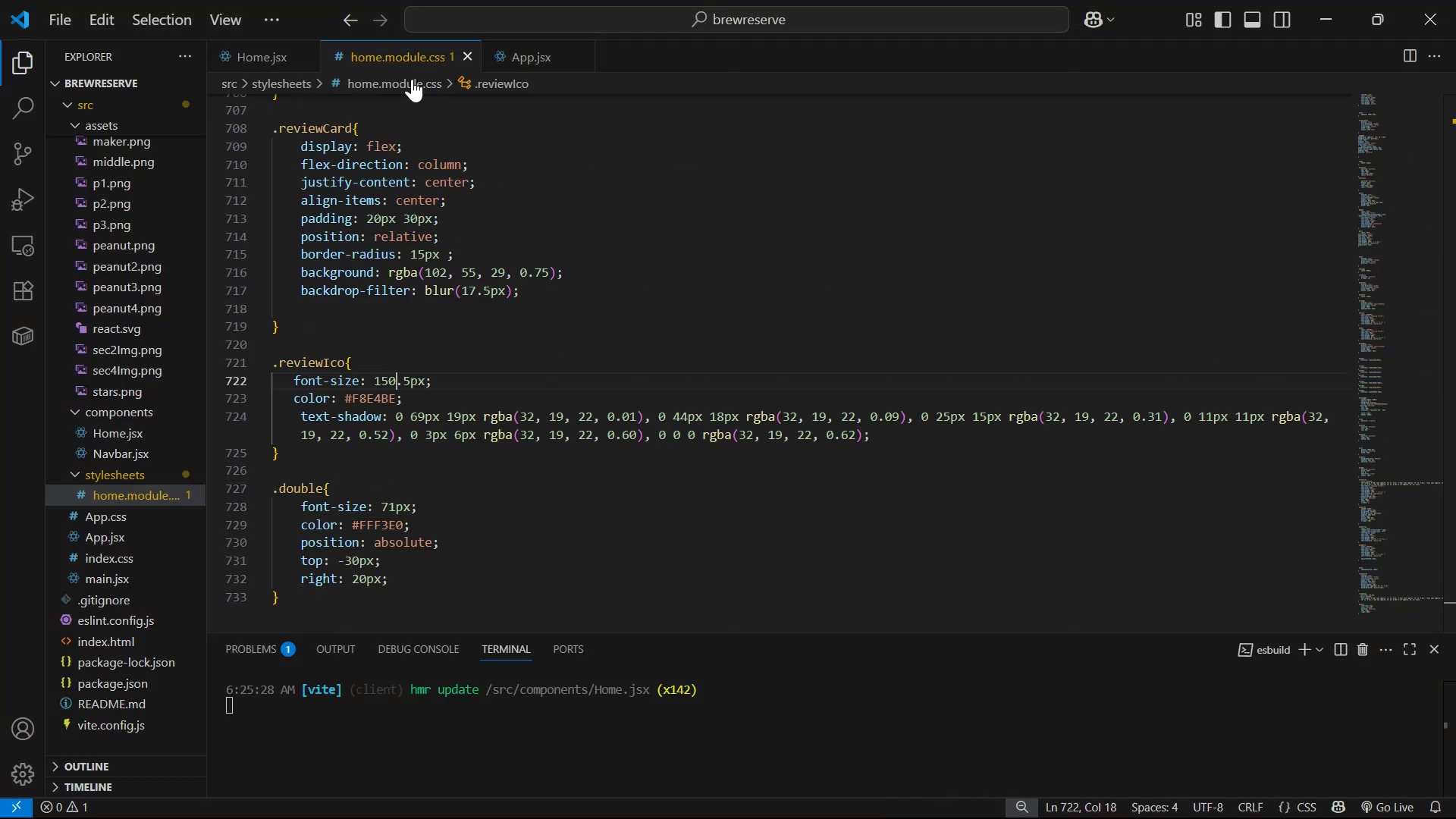 
scroll: coordinate [389, 410], scroll_direction: down, amount: 3.0
 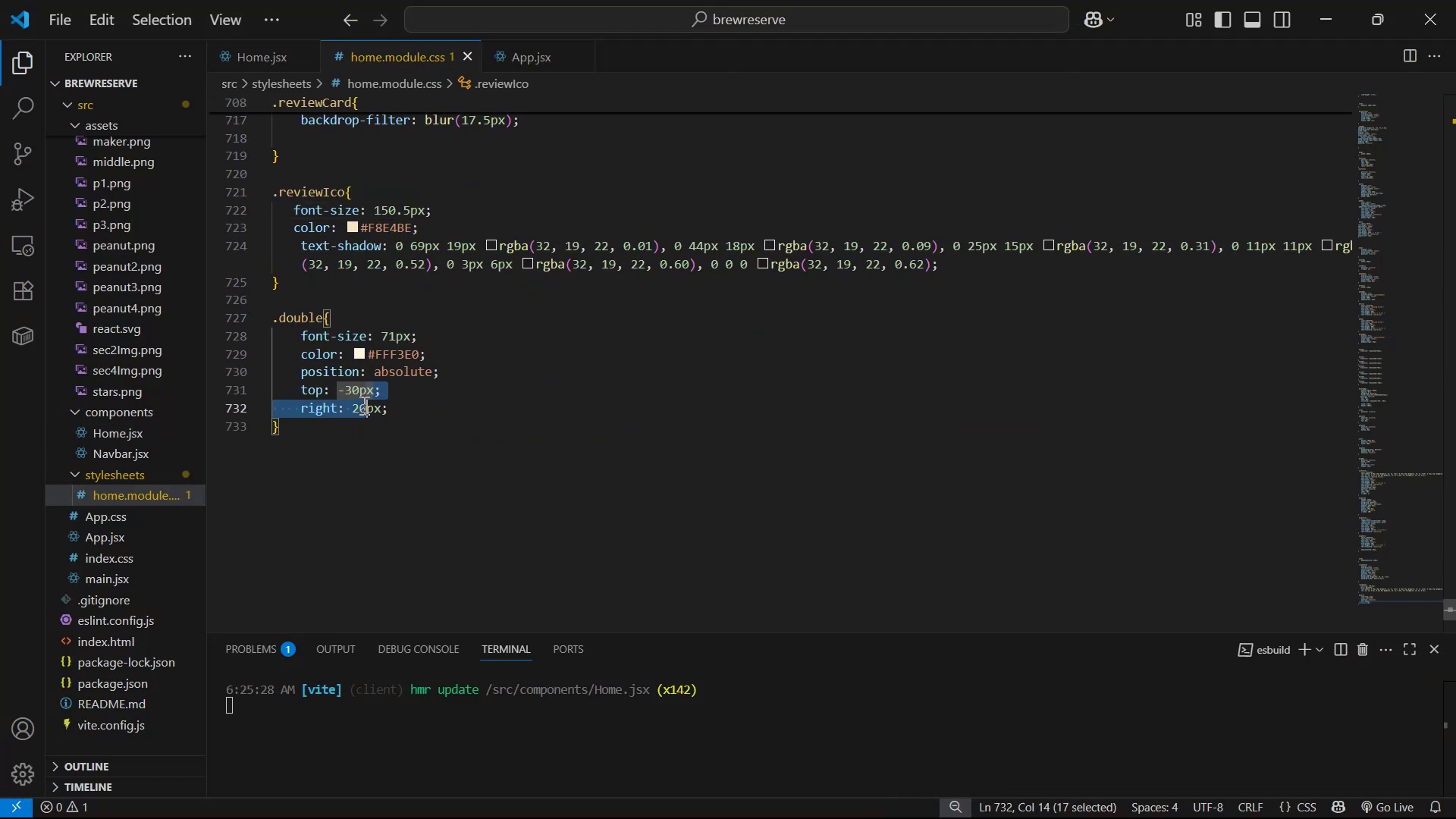 
double_click([356, 418])
 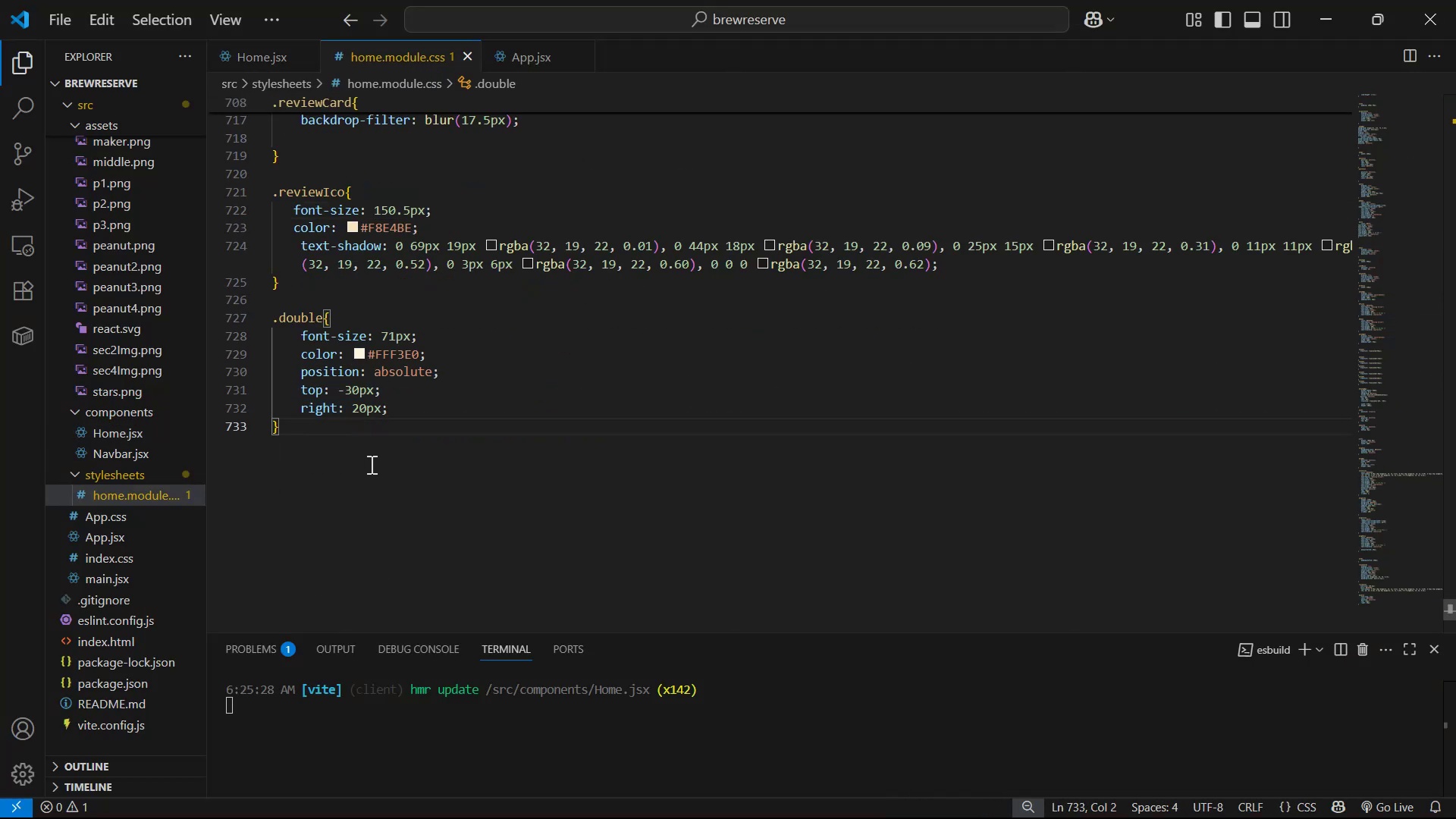 
key(Enter)
 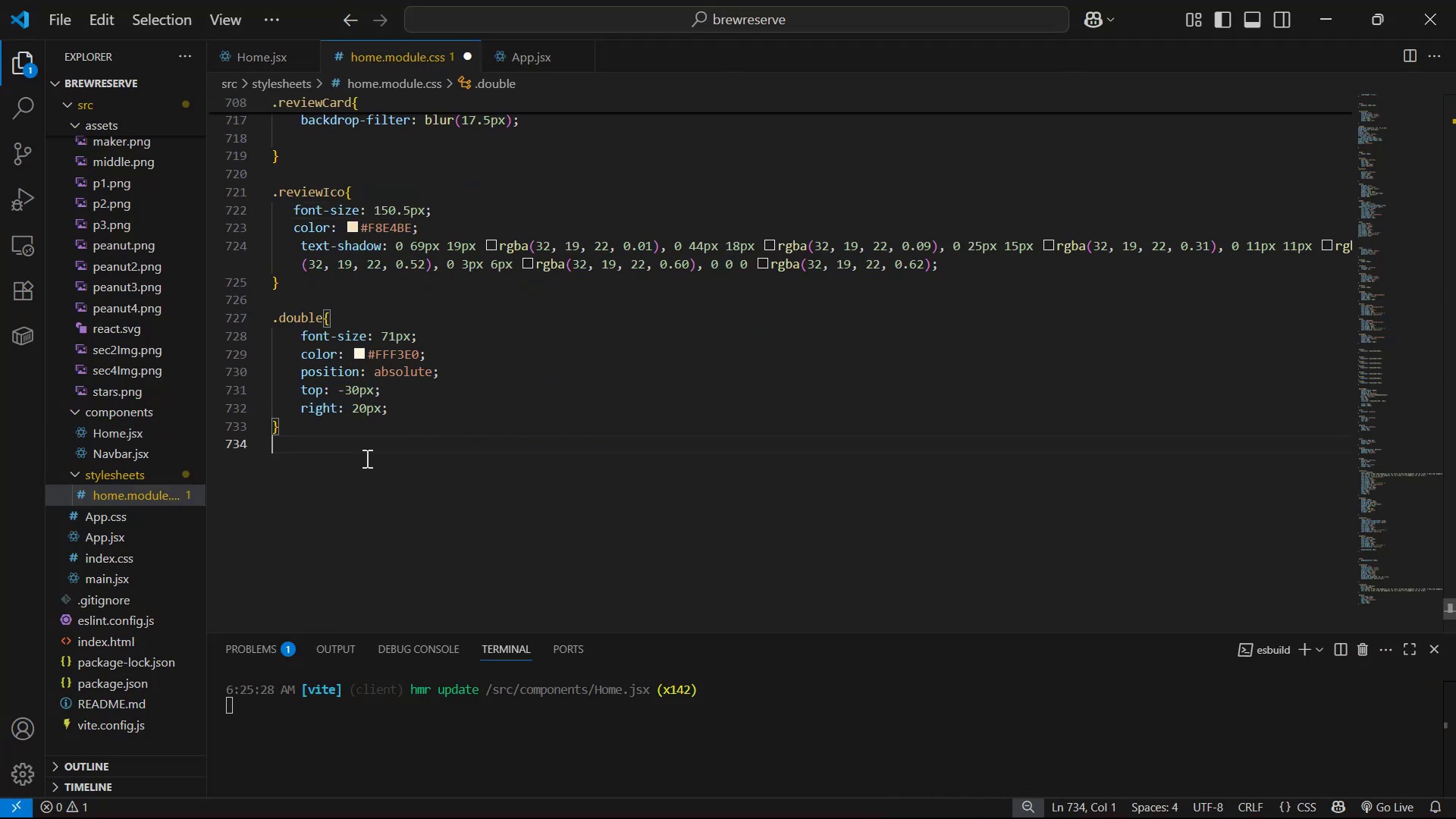 
key(Enter)
 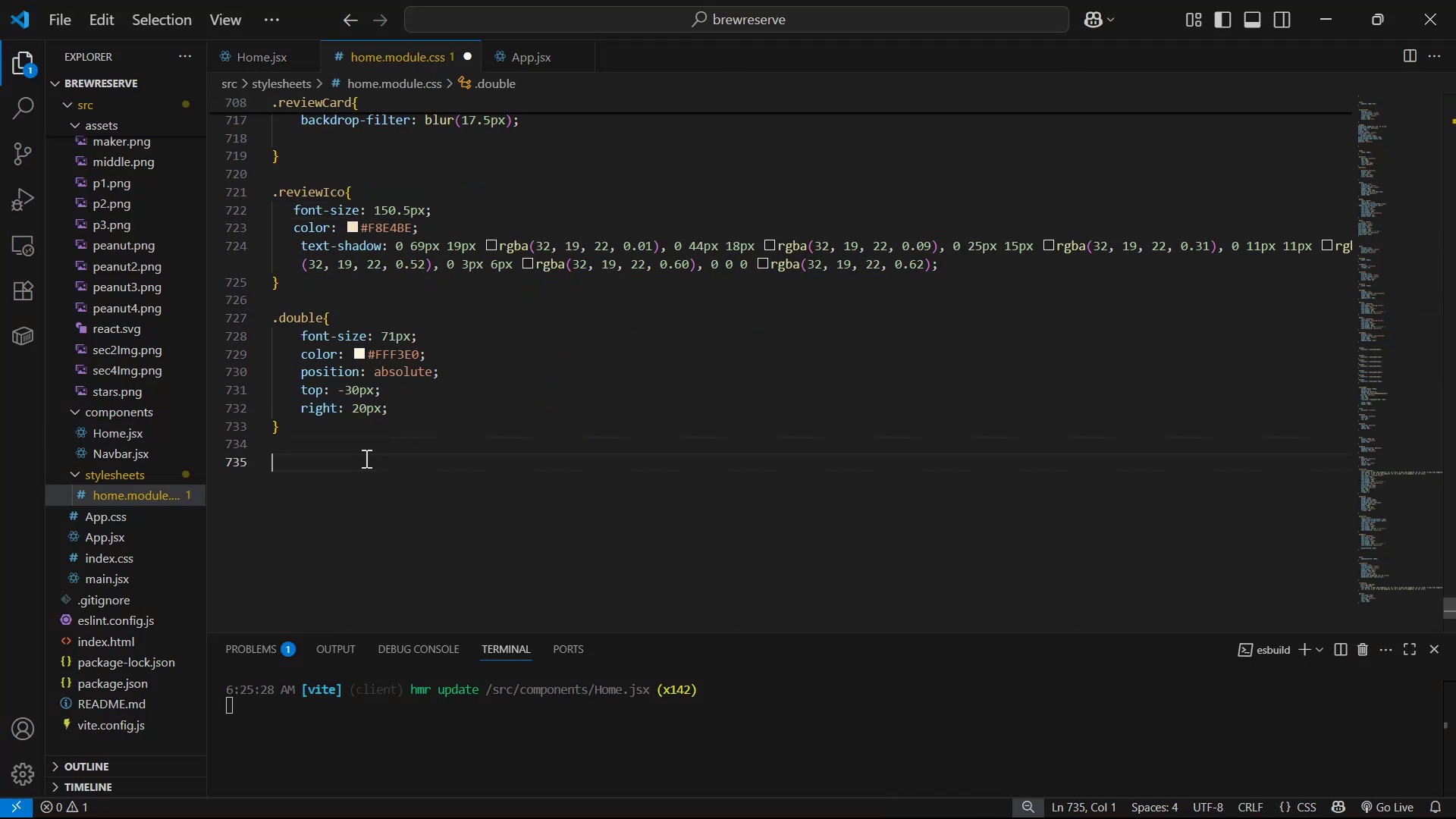 
key(Control+ControlLeft)
 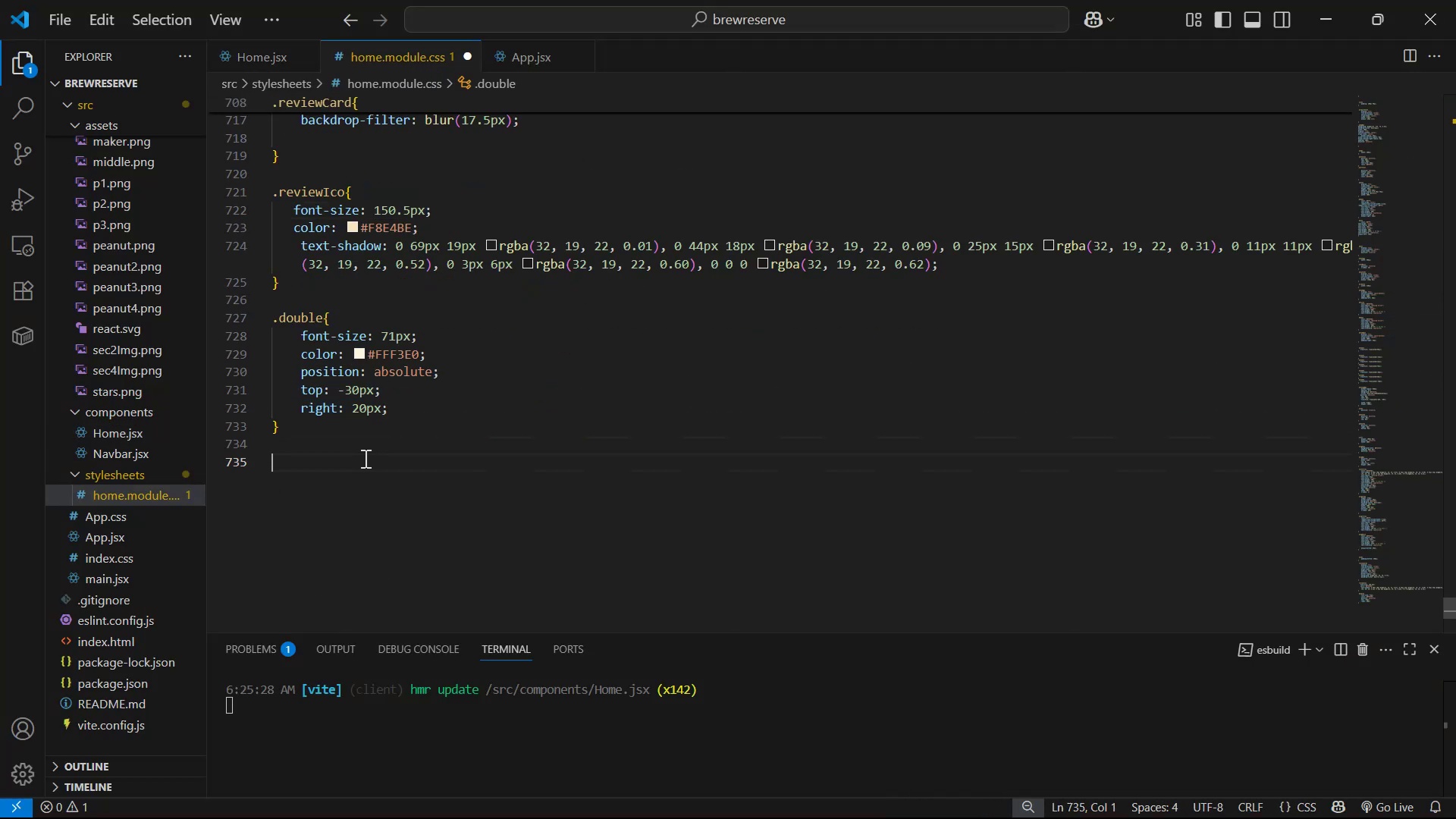 
key(Control+V)
 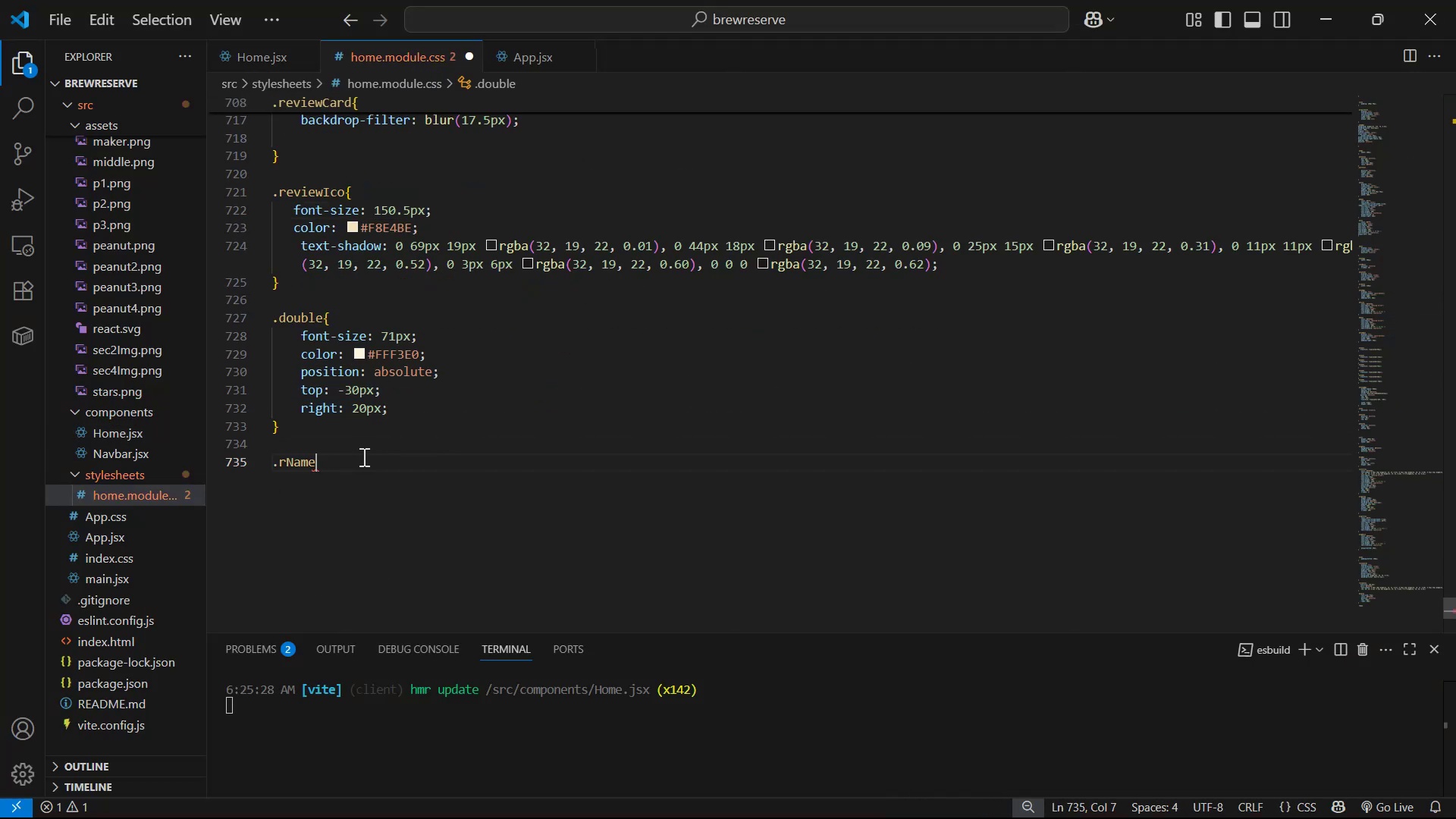 
key(Shift+BracketLeft)
 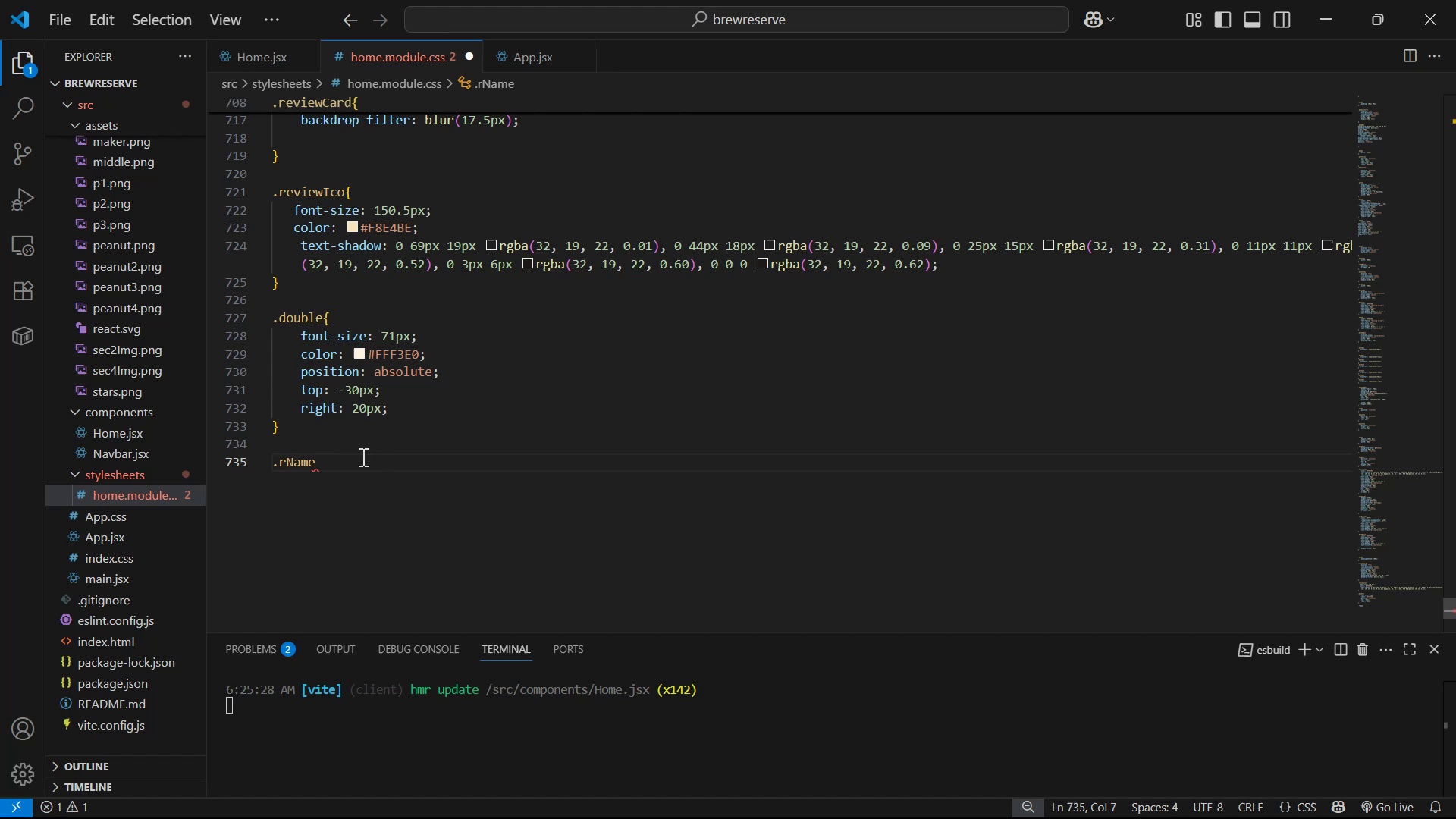 
key(Shift+Enter)
 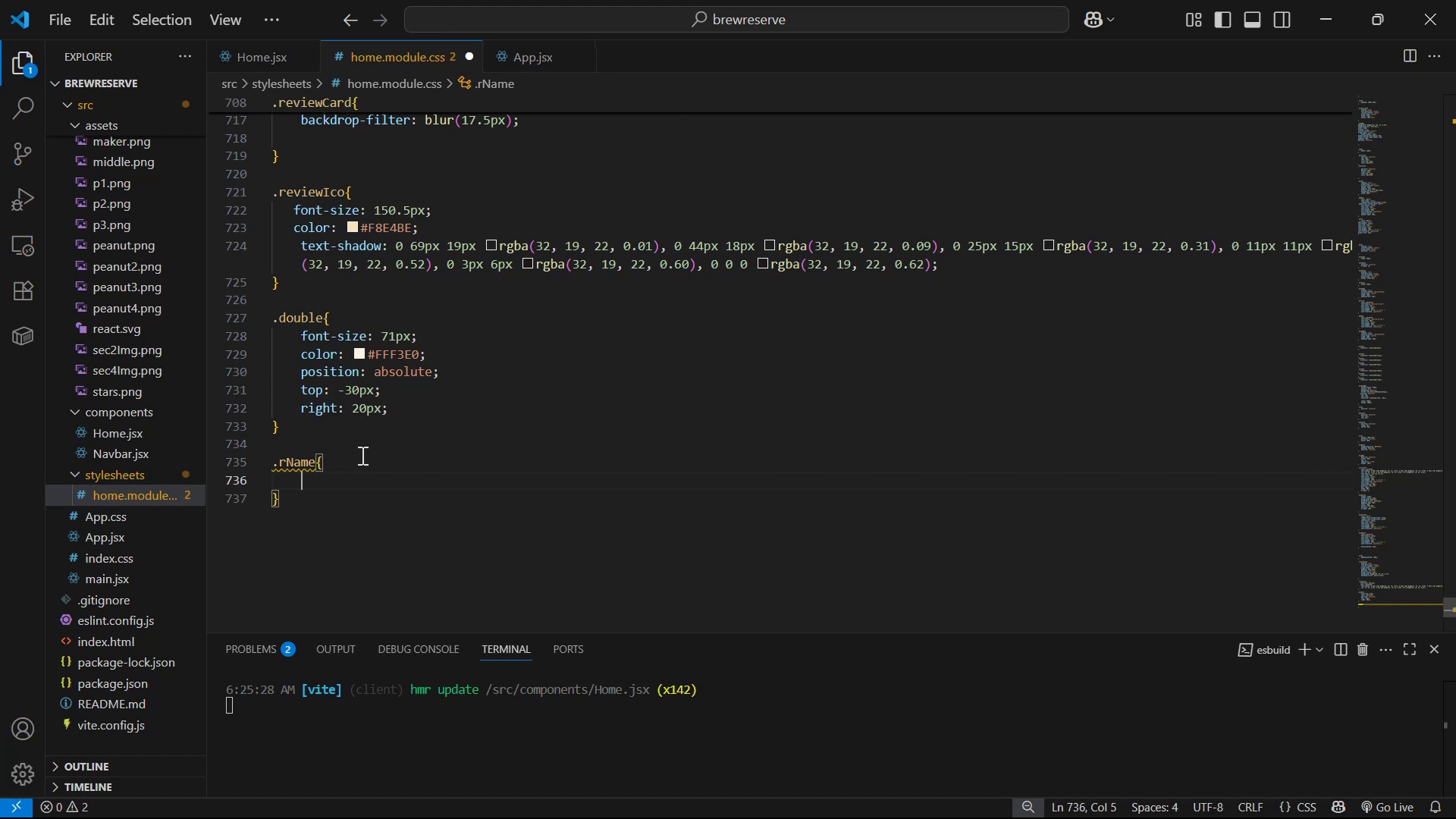 
key(Alt+Tab)
 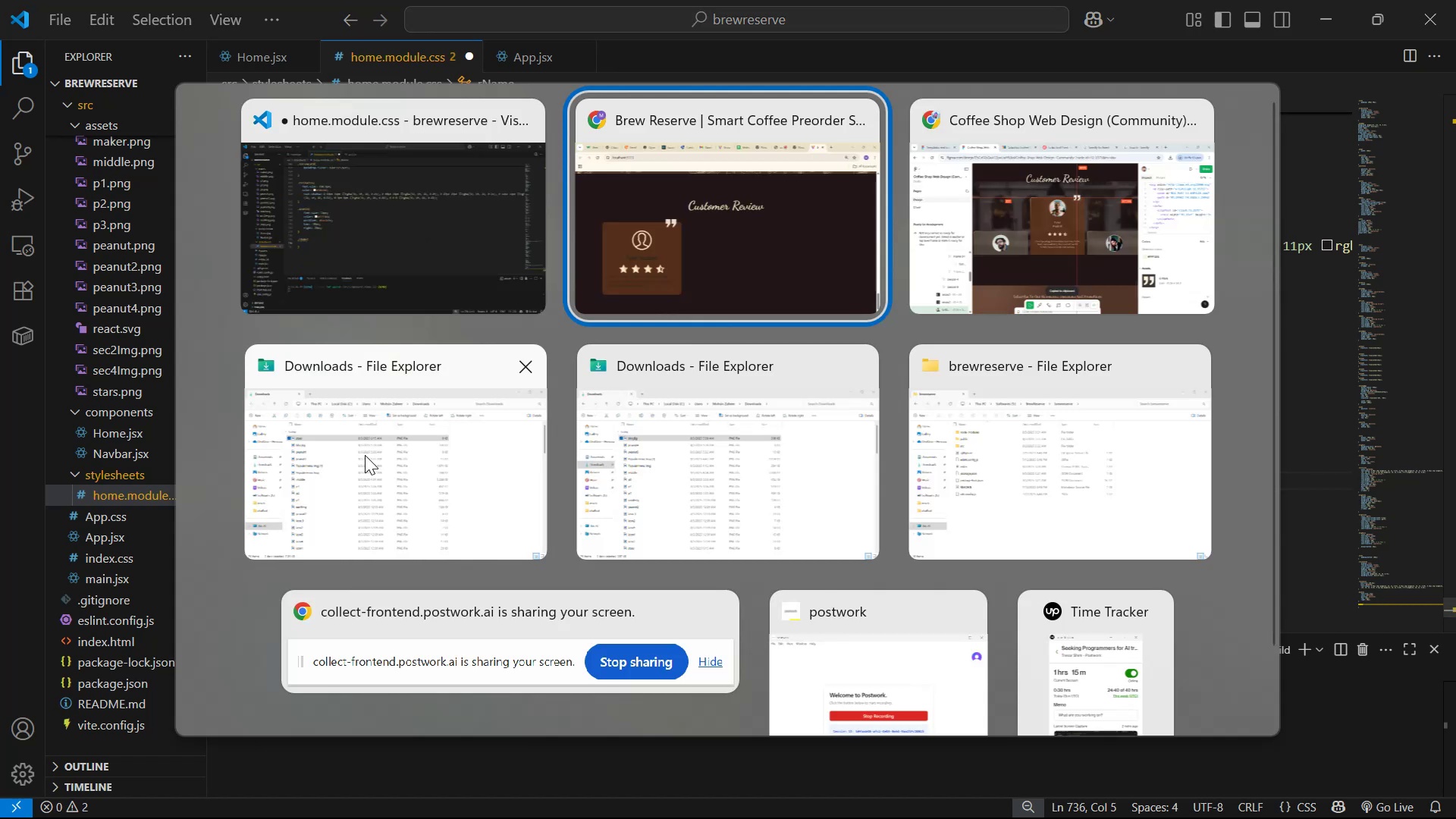 
scroll: coordinate [849, 531], scroll_direction: down, amount: 1.0
 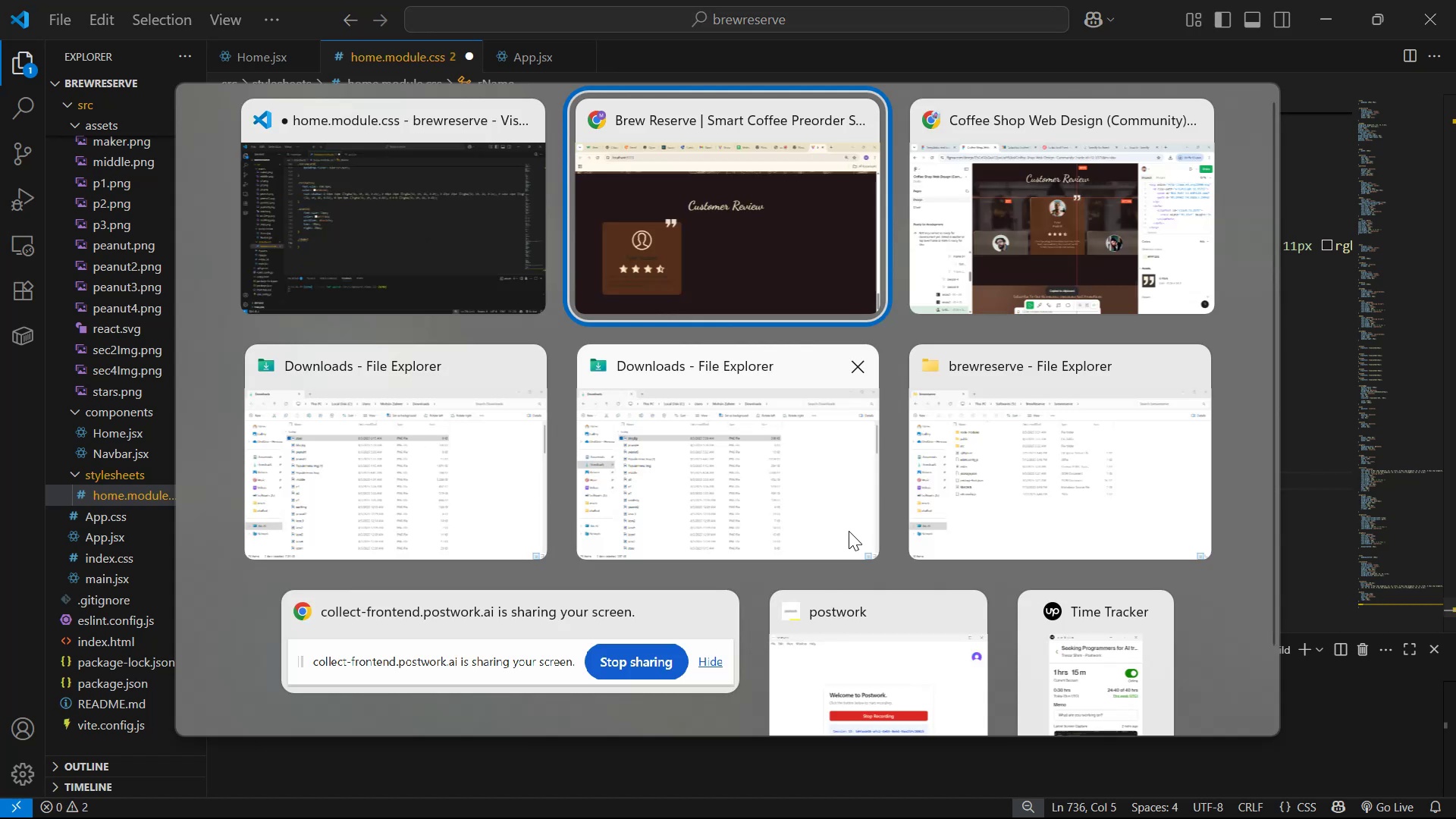 
key(Alt+Tab)
 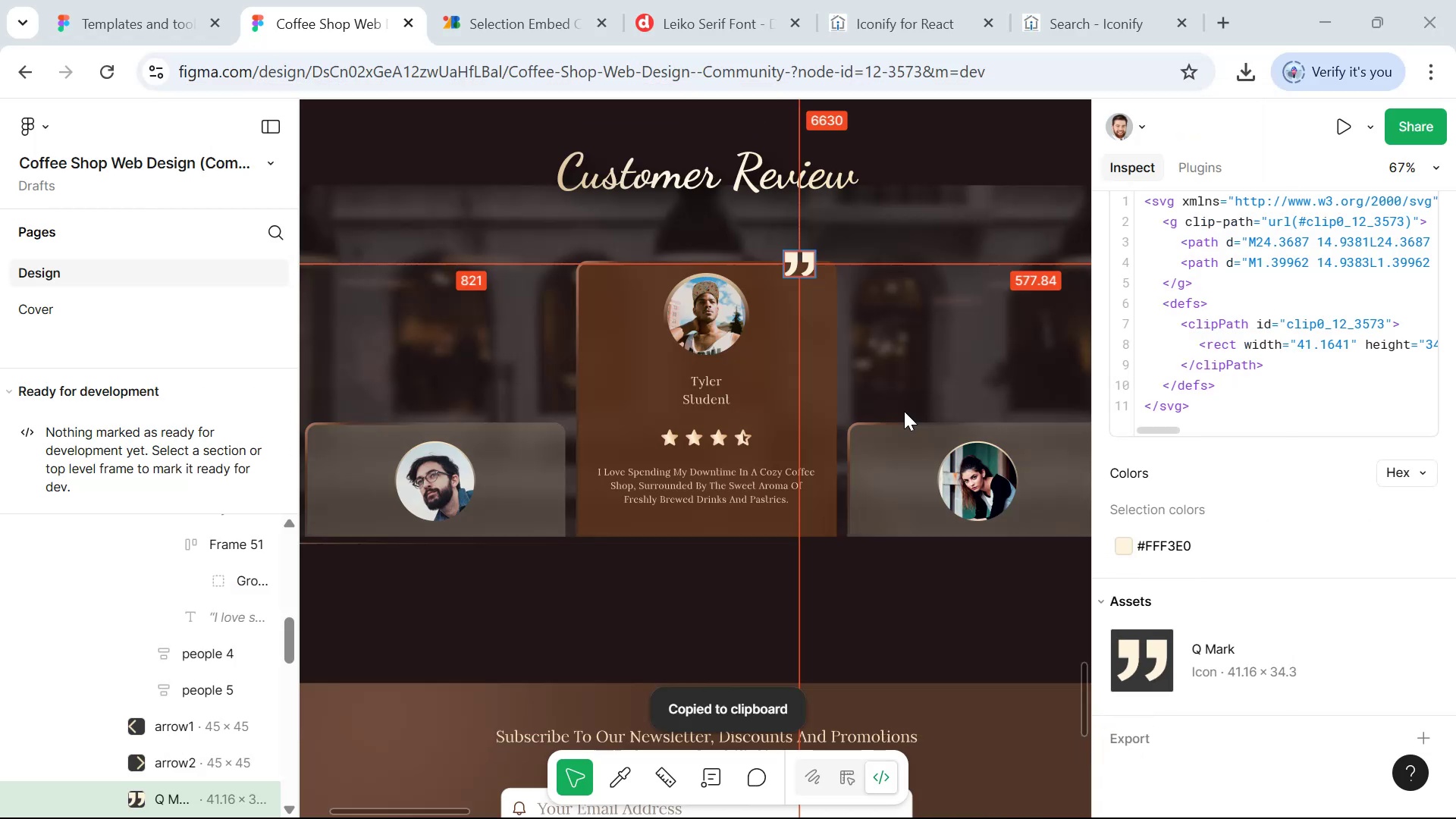 
hold_key(key=ControlLeft, duration=1.05)
left_click([715, 398])
 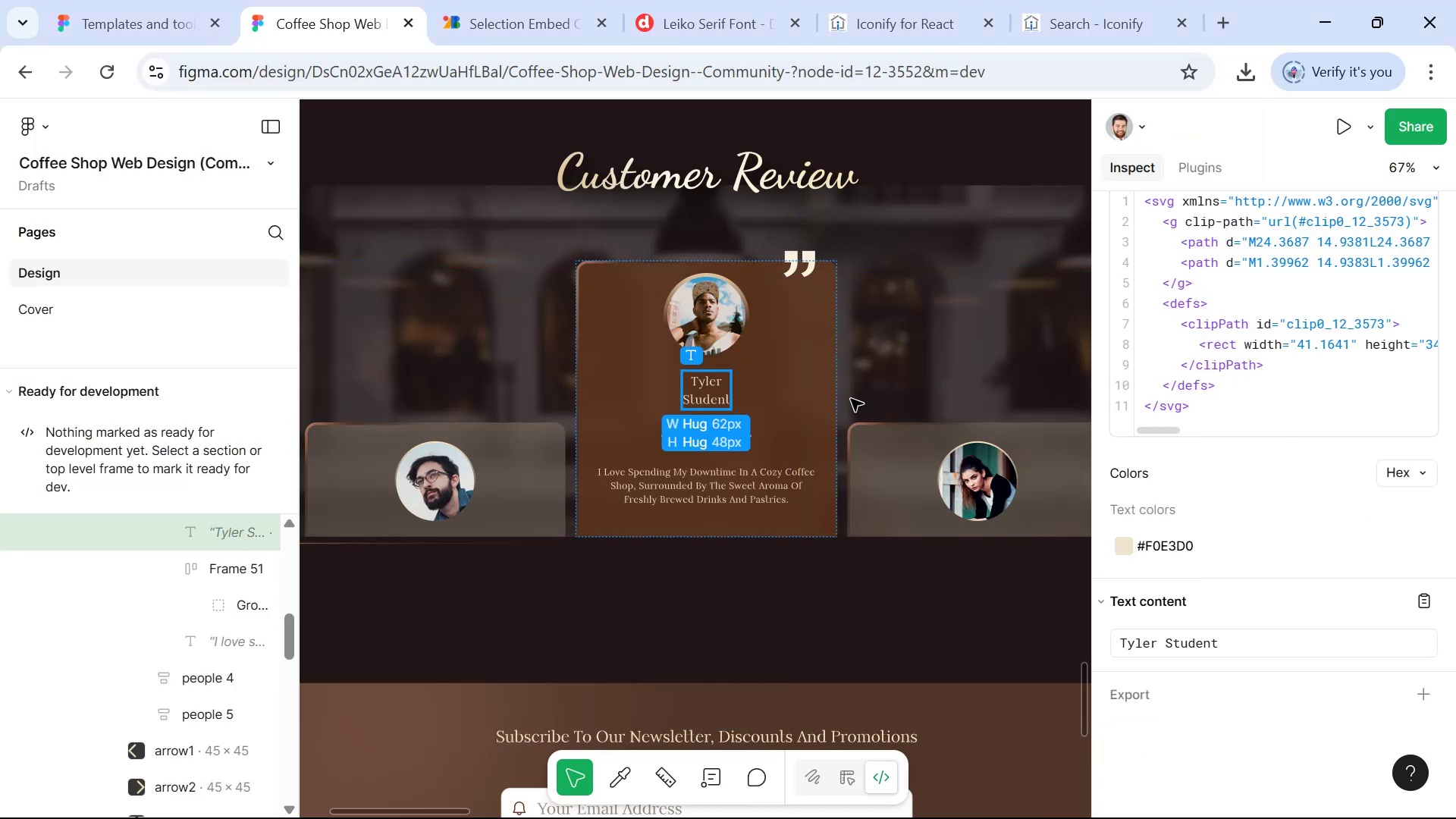 
scroll: coordinate [1367, 482], scroll_direction: up, amount: 4.0
 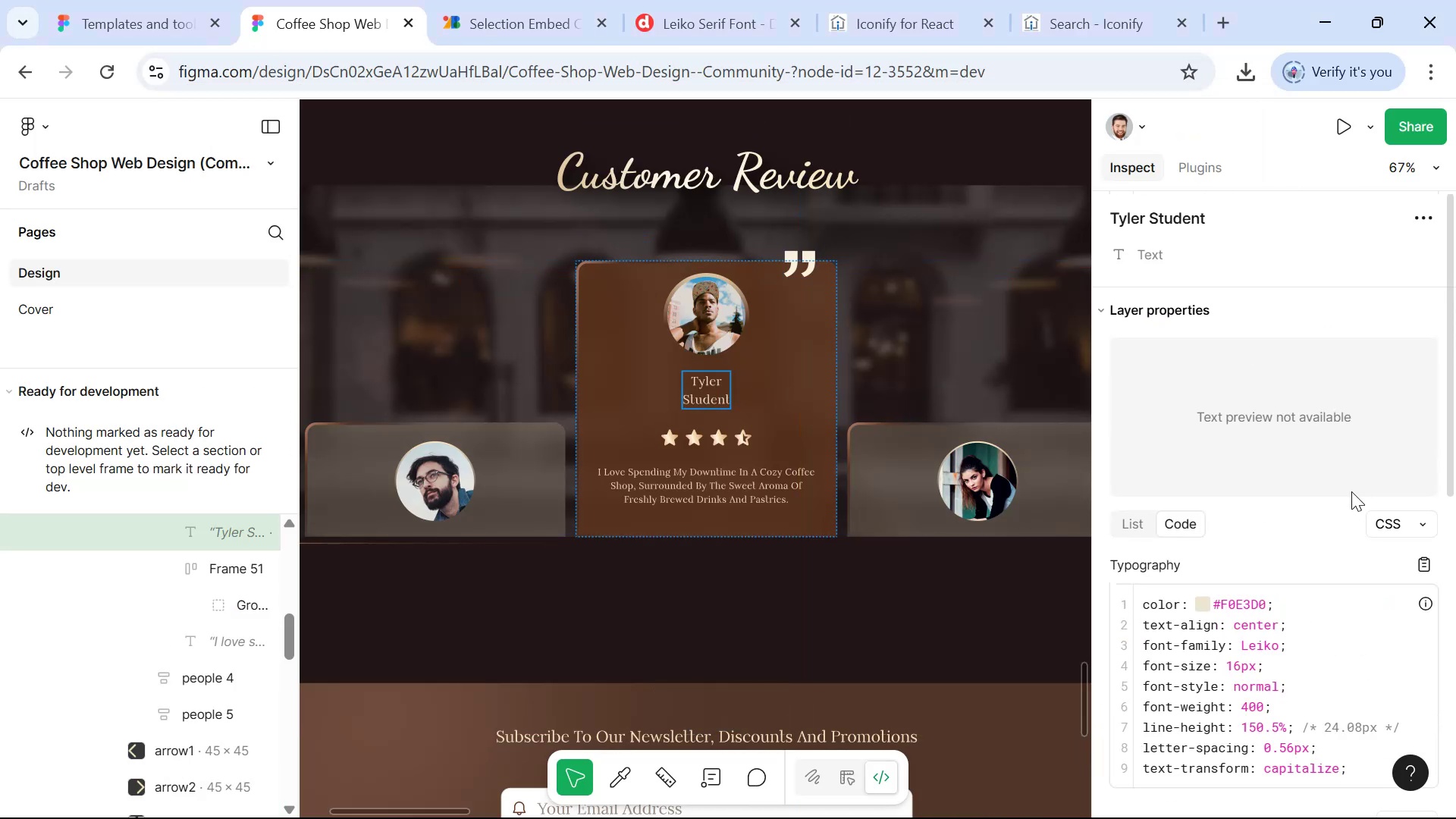 
scroll: coordinate [1354, 529], scroll_direction: down, amount: 1.0
 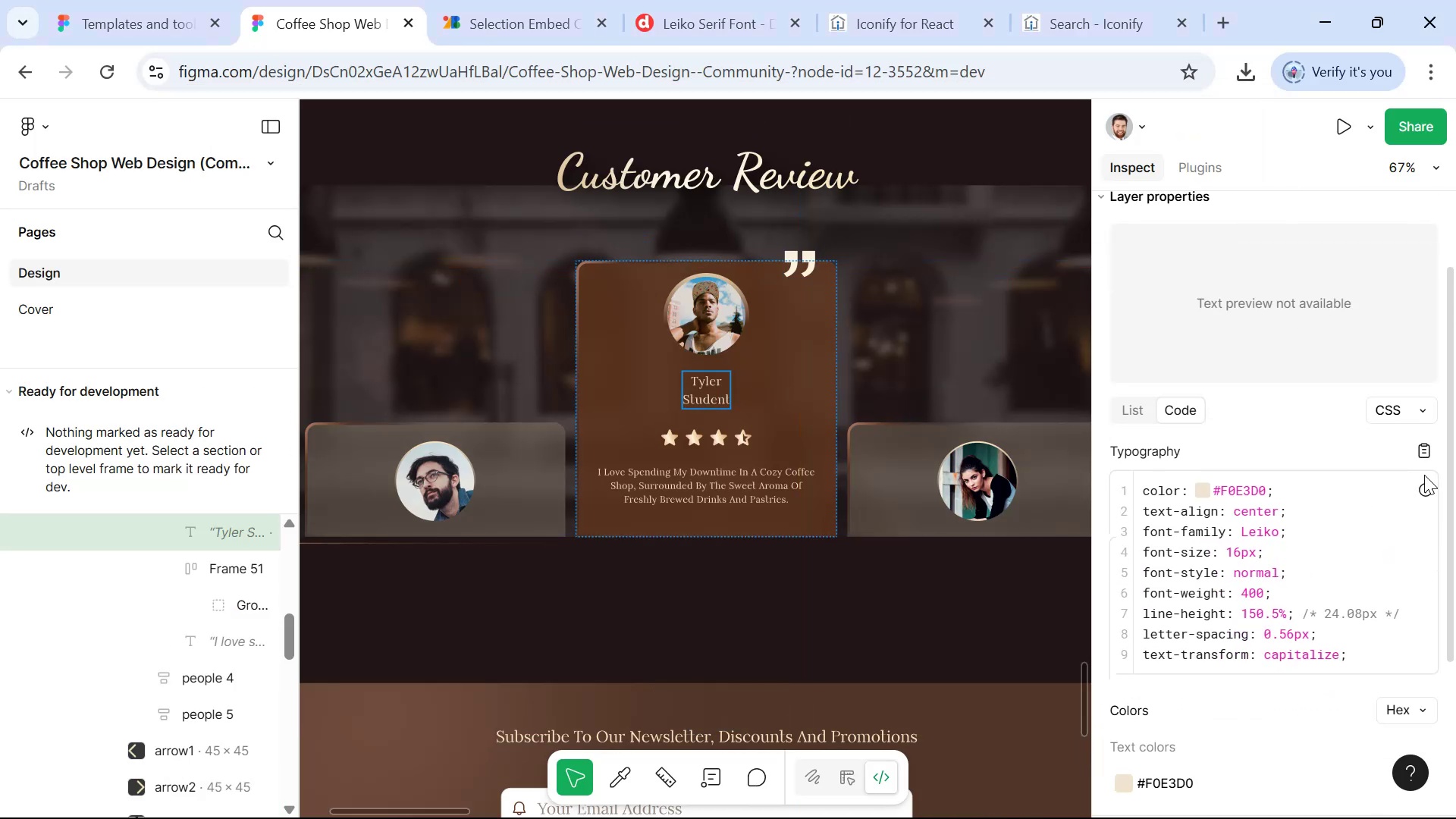 
left_click([1423, 460])
 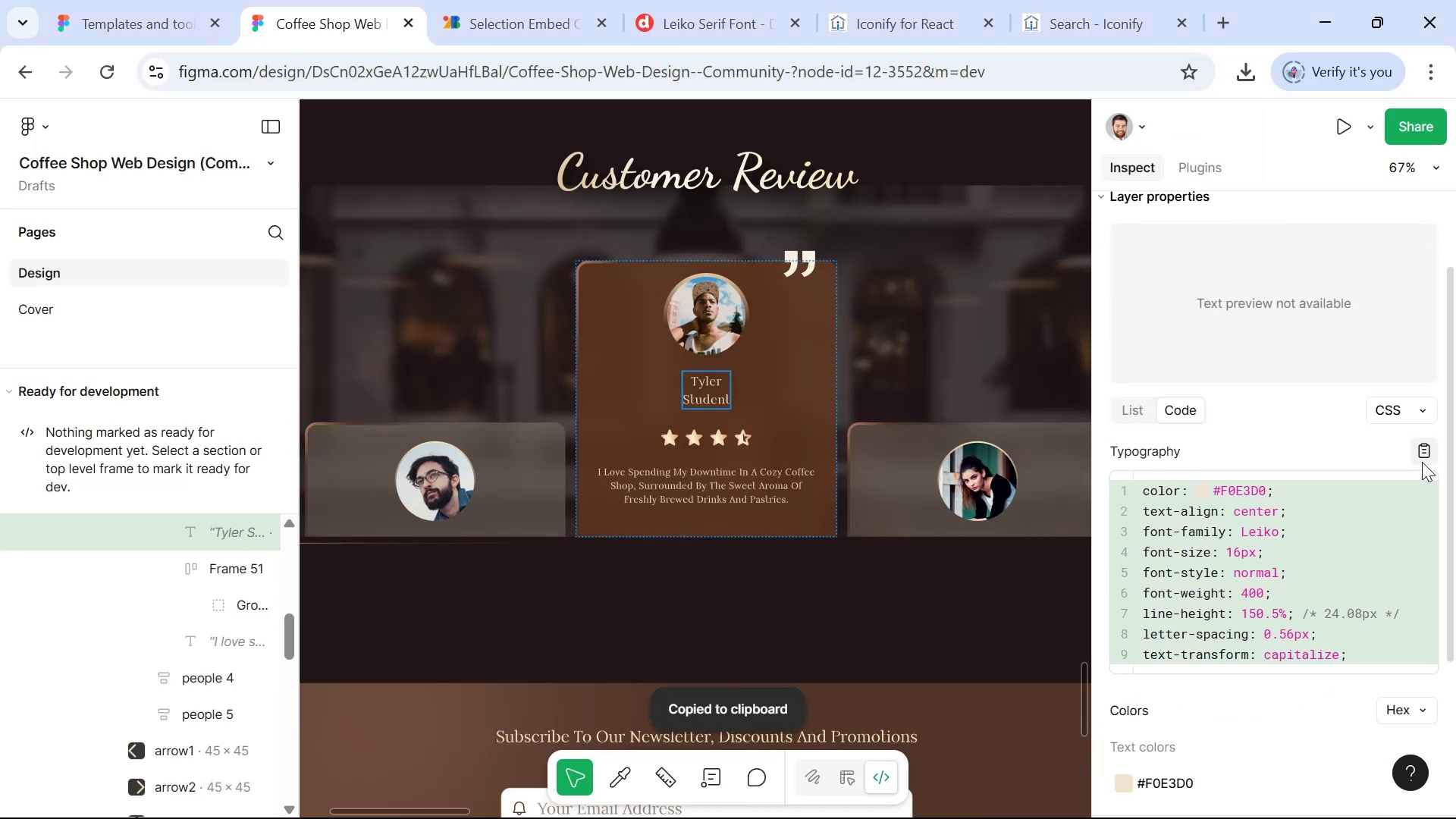 
key(Alt+Tab)
 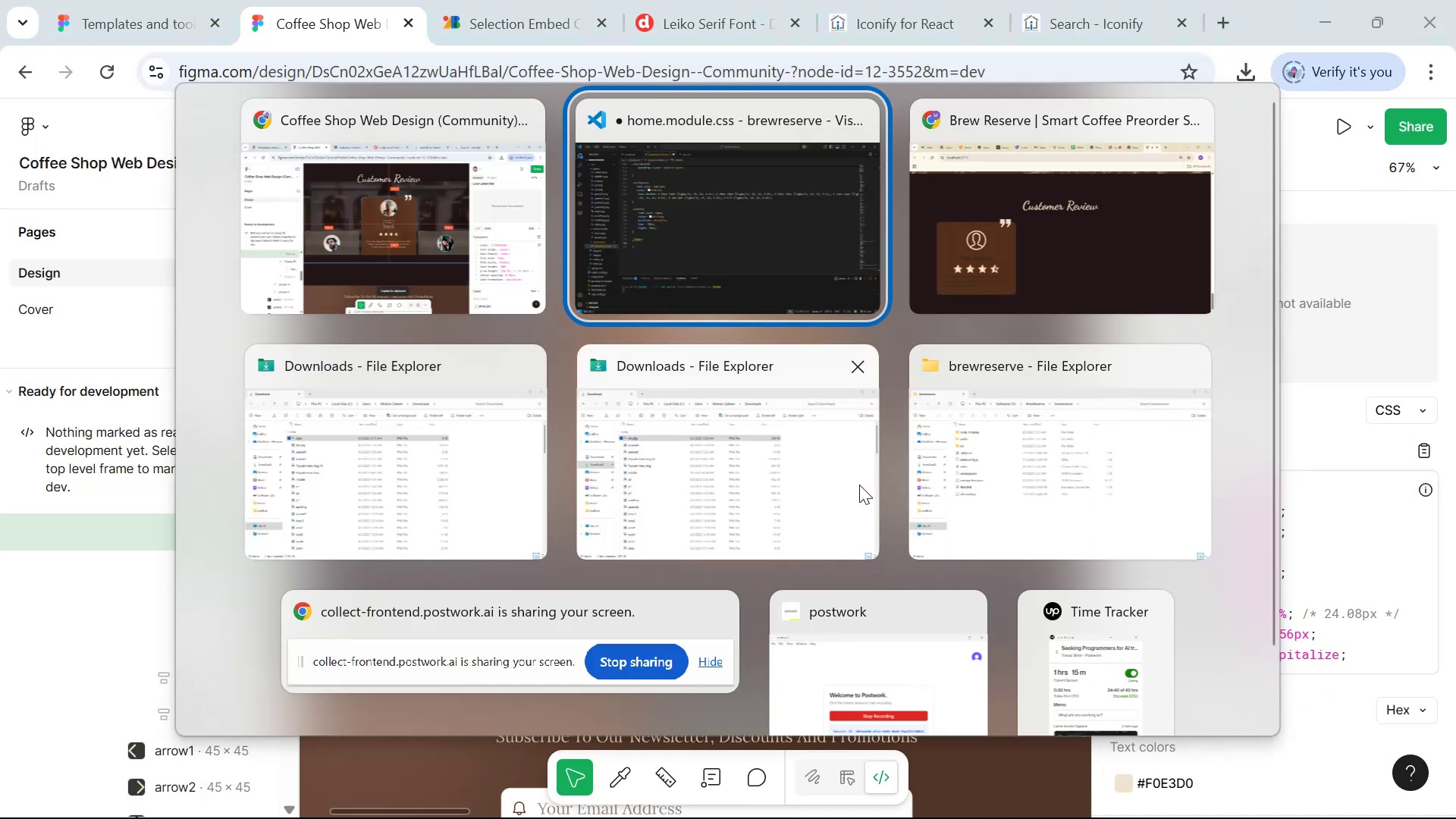 
key(Control+V)
 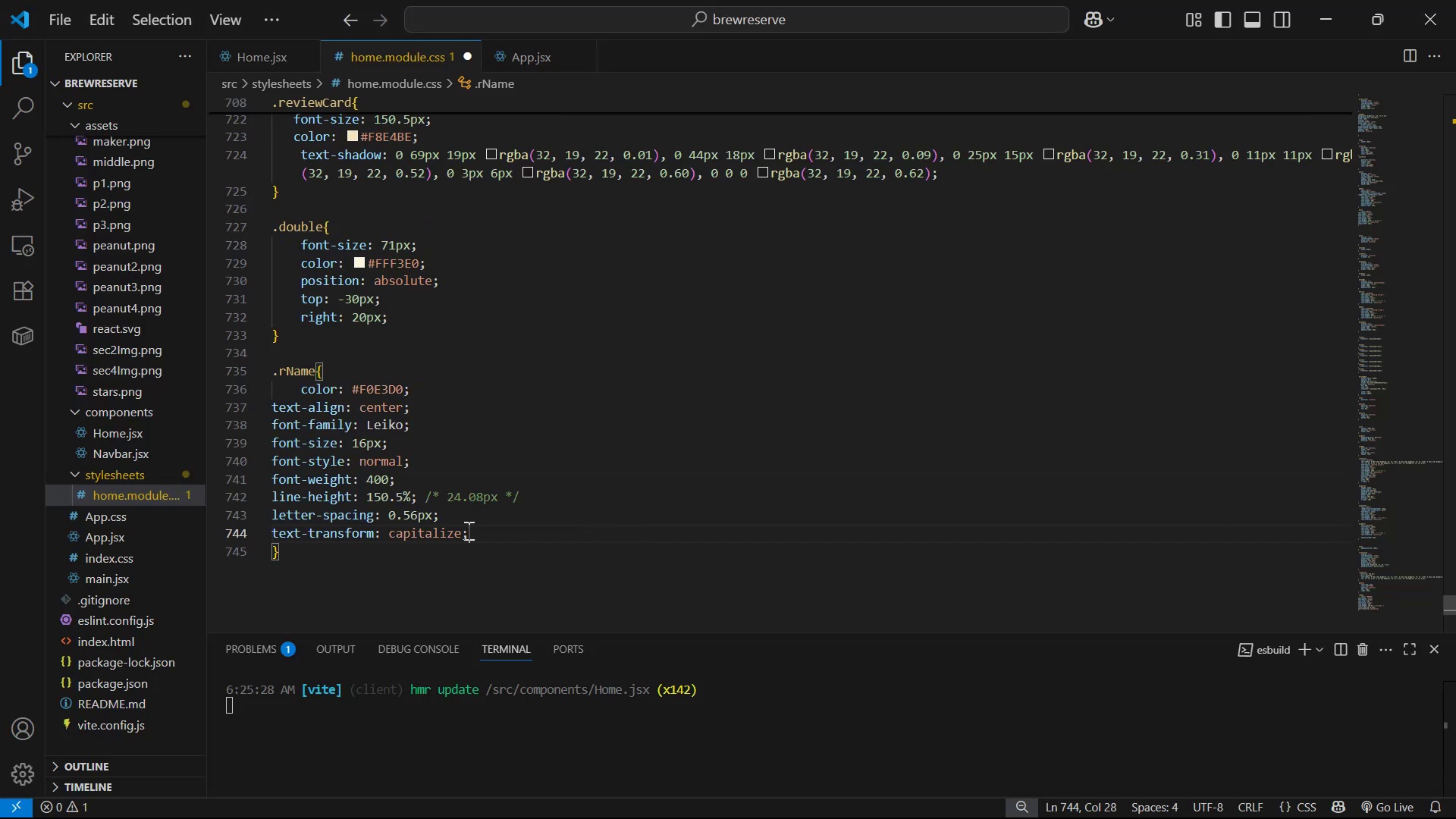 
left_click_drag(start_coordinate=[521, 545], to_coordinate=[213, 403])
 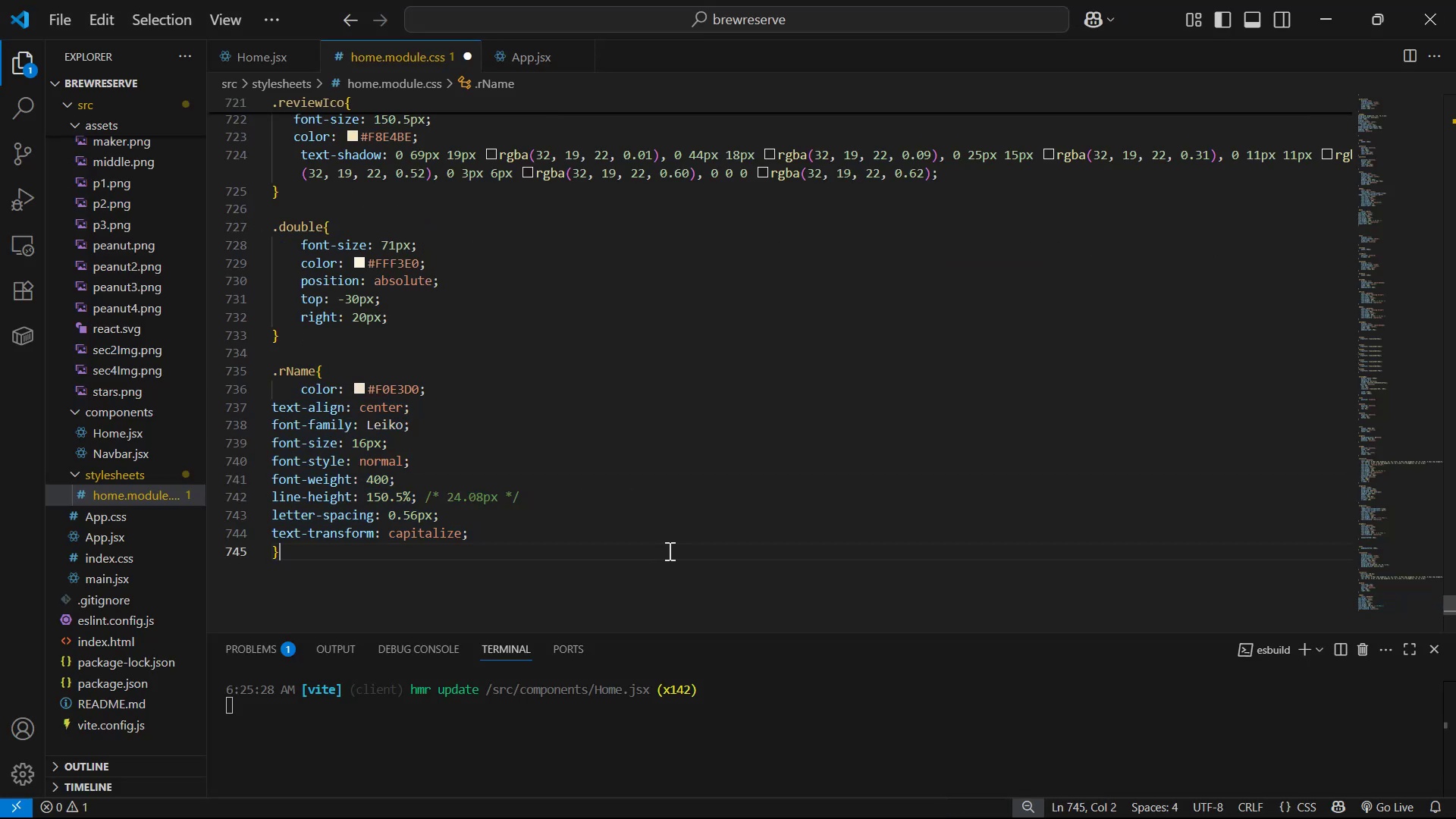 
left_click_drag(start_coordinate=[495, 540], to_coordinate=[208, 414])
 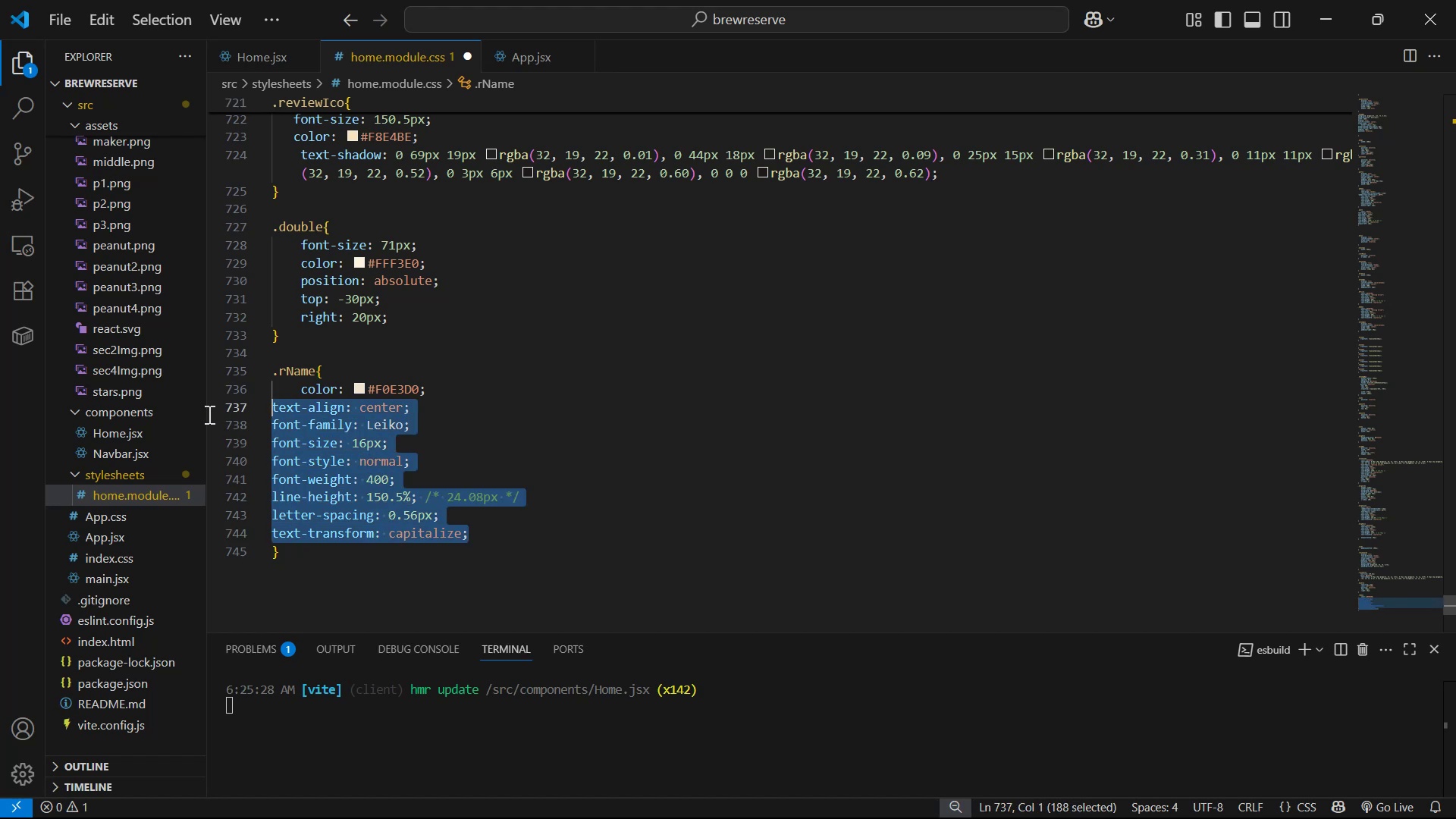 
key(Tab)
 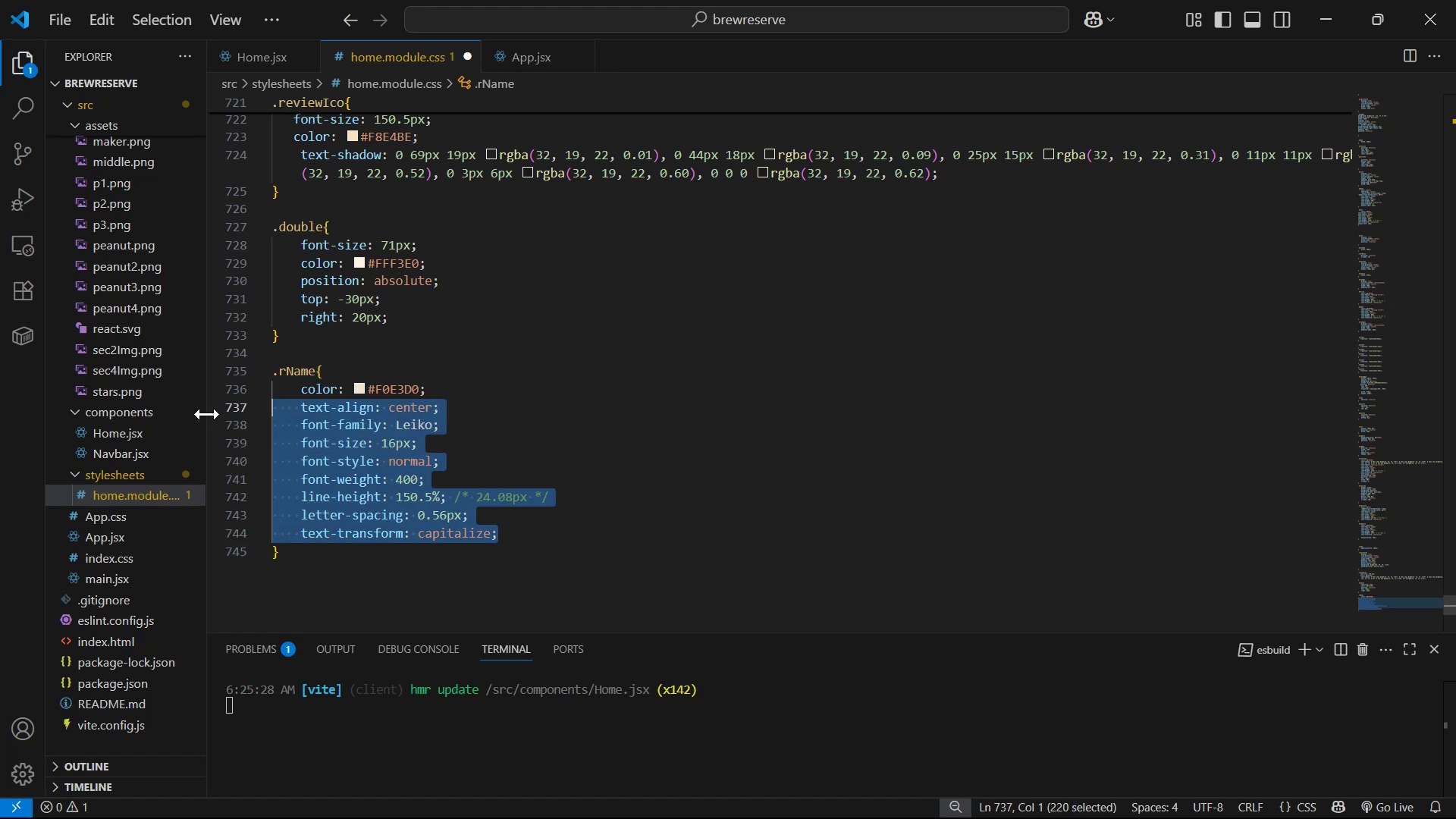 
key(Control+S)
 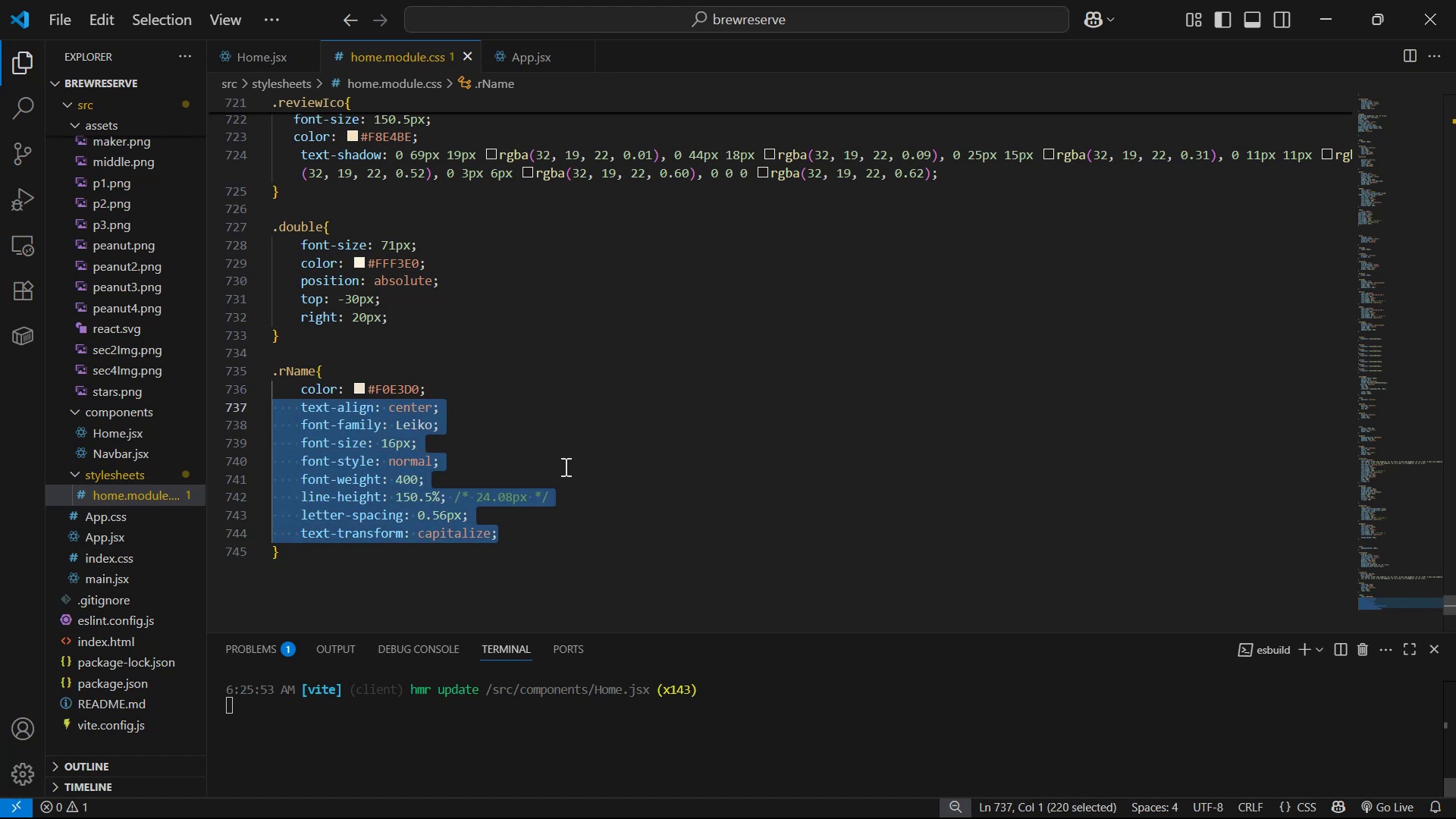 
key(Alt+Tab)
 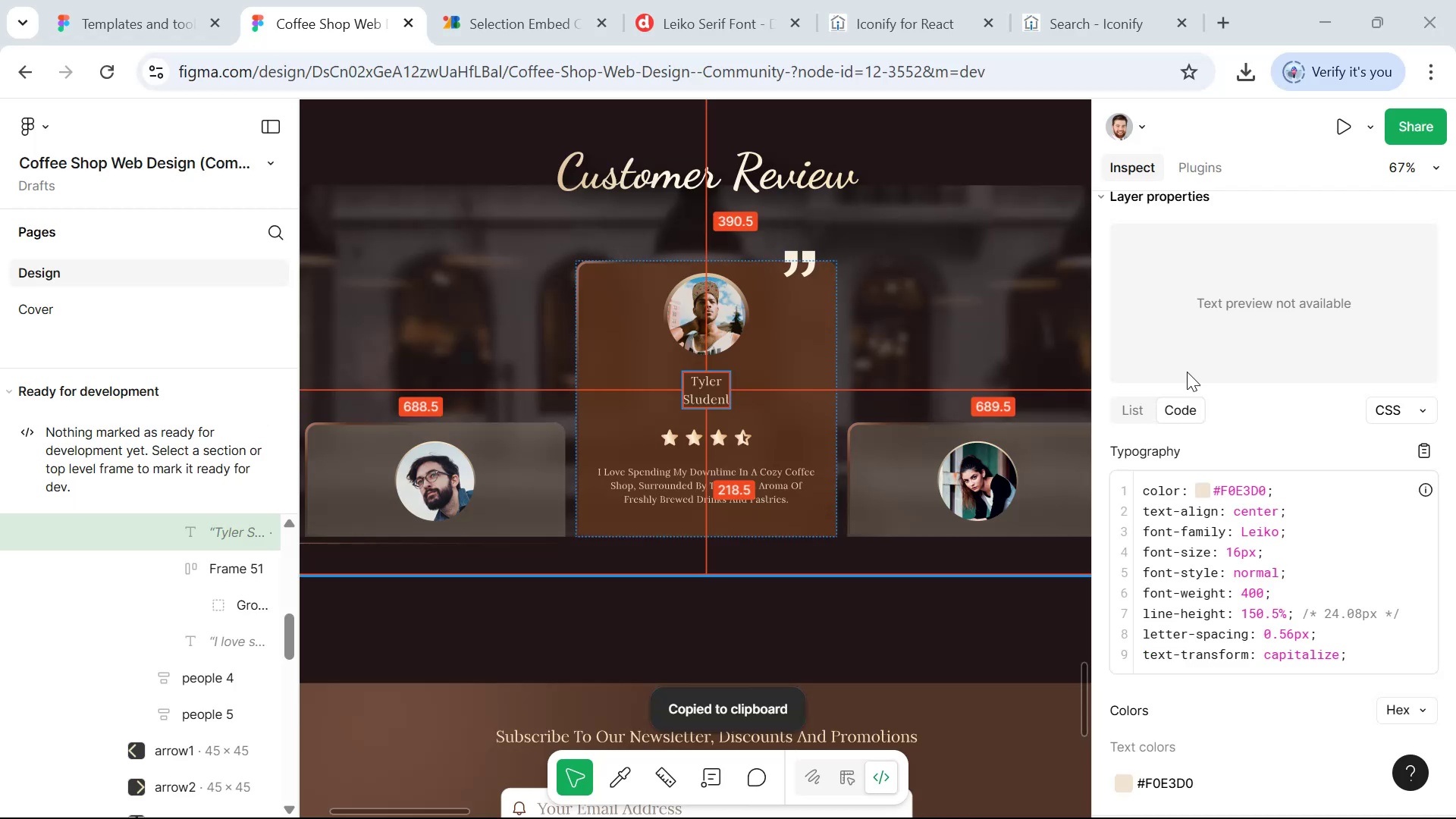 
scroll: coordinate [1272, 309], scroll_direction: up, amount: 5.0
 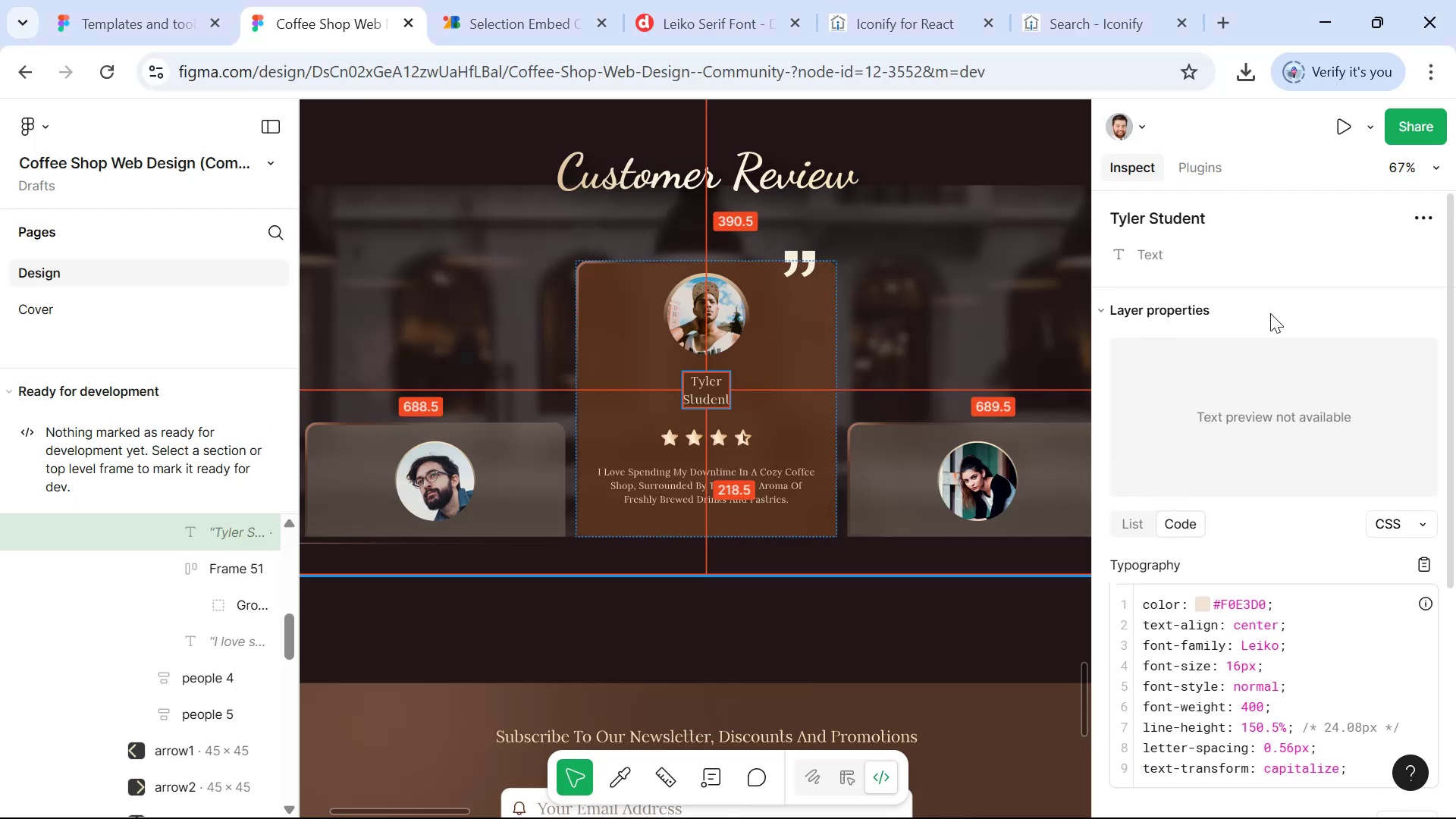 
scroll: coordinate [1263, 355], scroll_direction: down, amount: 4.0
 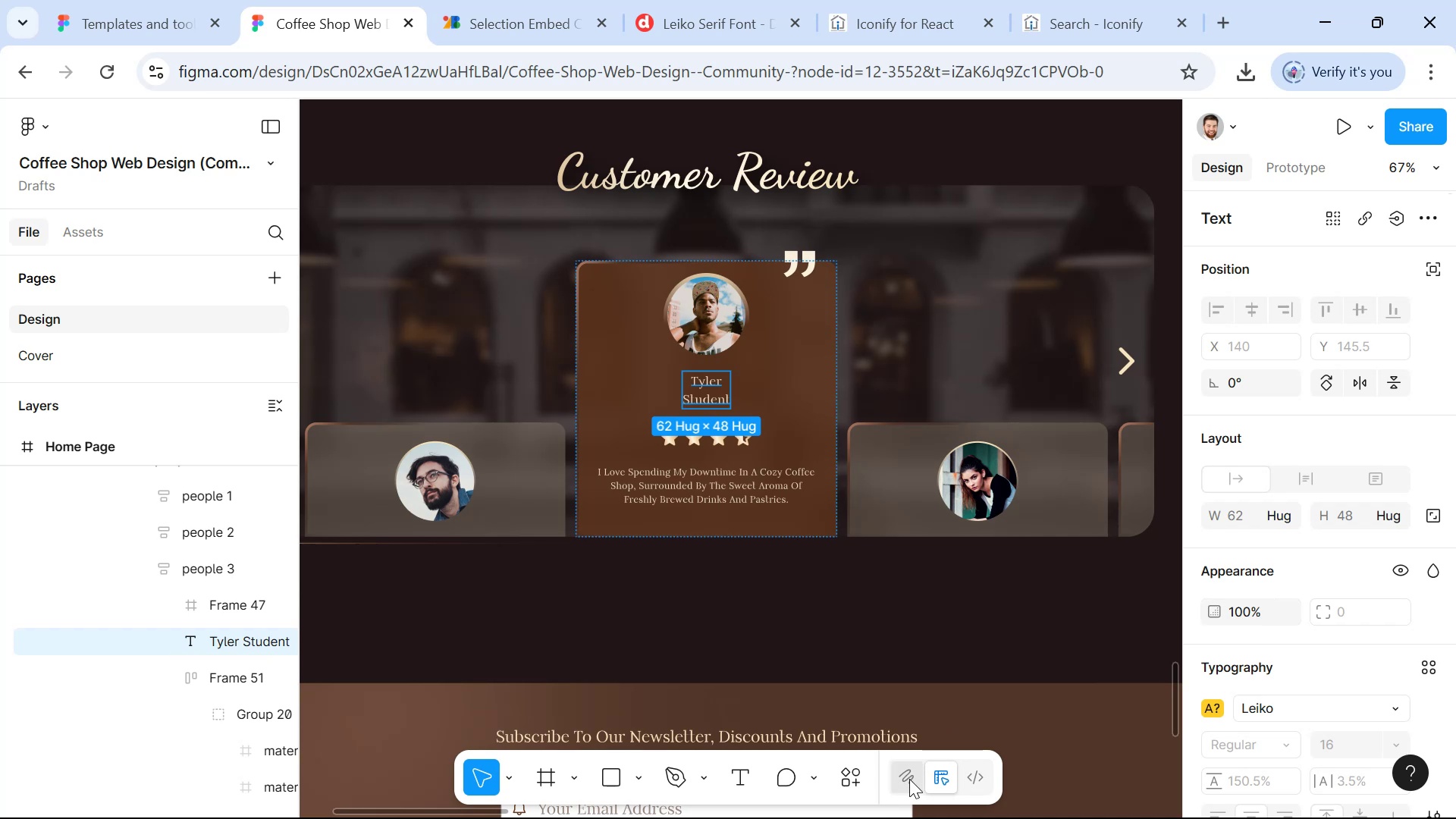 
wait(6.83)
 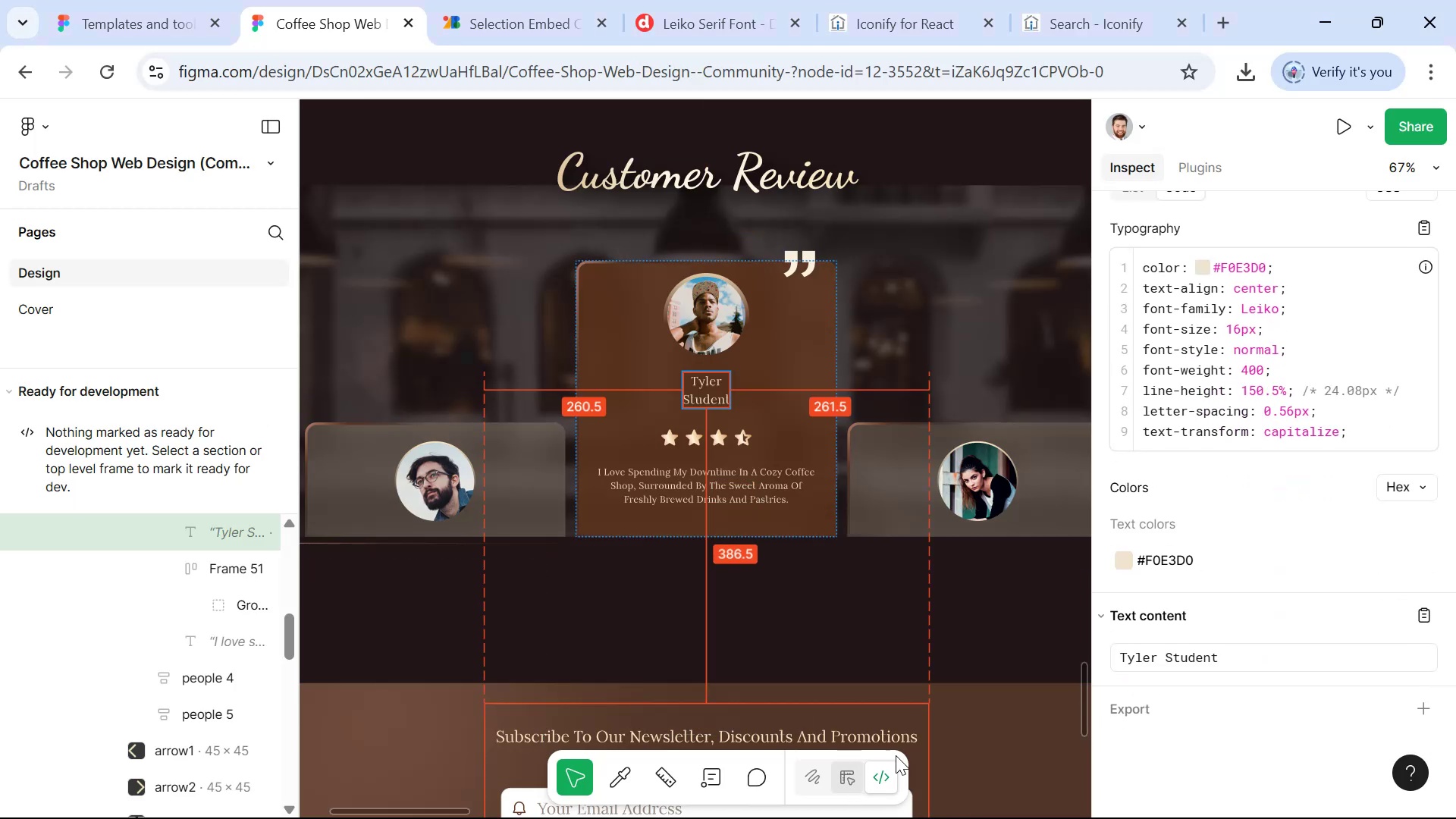 
key(Alt+AltLeft)
 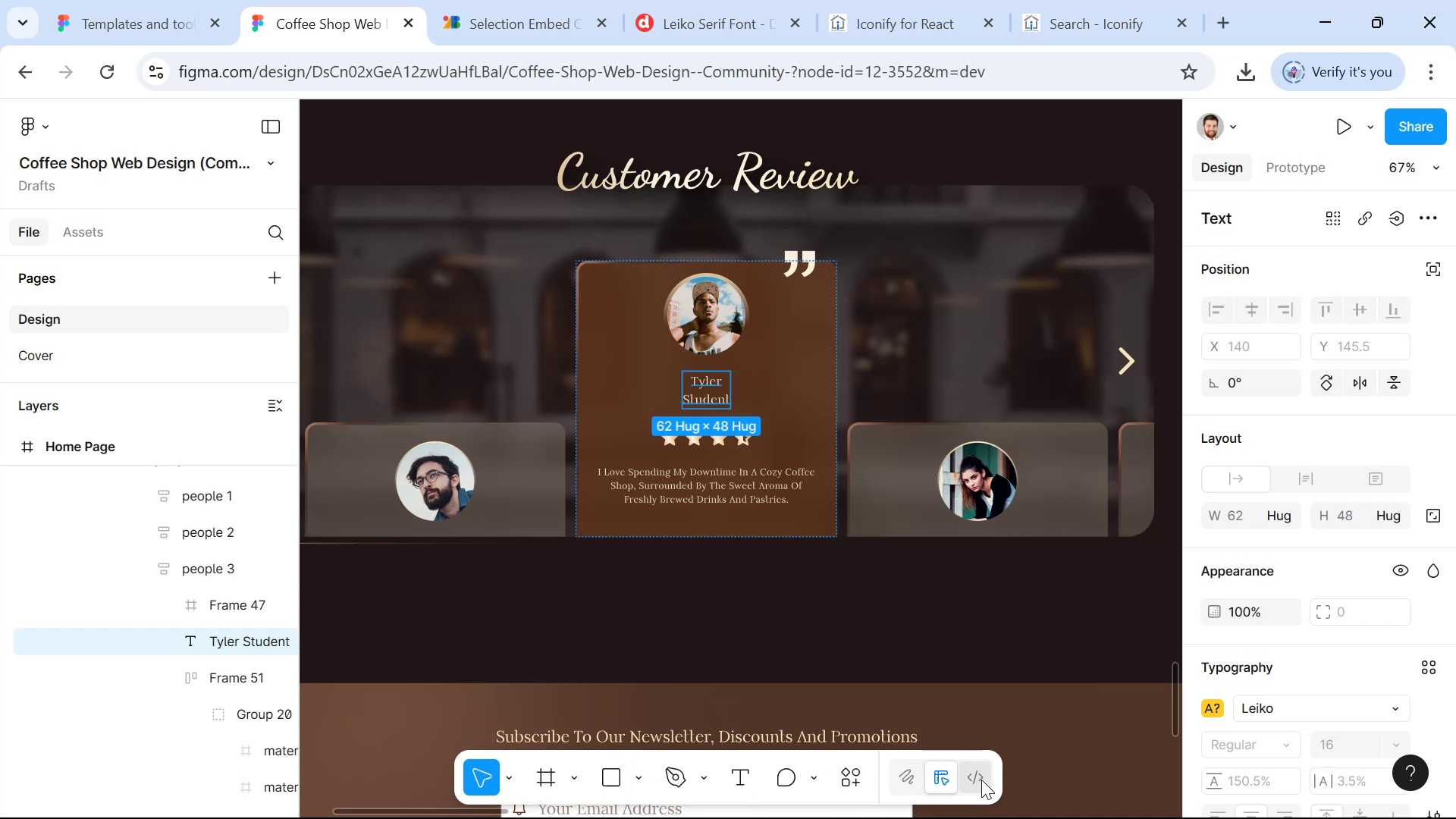 
key(Alt+Tab)
 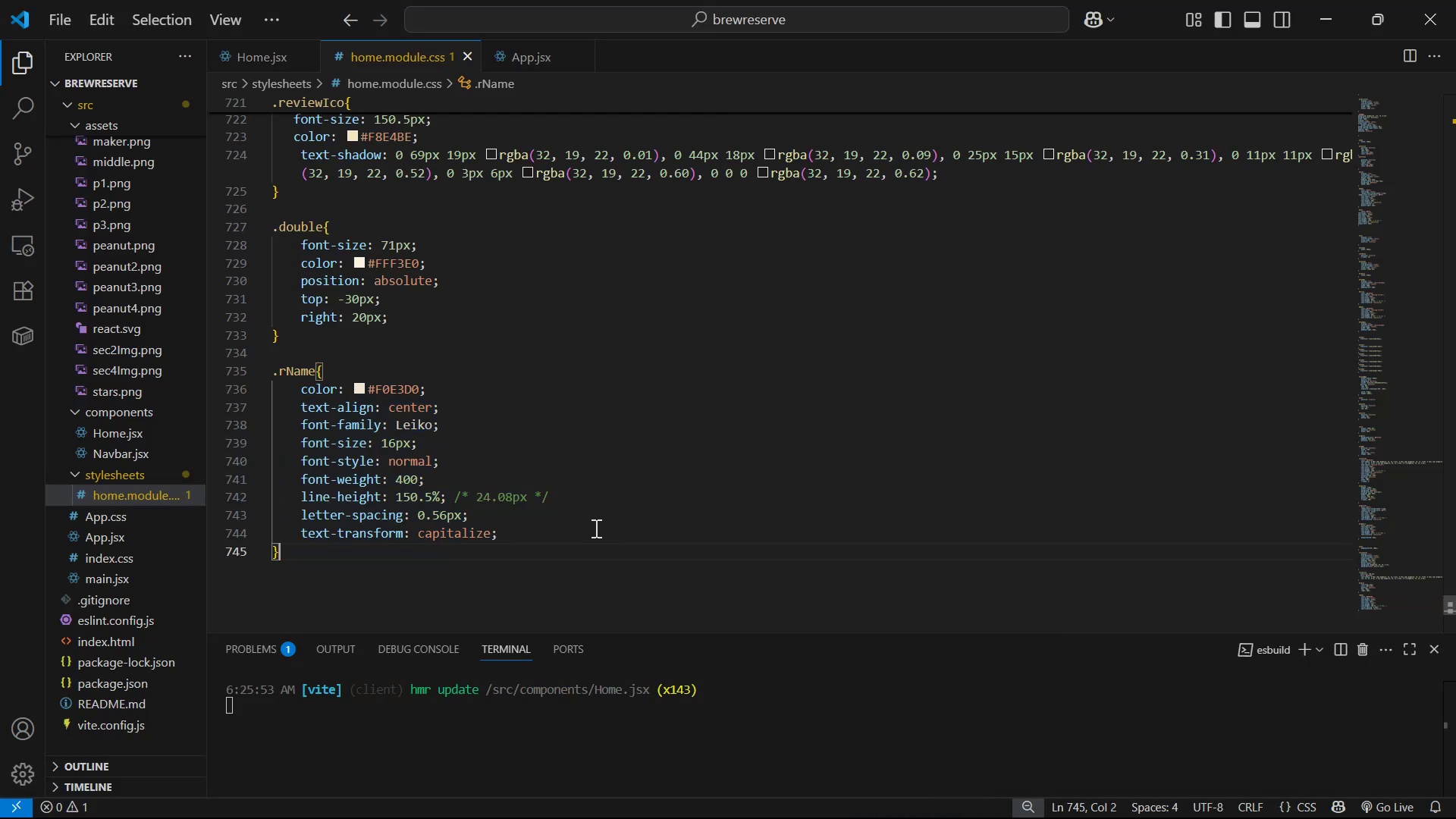 
key(Enter)
 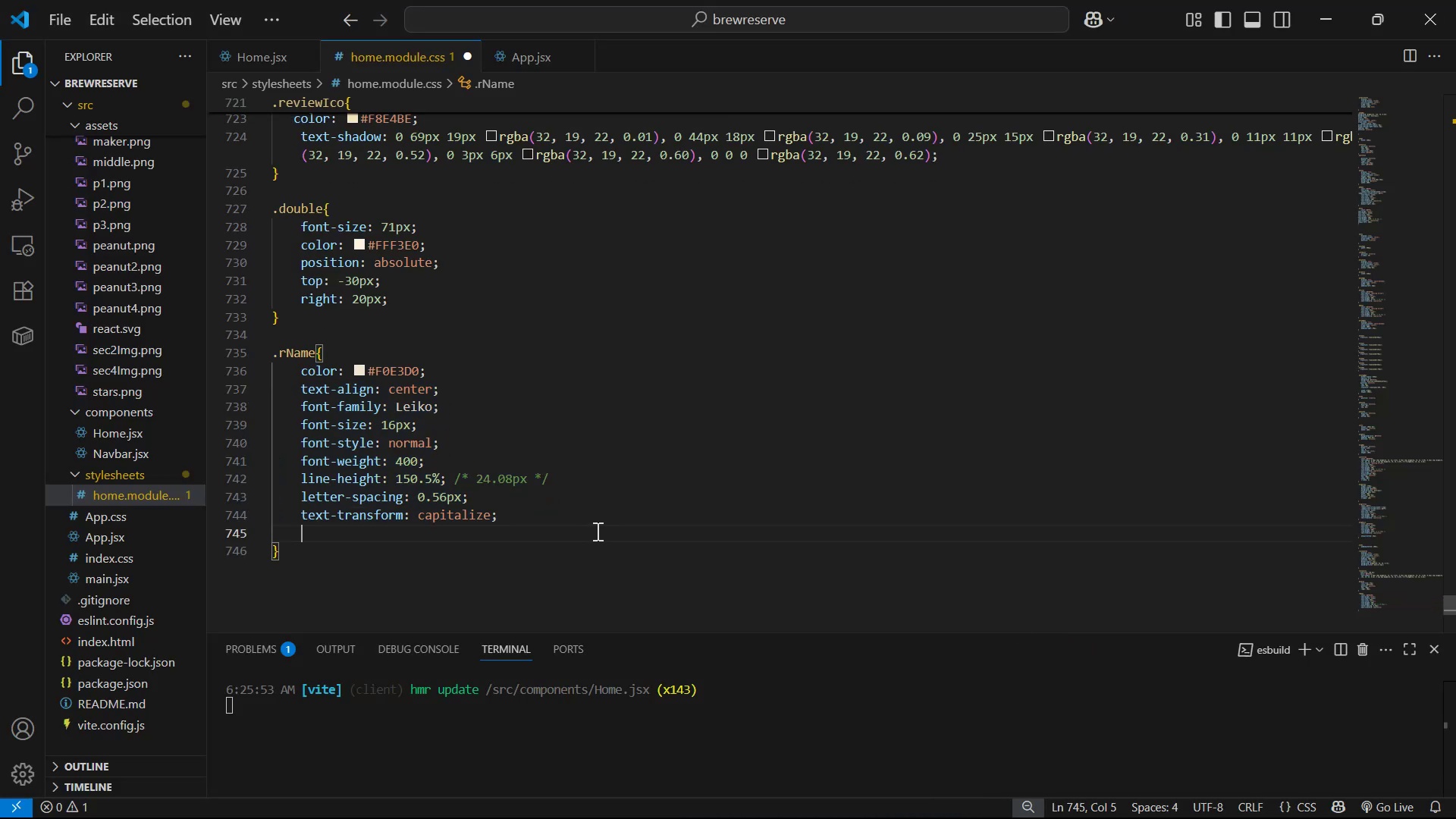 
type(ma)
 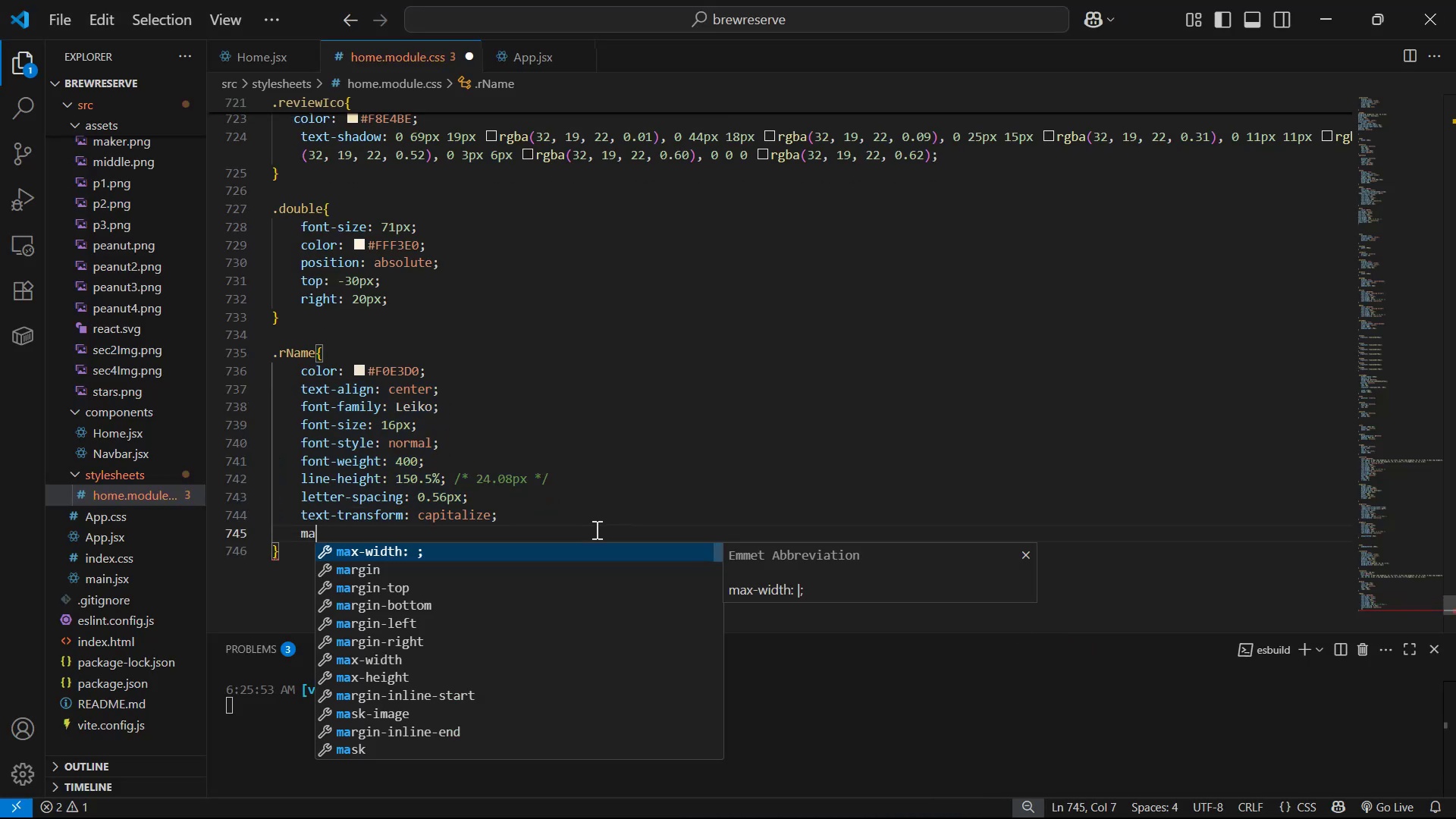 
key(ArrowDown)
 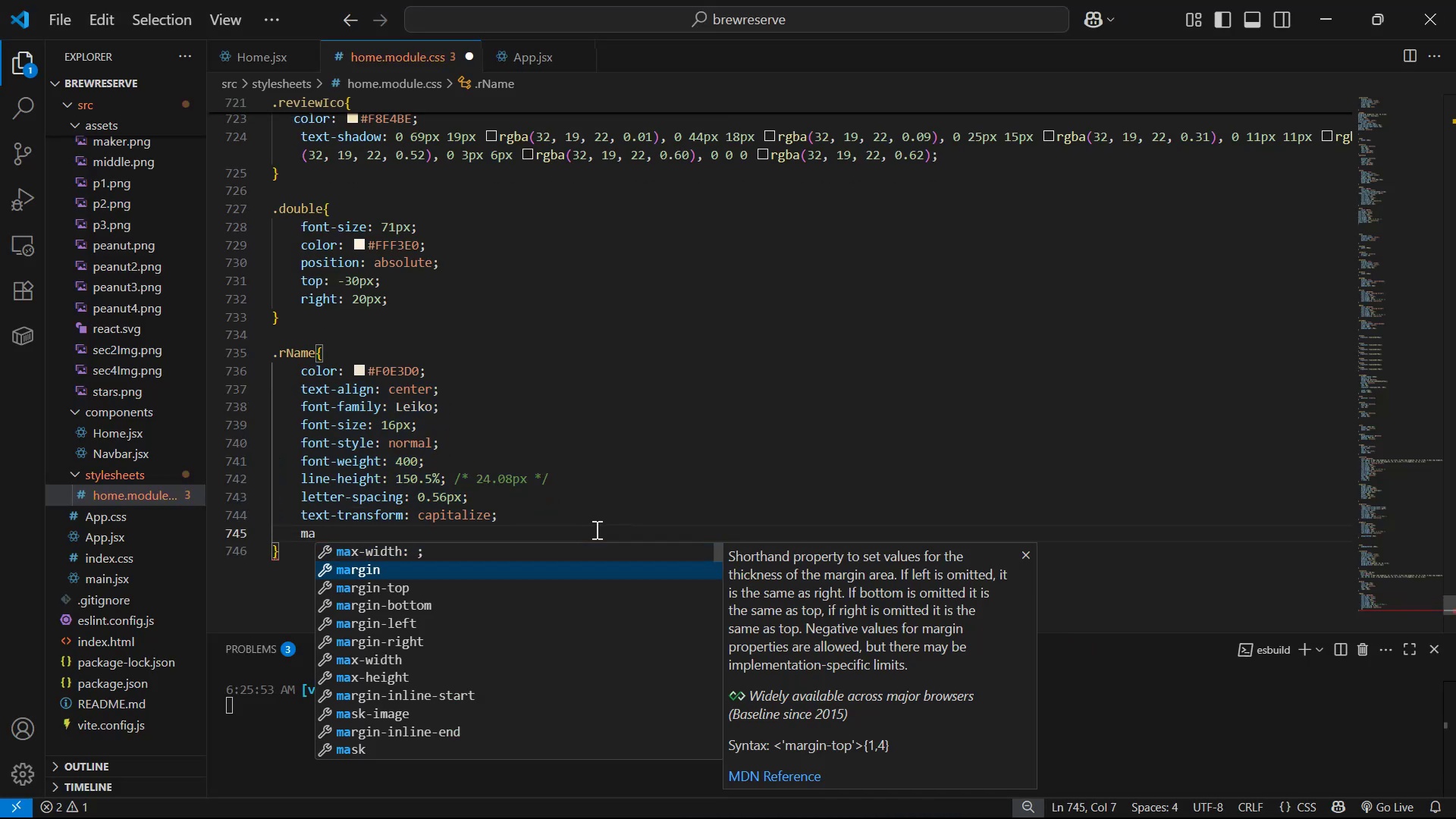 
key(ArrowUp)
 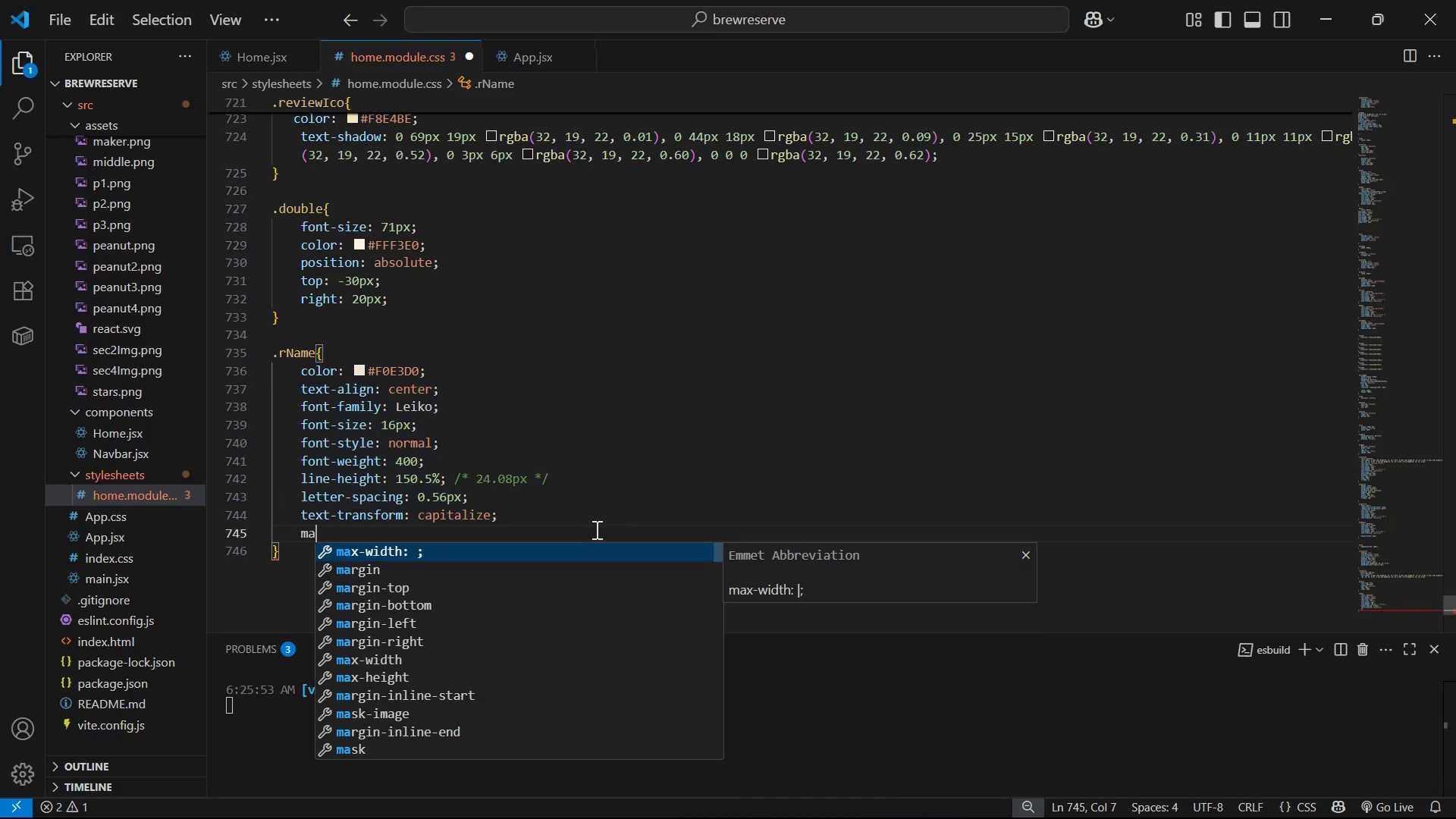 
key(Enter)
 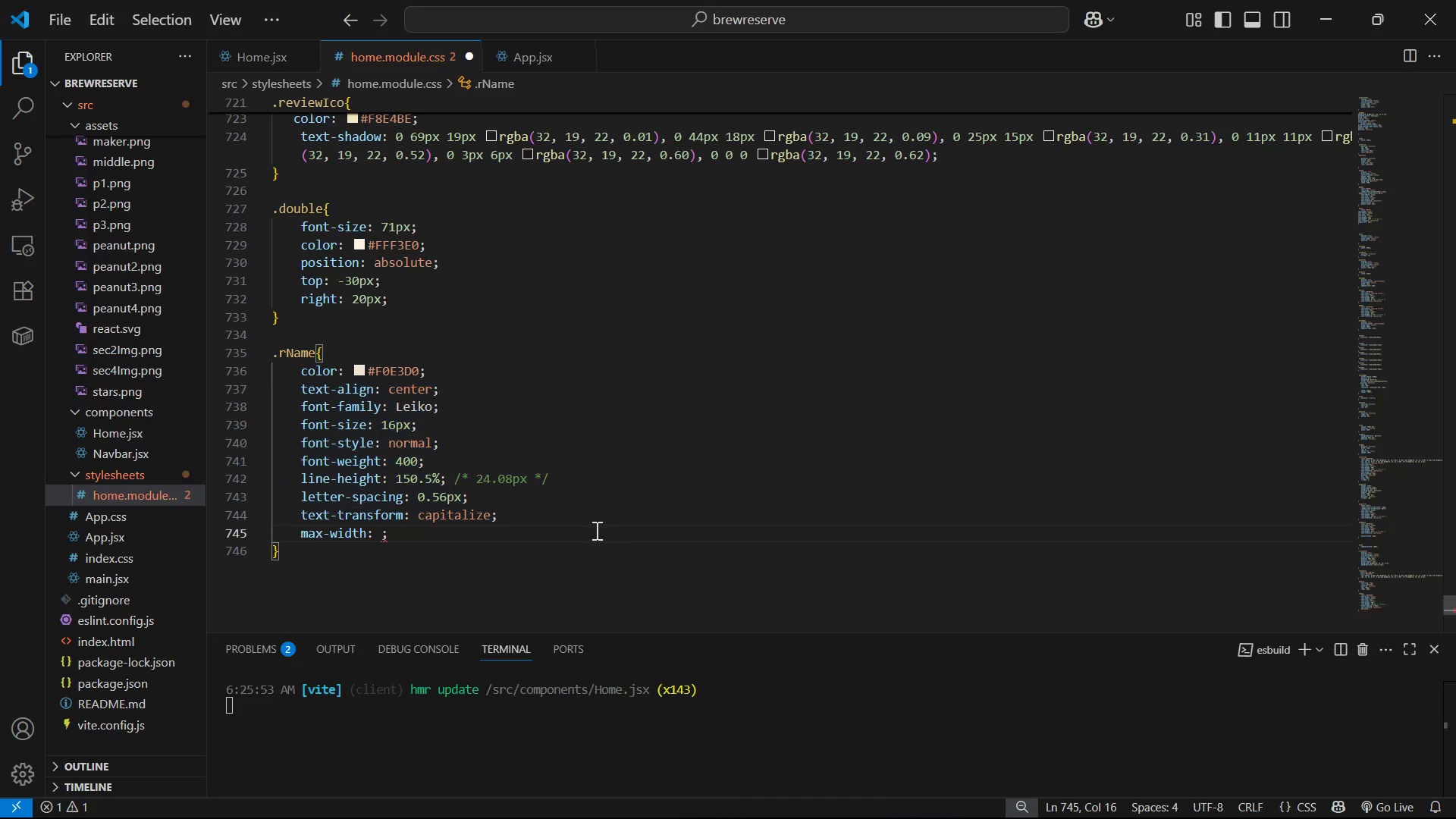 
type(65px)
 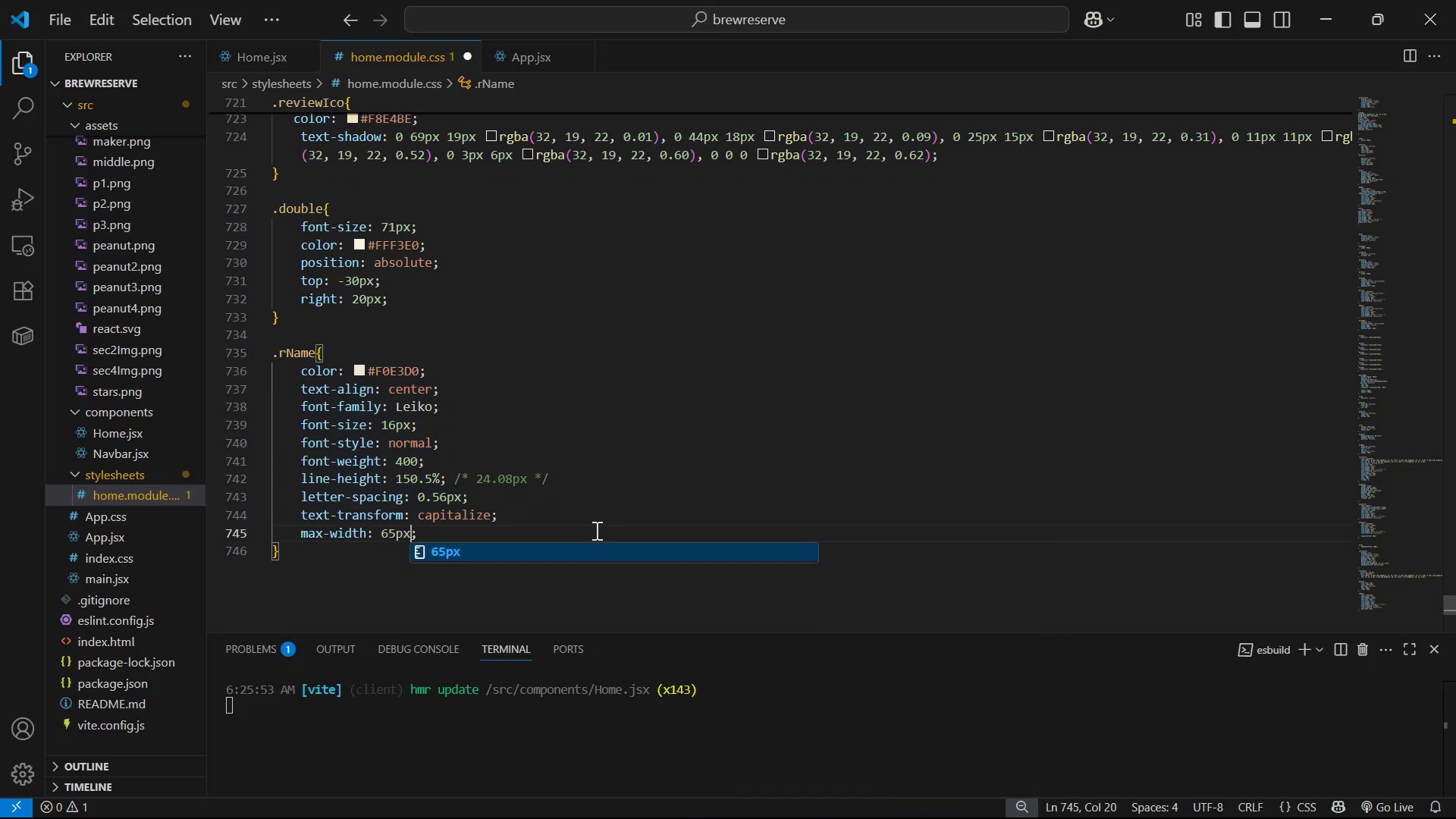 
key(Control+S)
 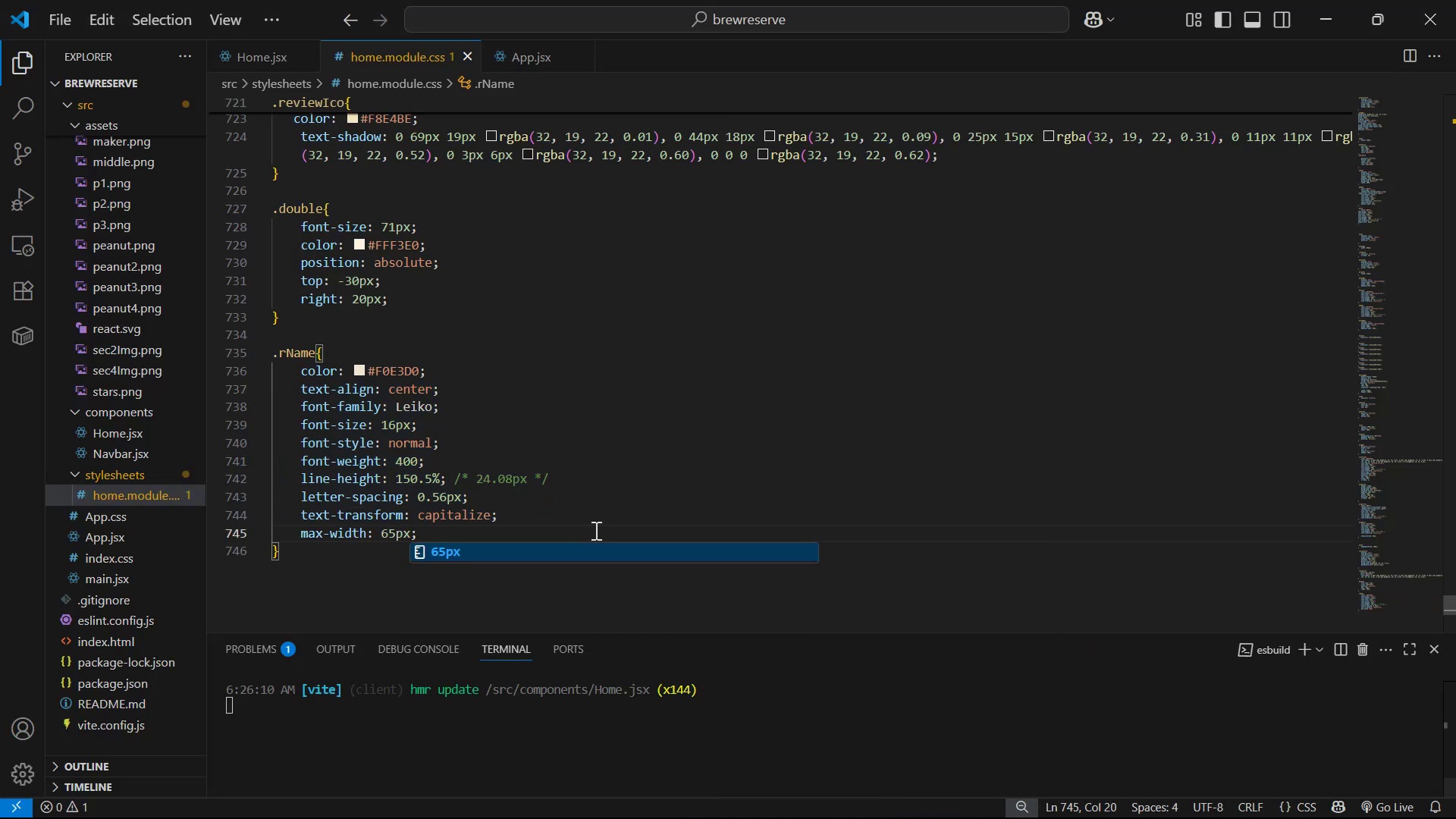 
key(Alt+Tab)
 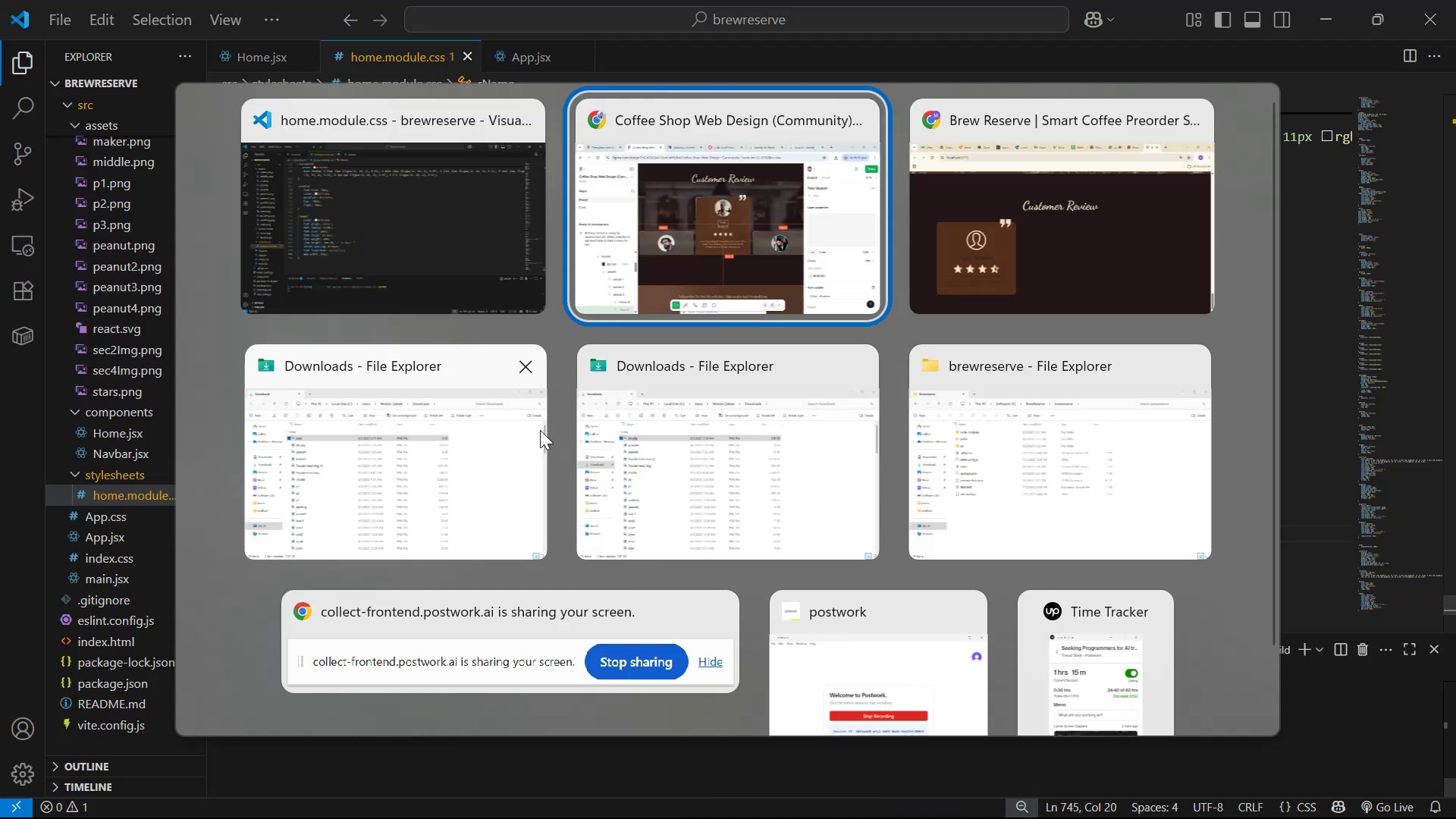 
key(Alt+Tab)
 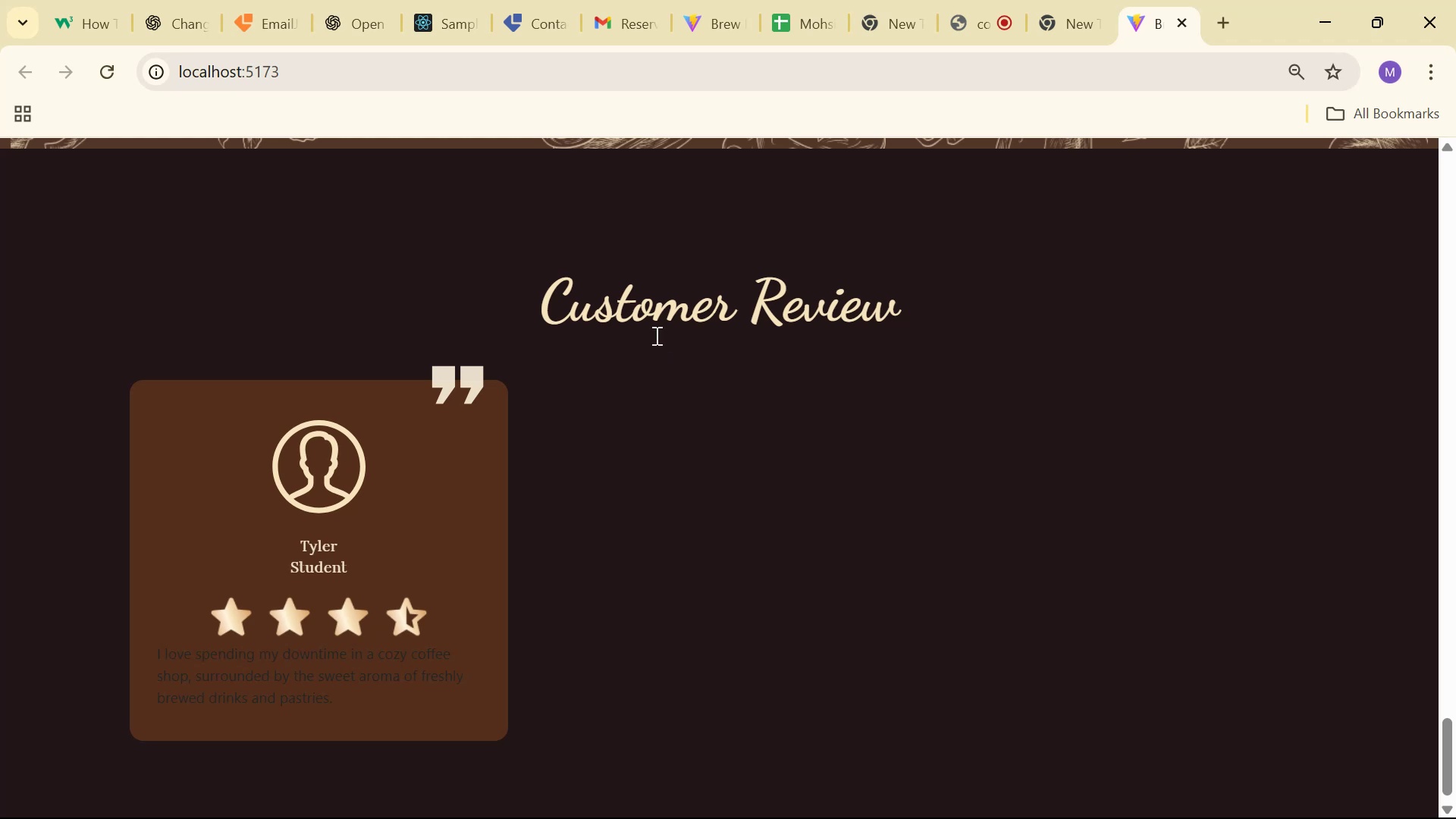 
wait(22.92)
 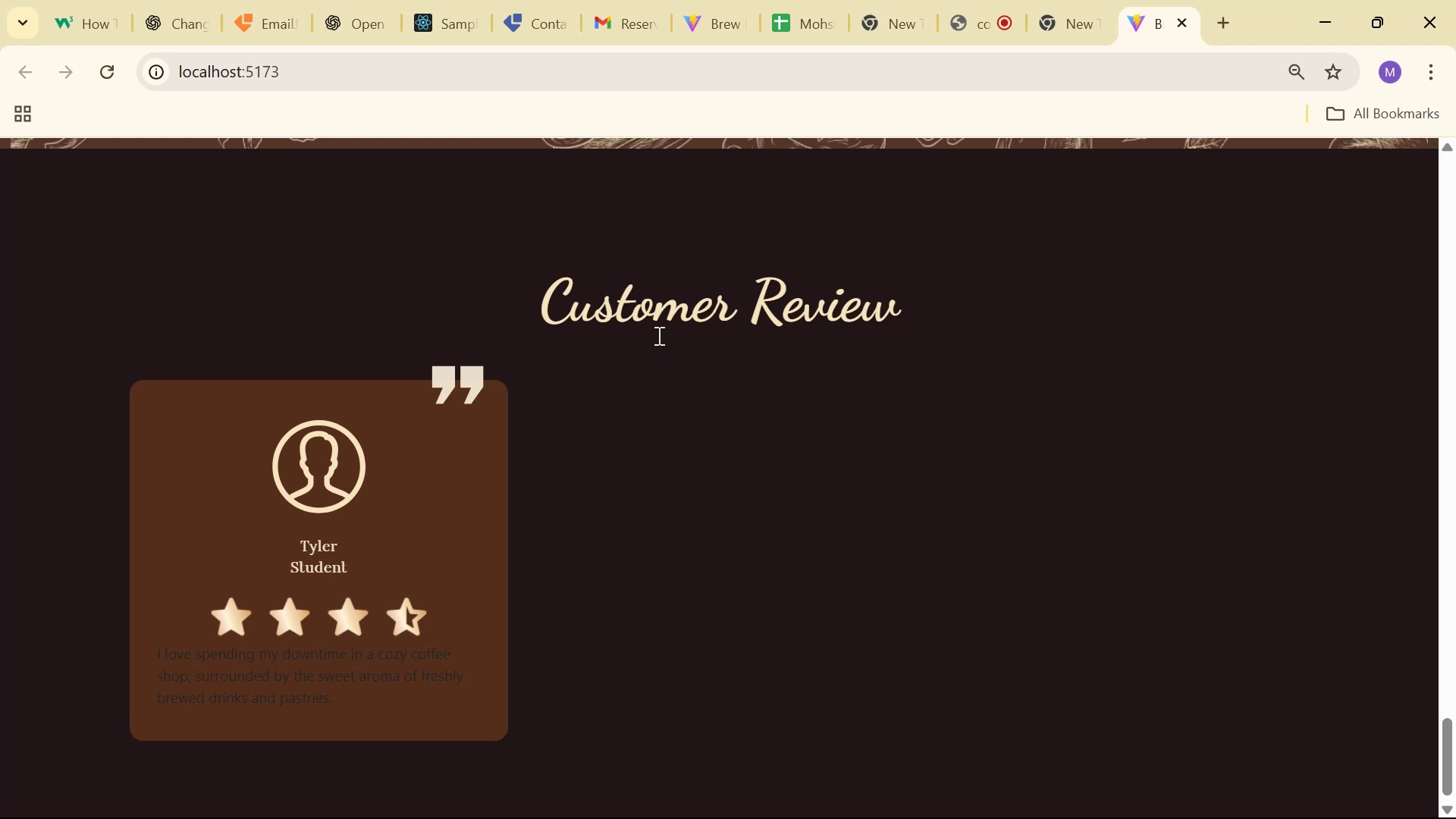 
key(Alt+Tab)
 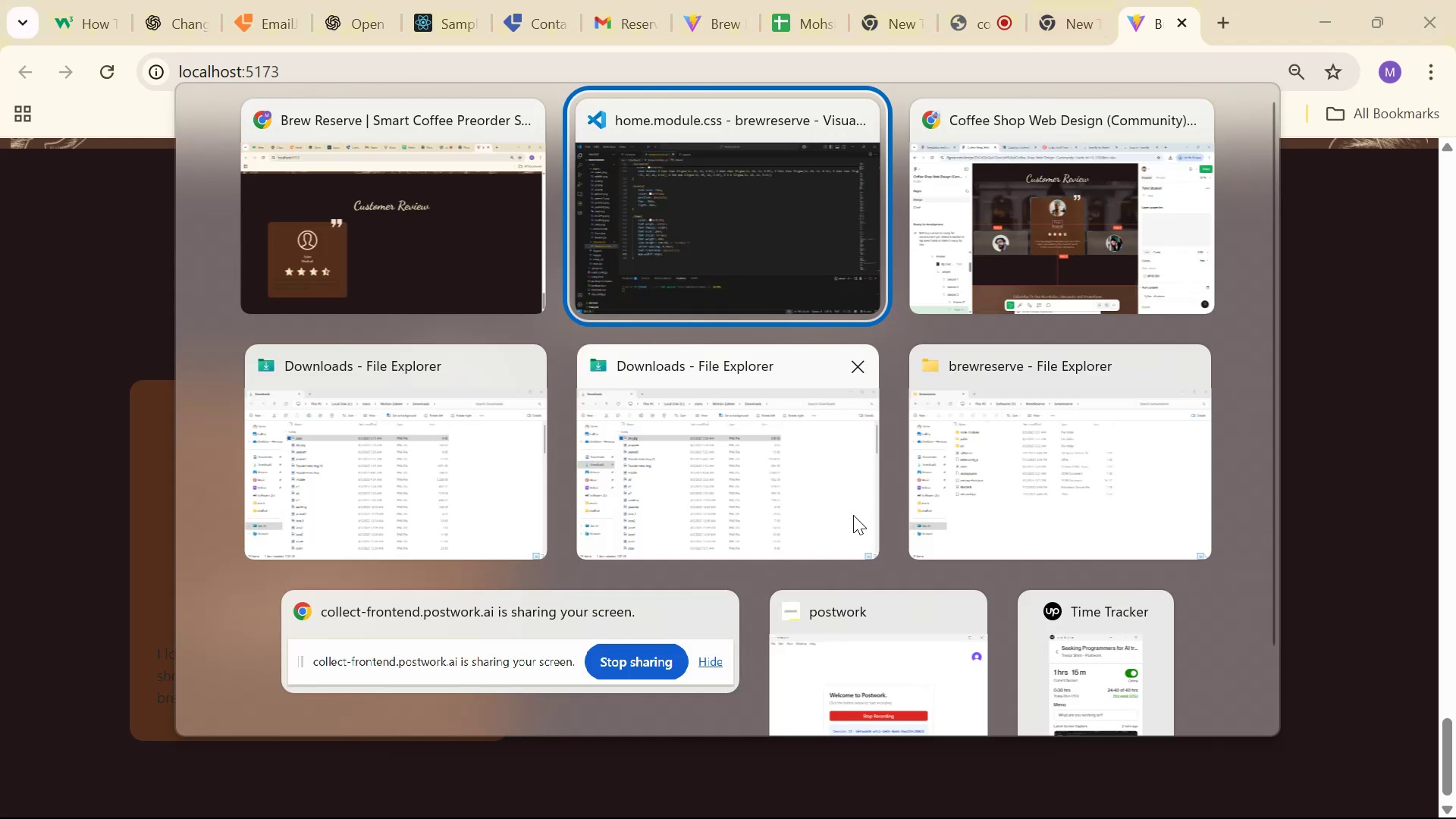 
key(Alt+Tab)
 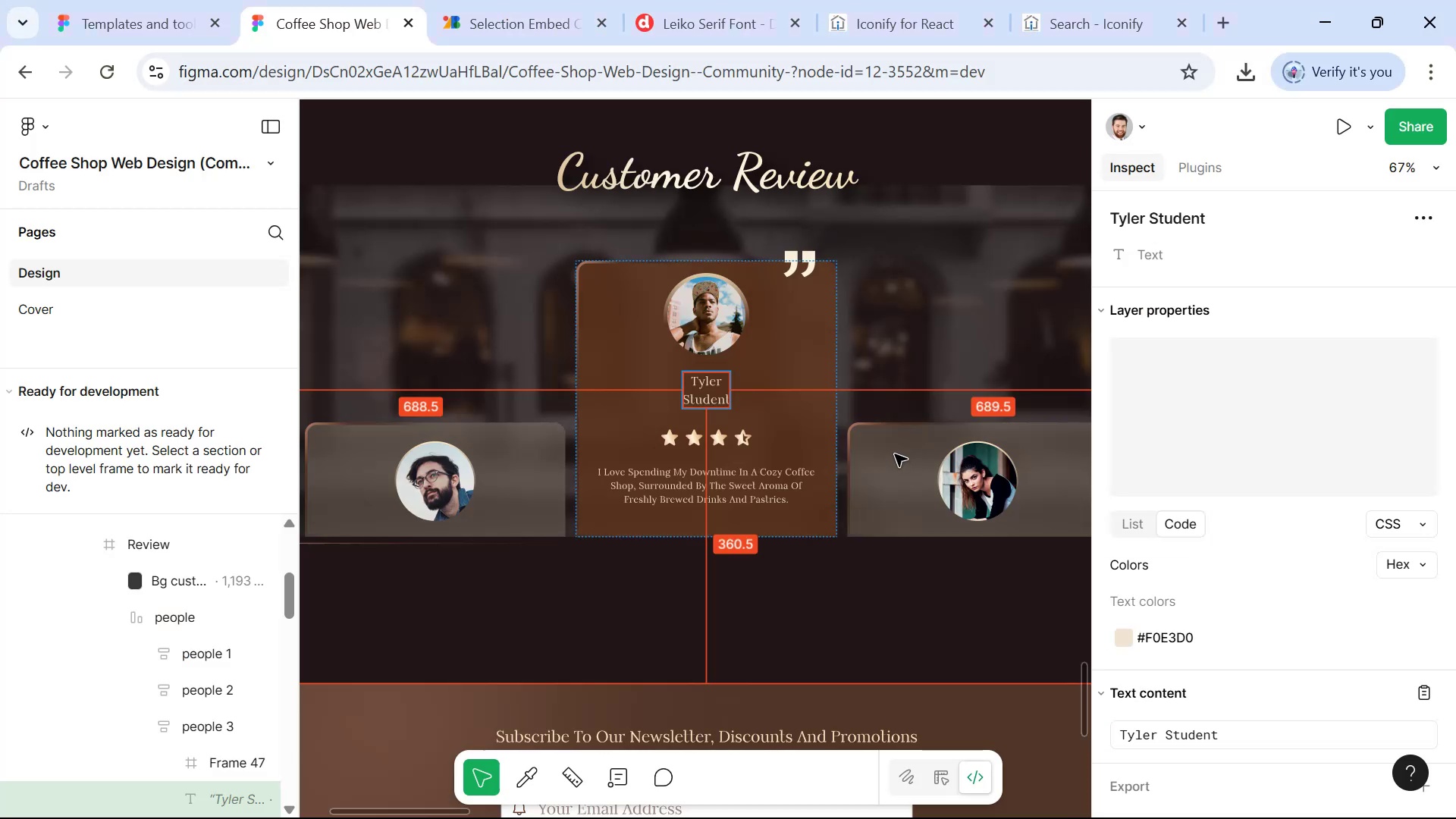 
hold_key(key=ControlLeft, duration=0.98)
left_click([729, 438])
 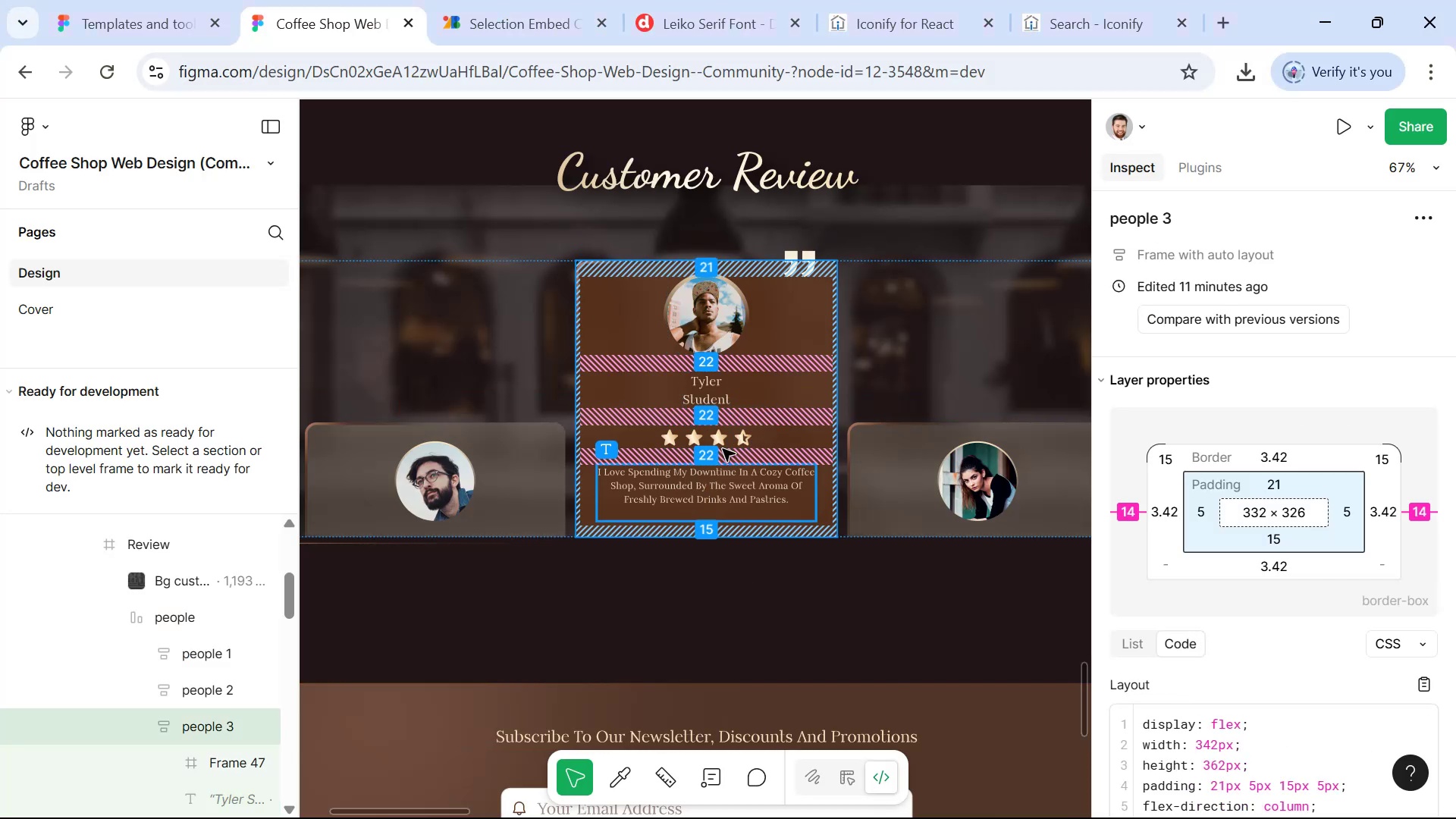 
left_click([748, 438])
 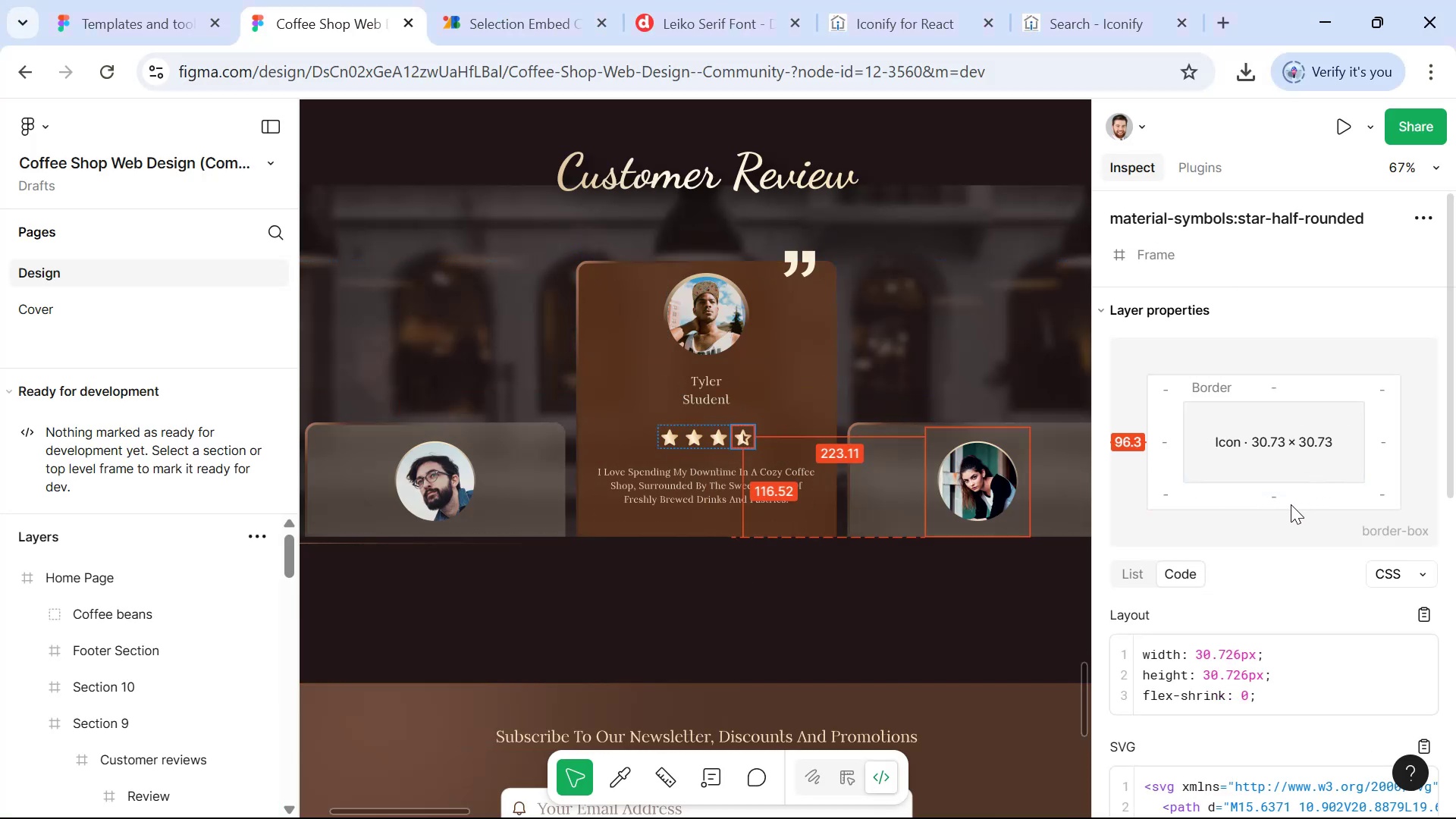 
hold_key(key=ShiftLeft, duration=1.53)
 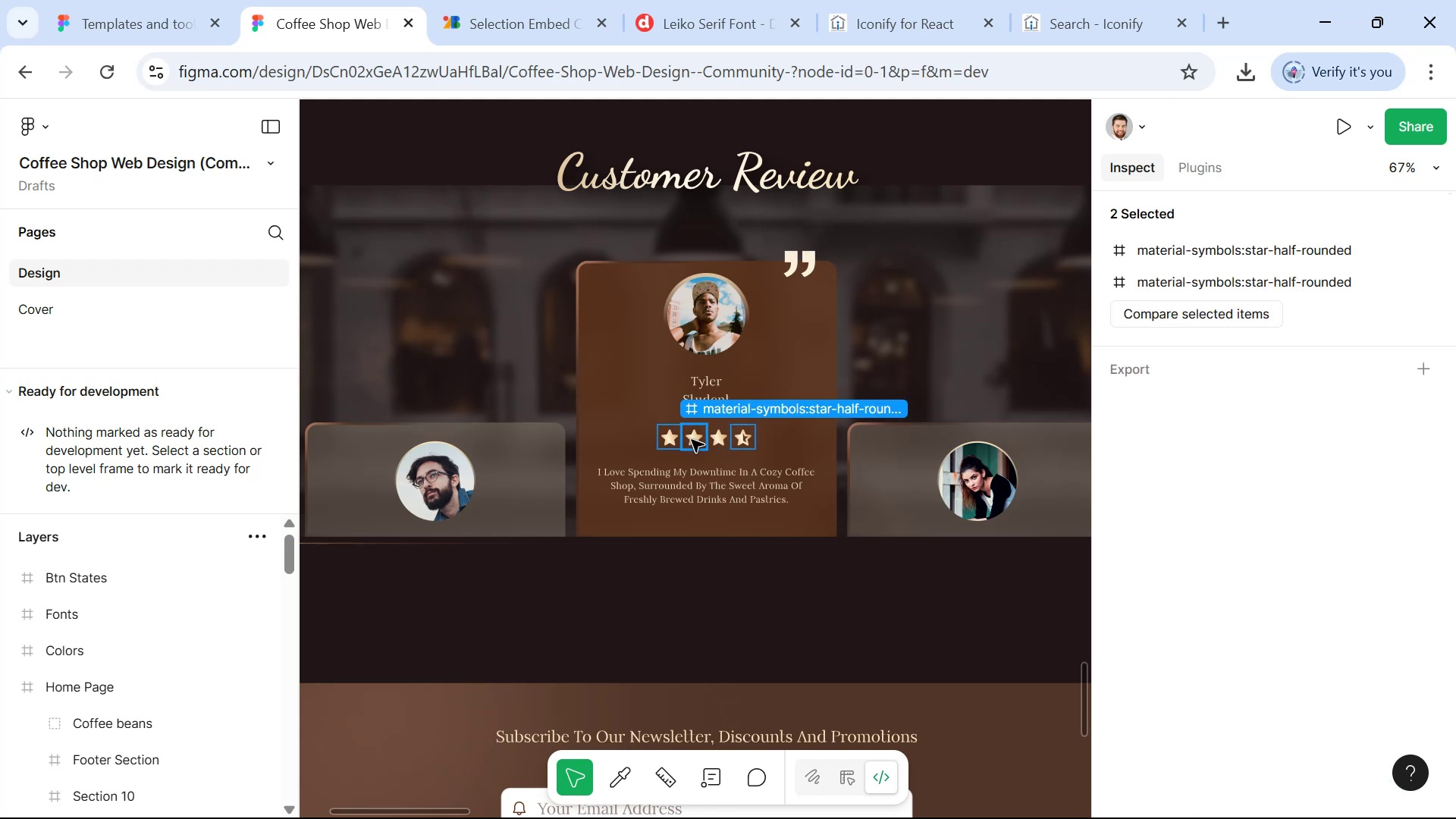 
key(Shift+ShiftLeft)
 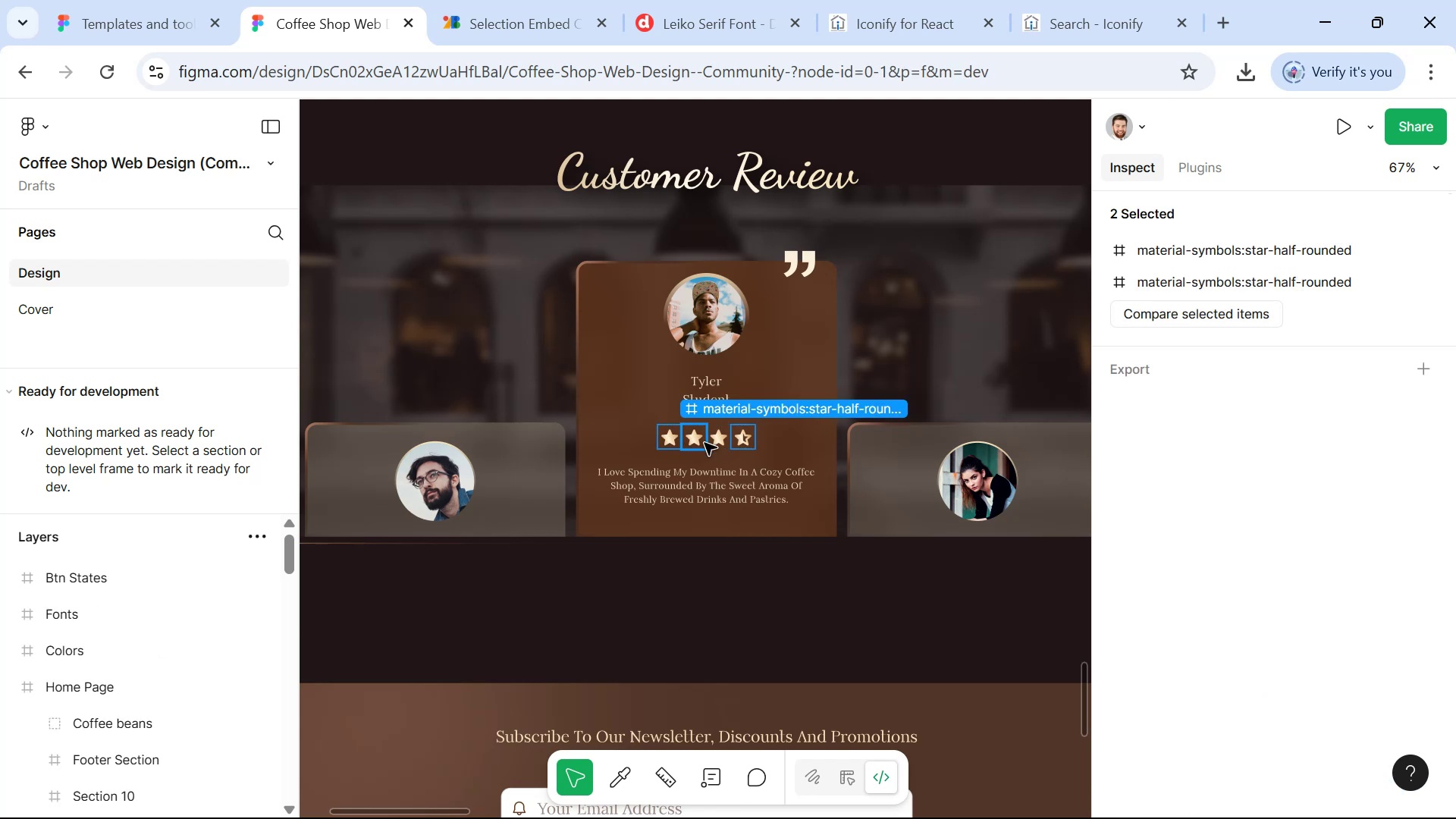 
key(Shift+ShiftLeft)
 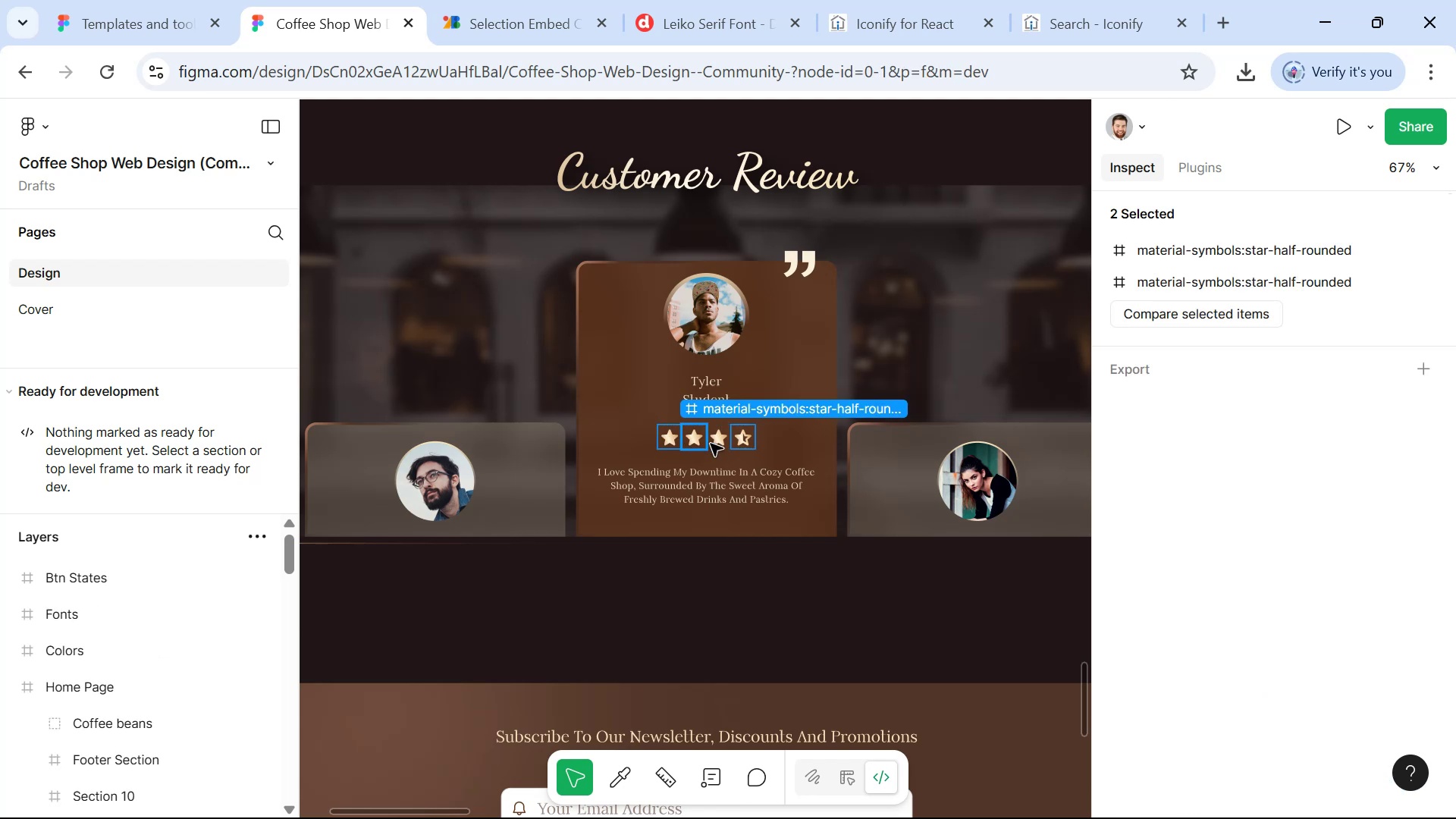 
key(Shift+ShiftLeft)
 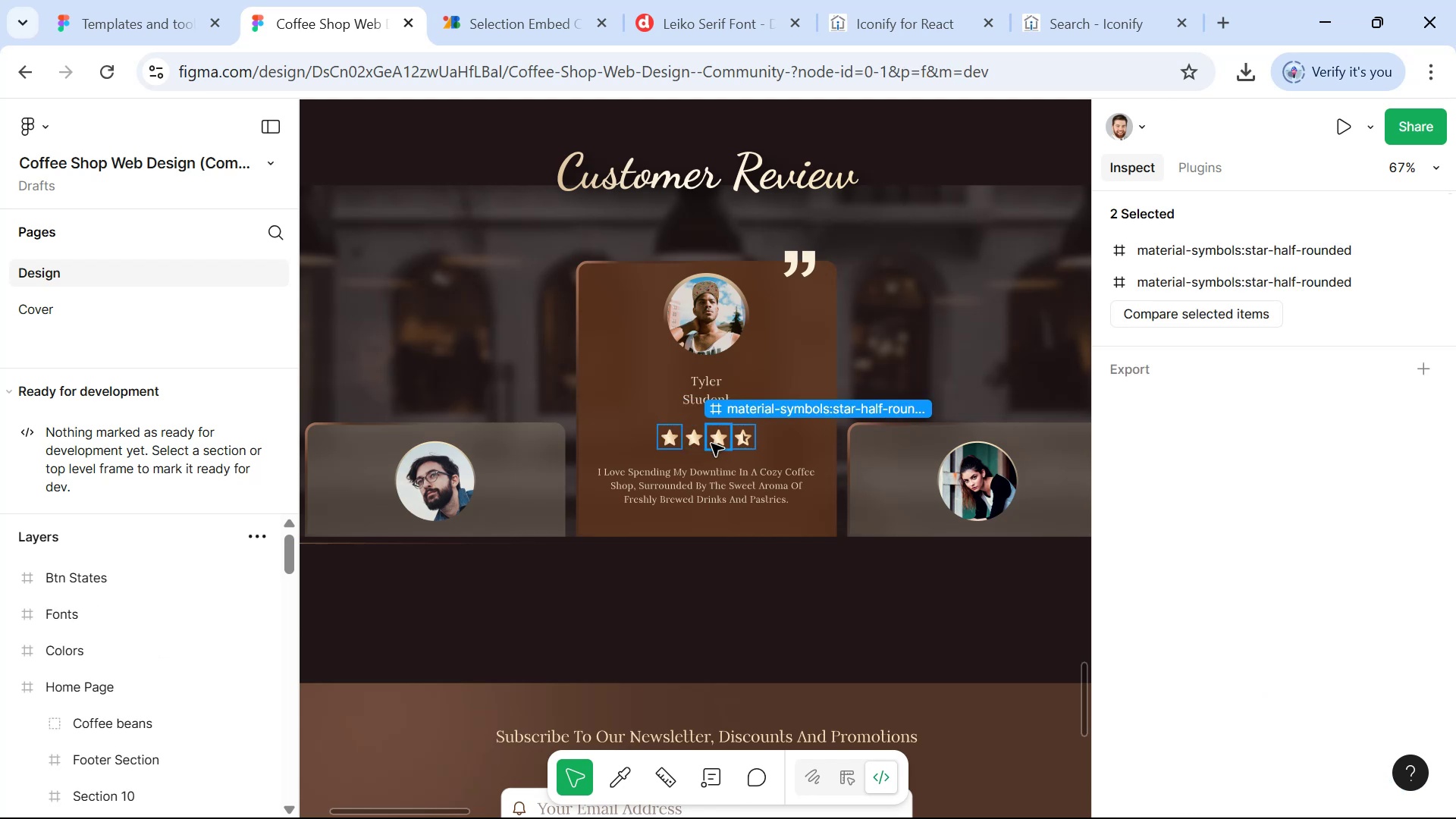 
key(Shift+ShiftLeft)
 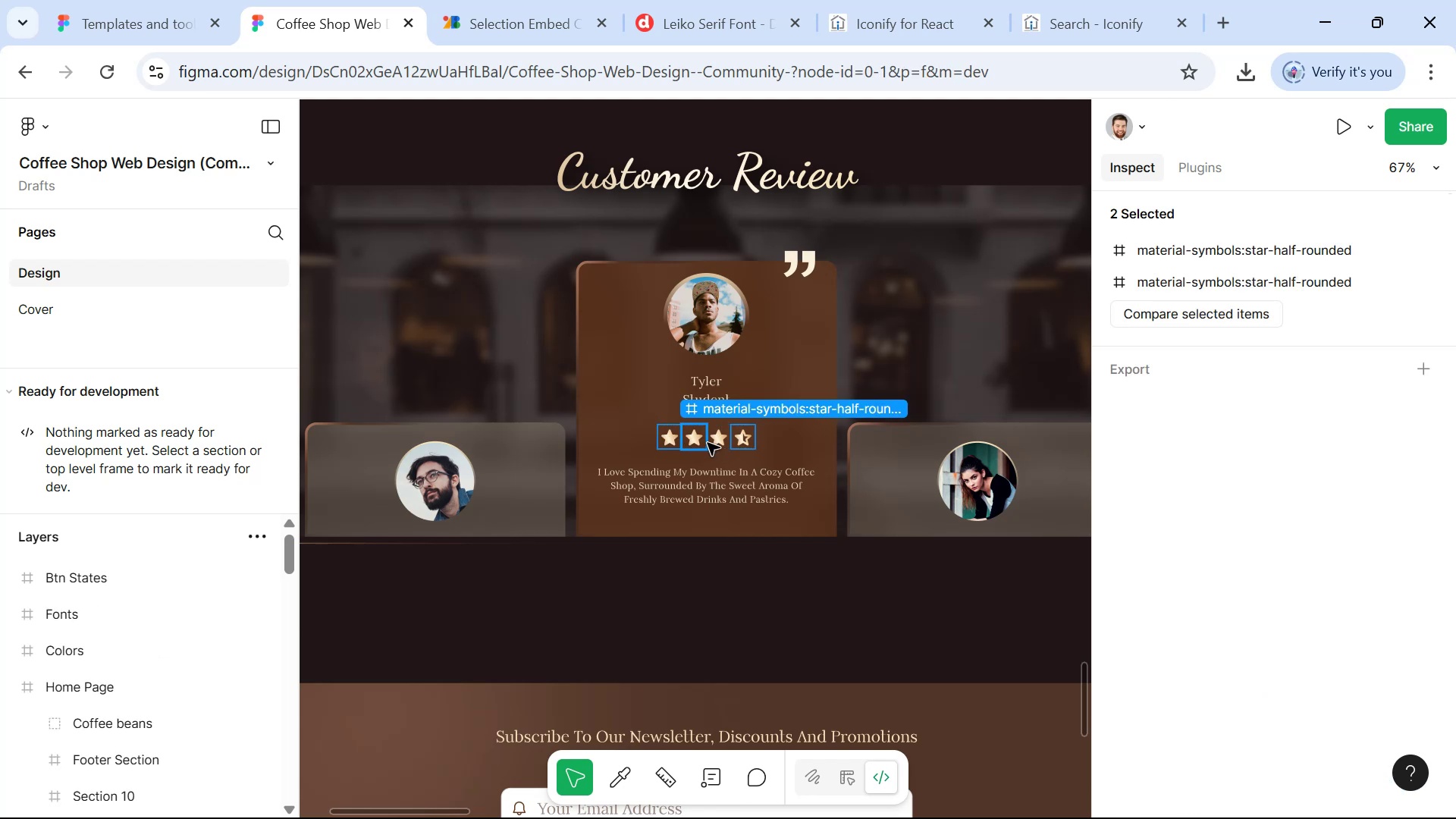 
key(Shift+ShiftLeft)
 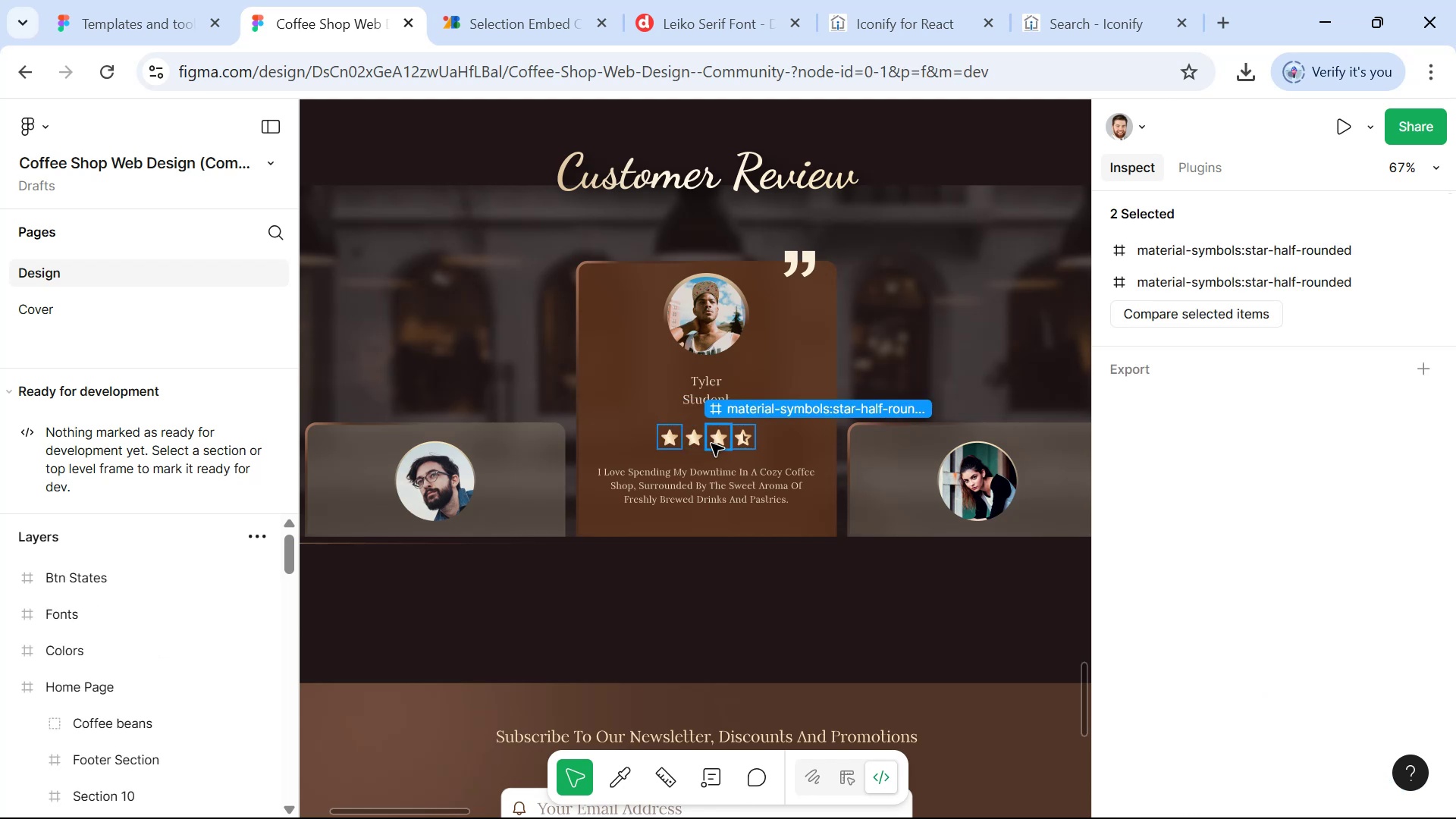 
key(Shift+ShiftLeft)
 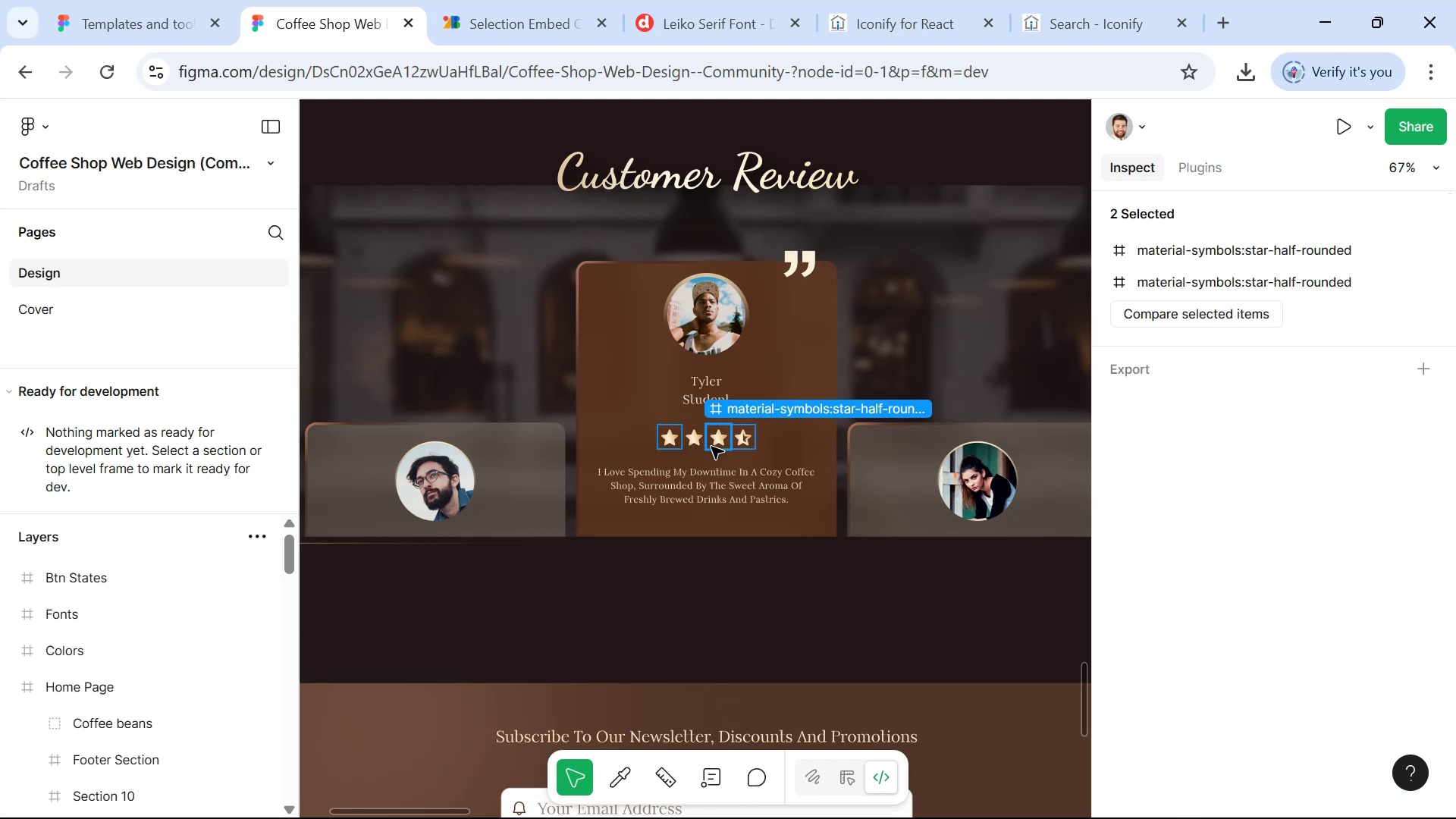 
key(Shift+ShiftLeft)
 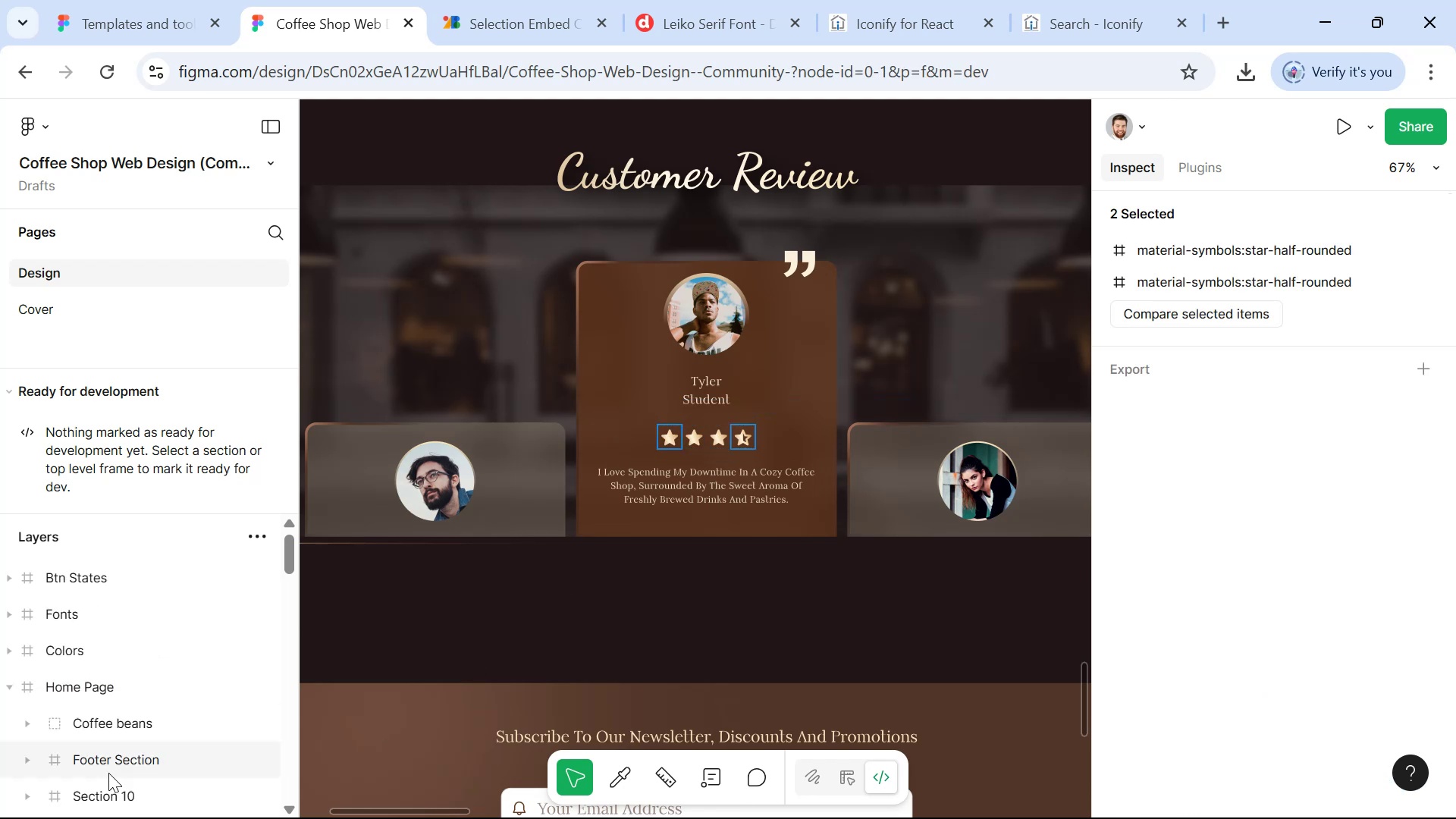 
scroll: coordinate [182, 682], scroll_direction: down, amount: 4.0
 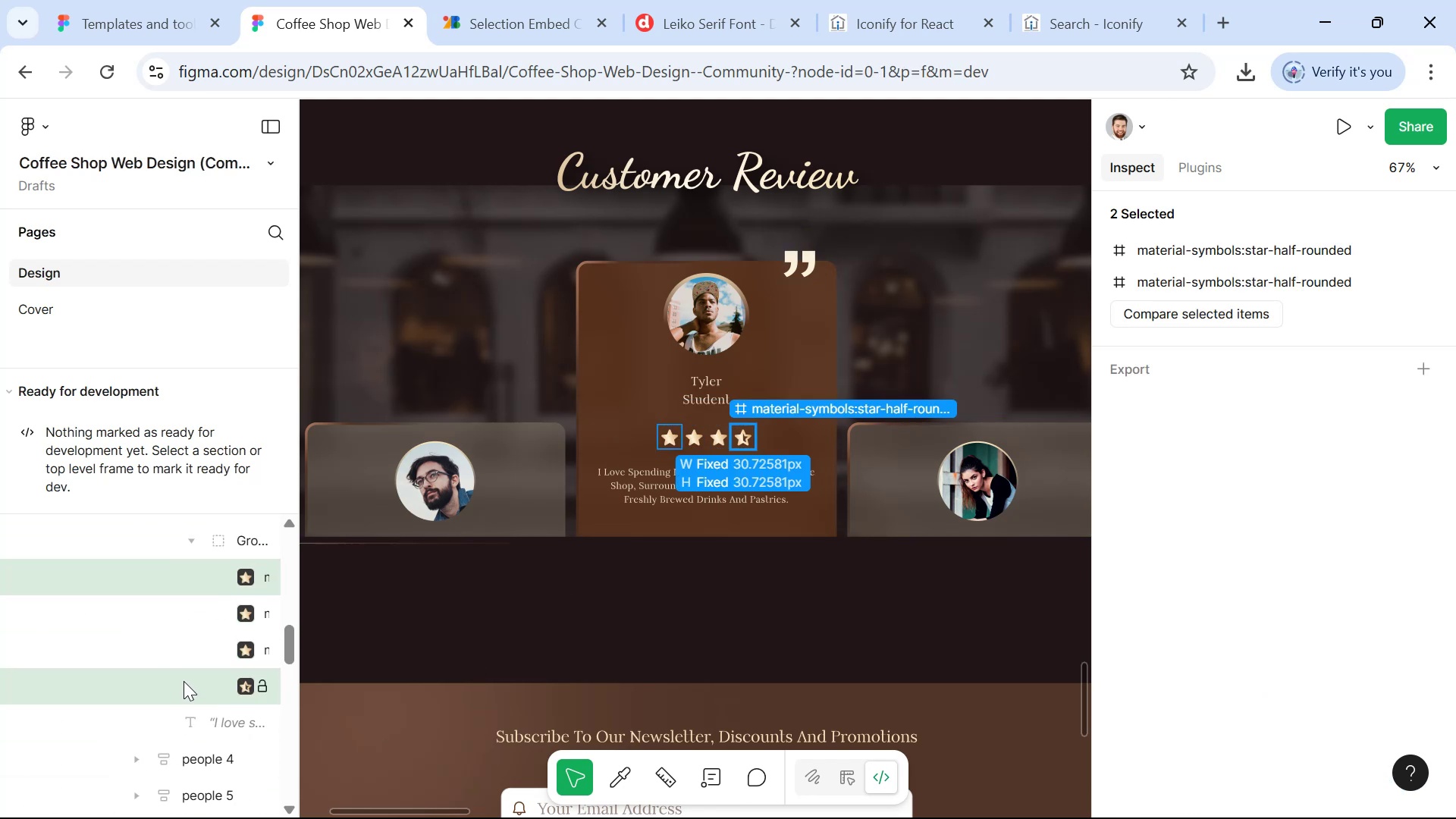 
scroll: coordinate [195, 674], scroll_direction: up, amount: 1.0
 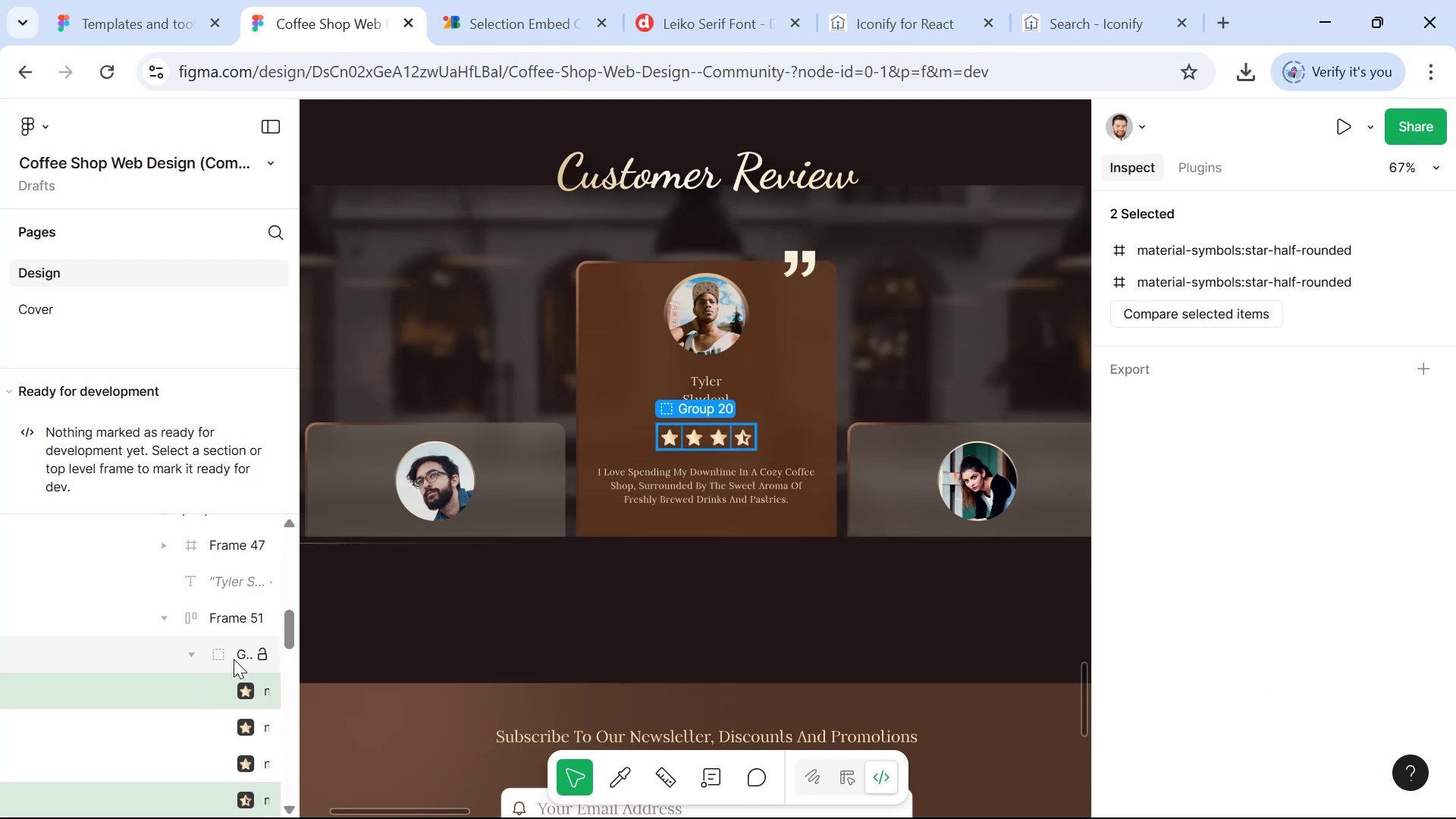 
left_click([234, 657])
 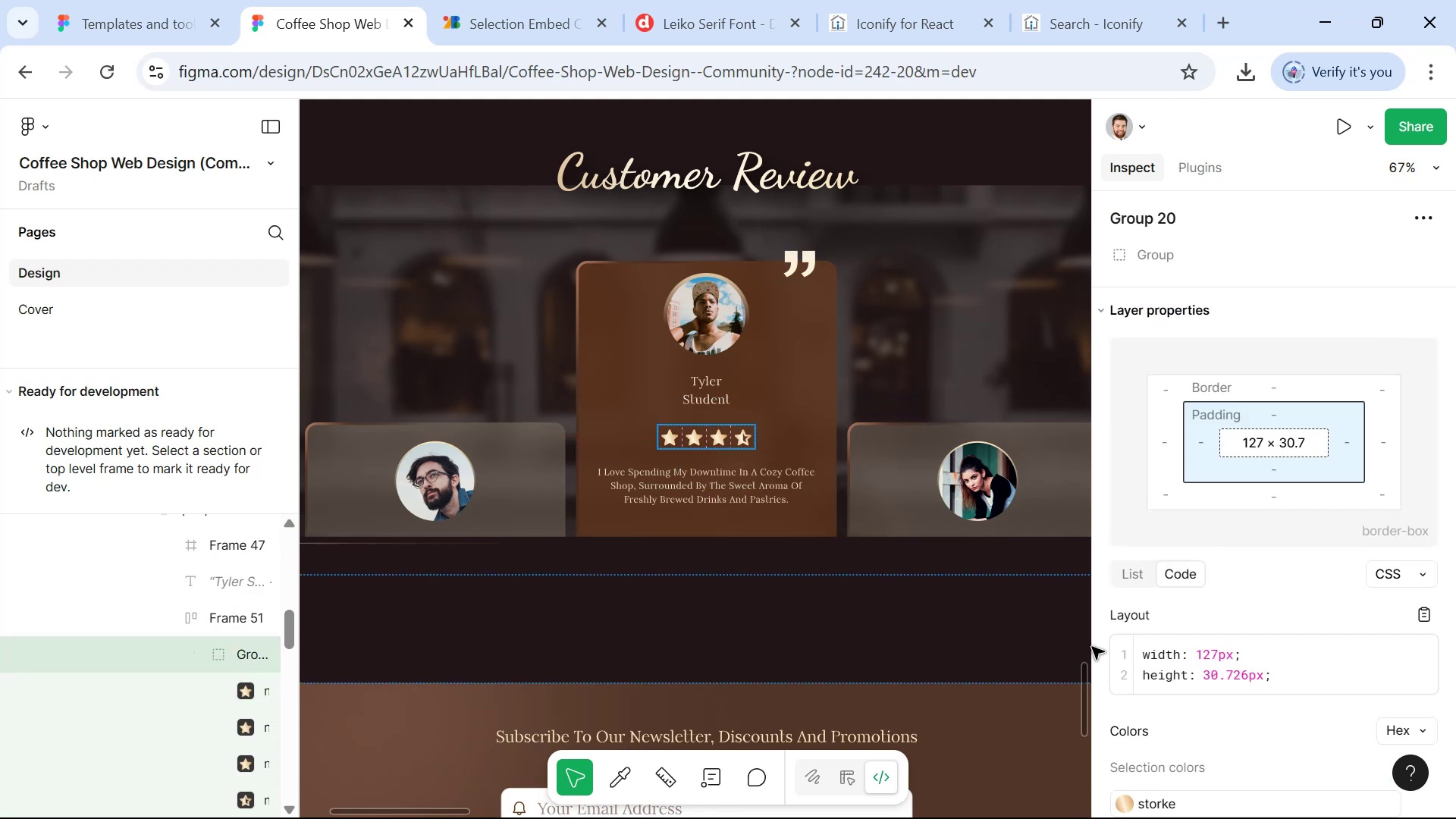 
key(Alt+Tab)
 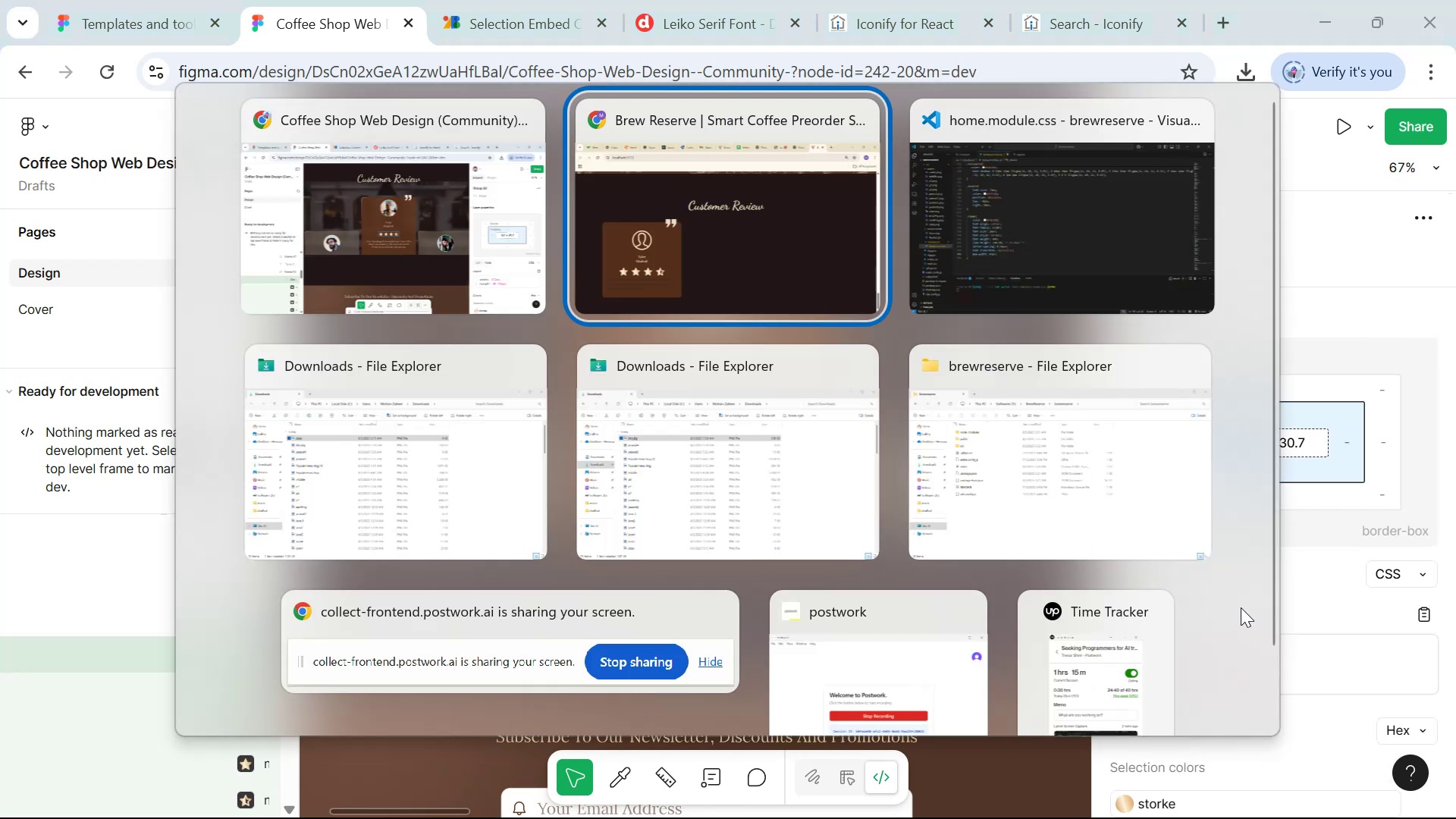 
key(Alt+Tab)
 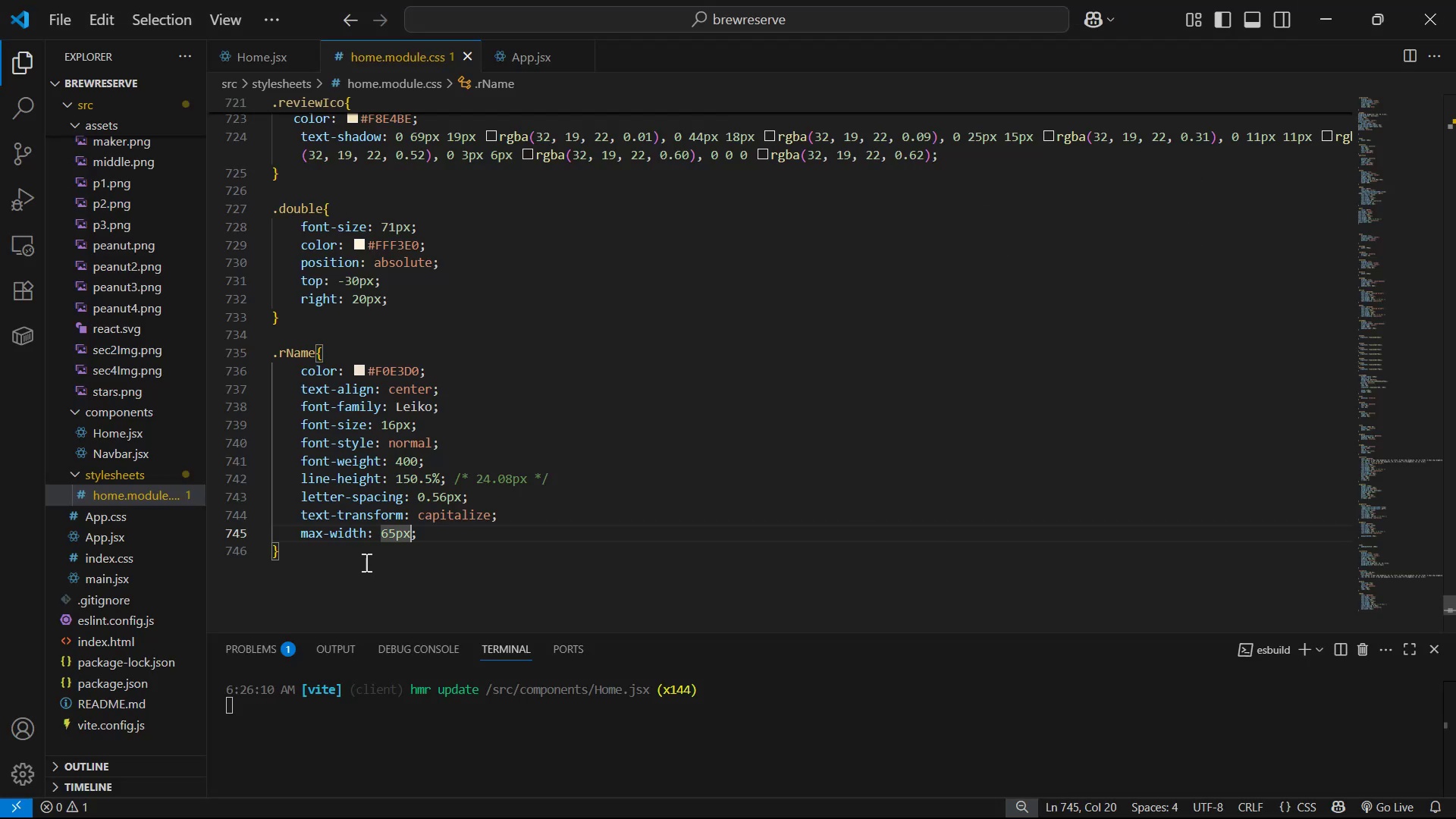 
left_click([357, 562])
 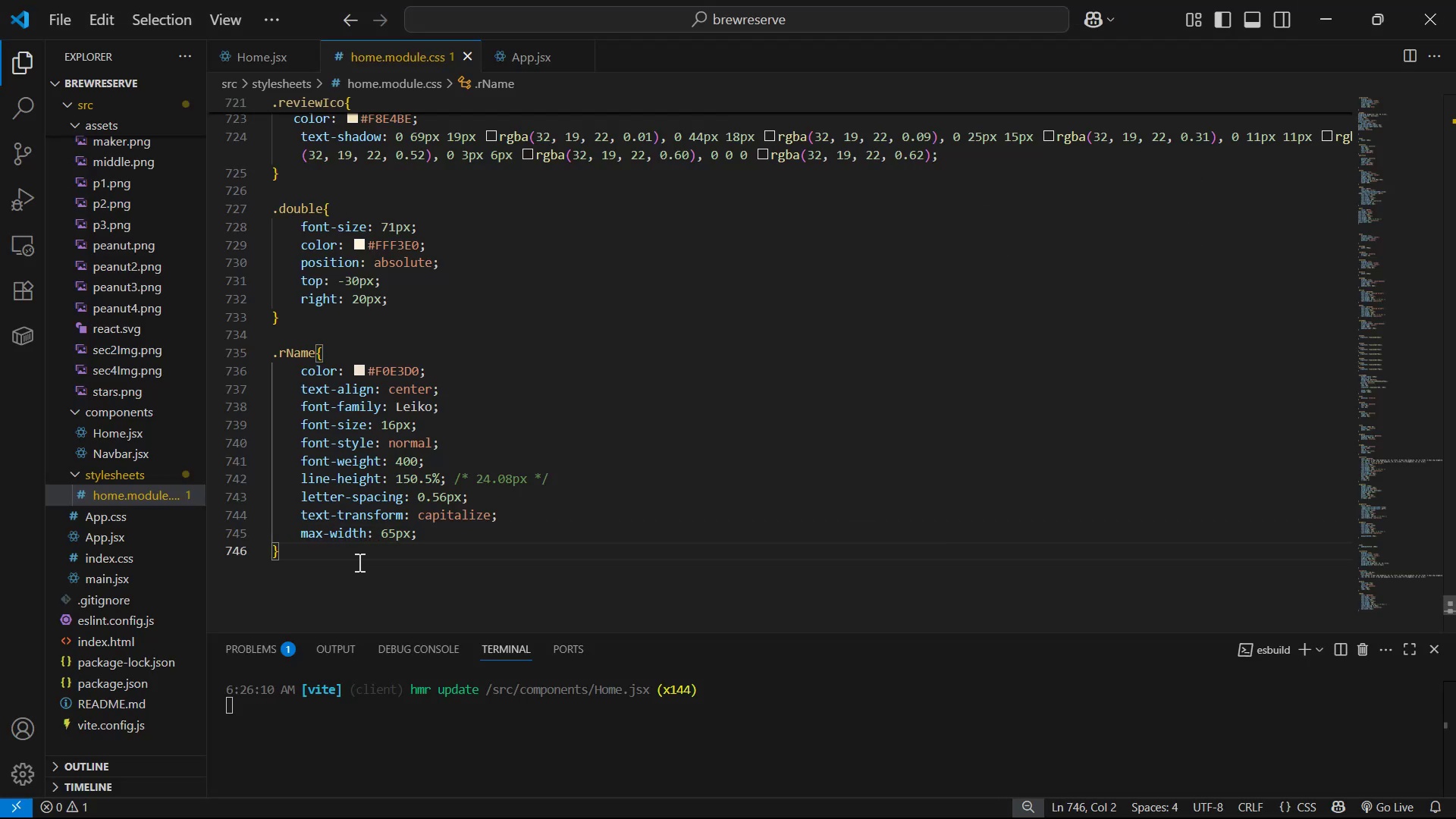 
key(Enter)
 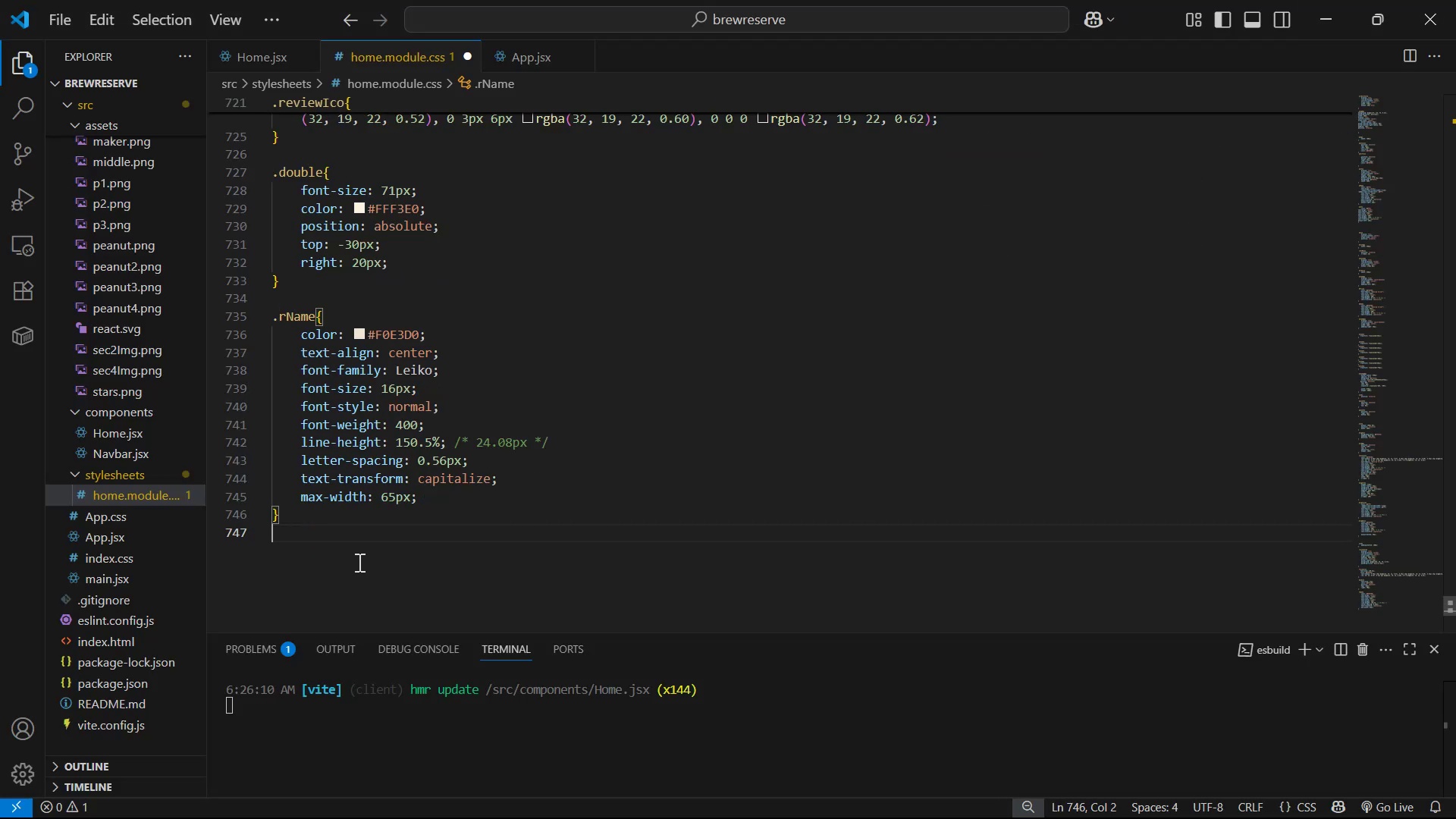 
key(Enter)
 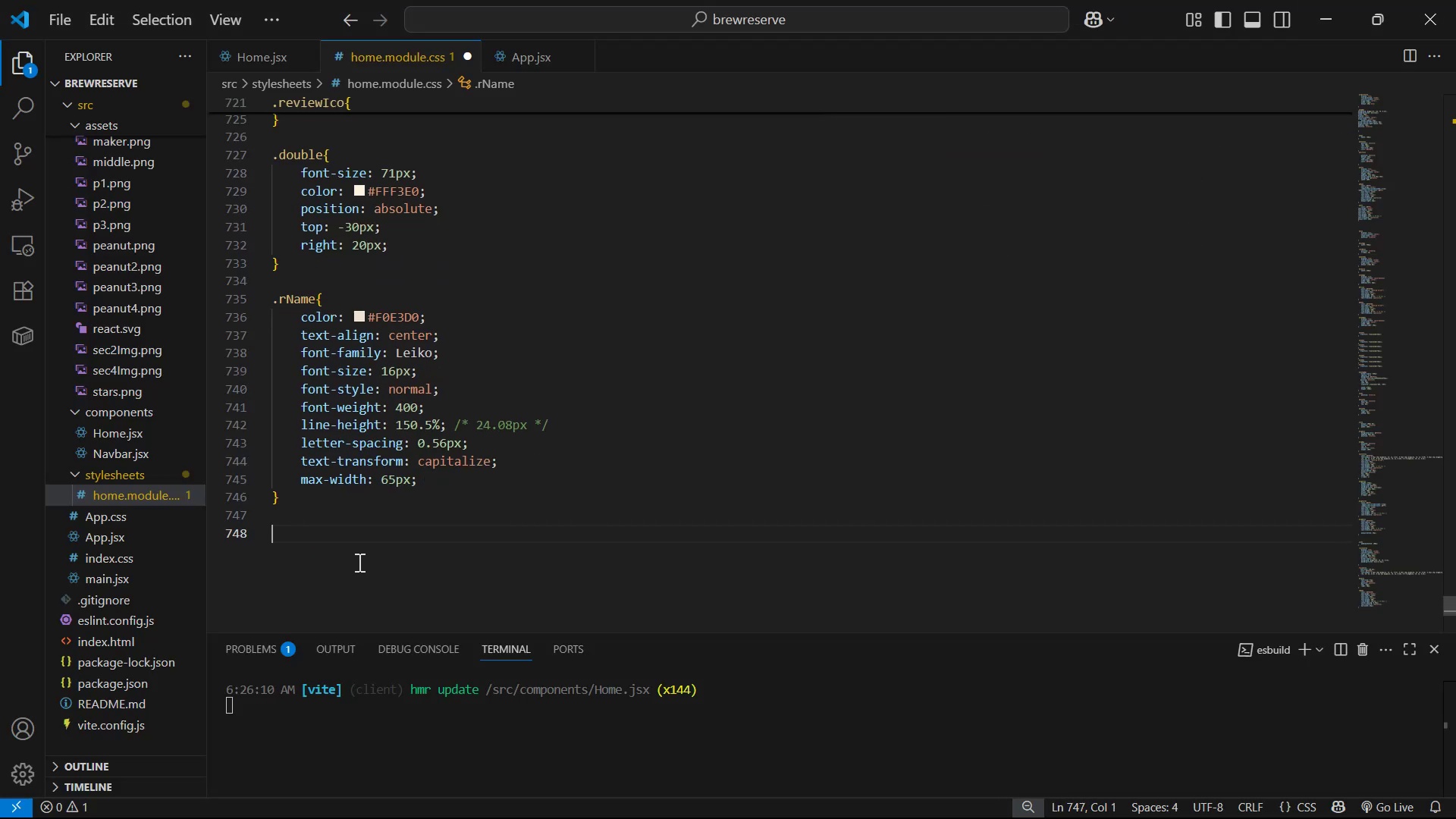 
type(.stars{)
 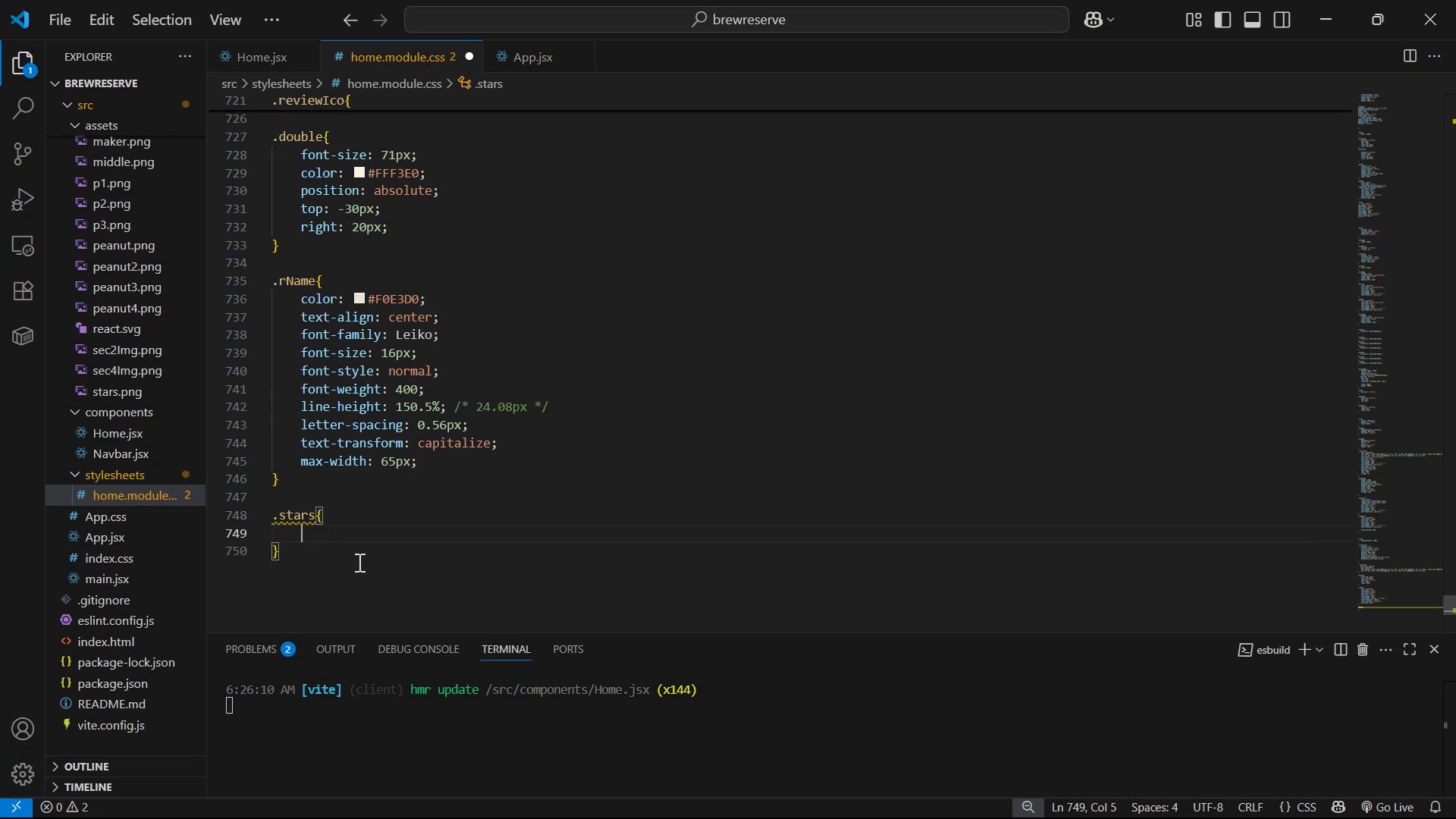 
key(Shift+Enter)
 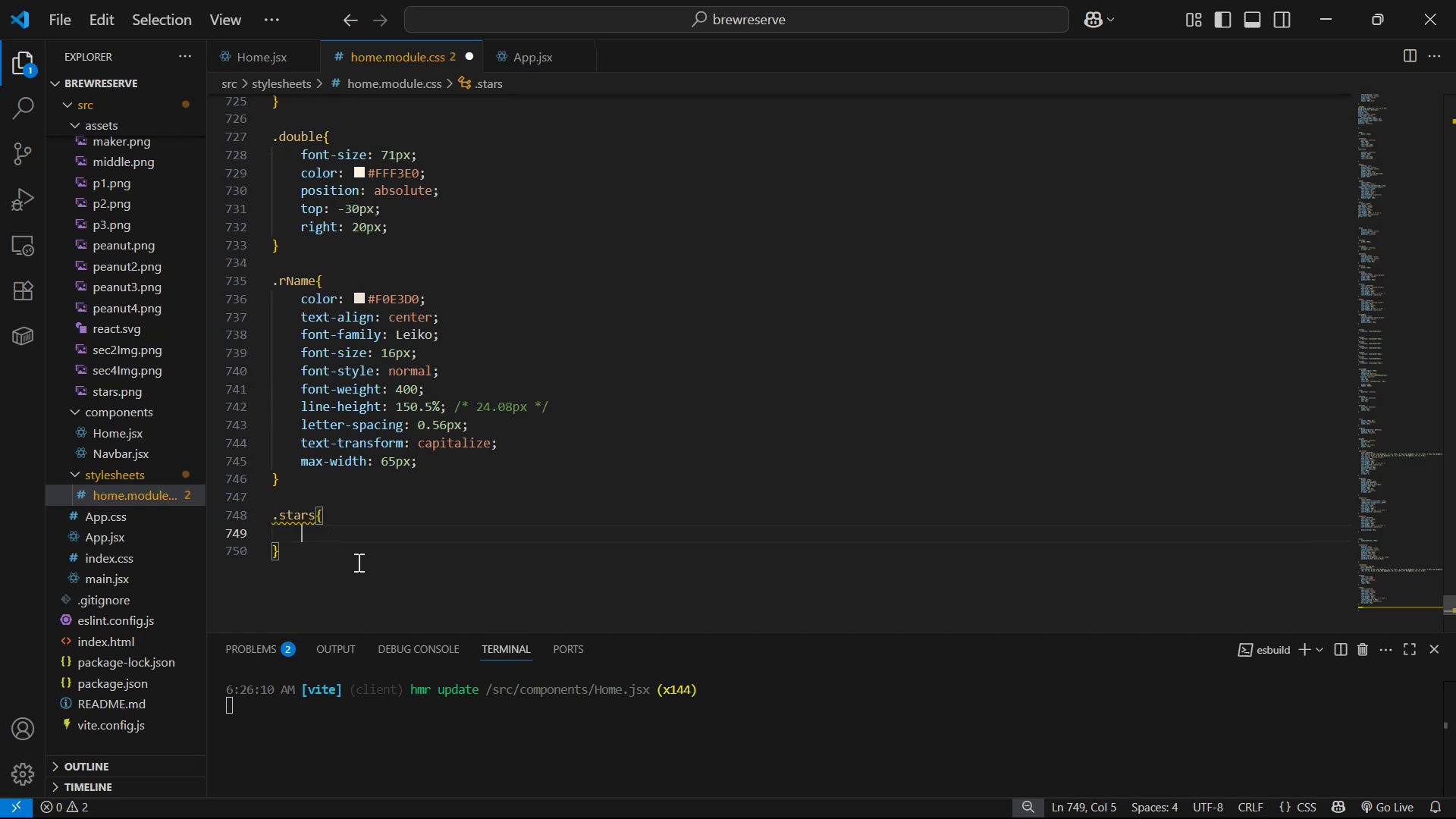 
type(wi)
 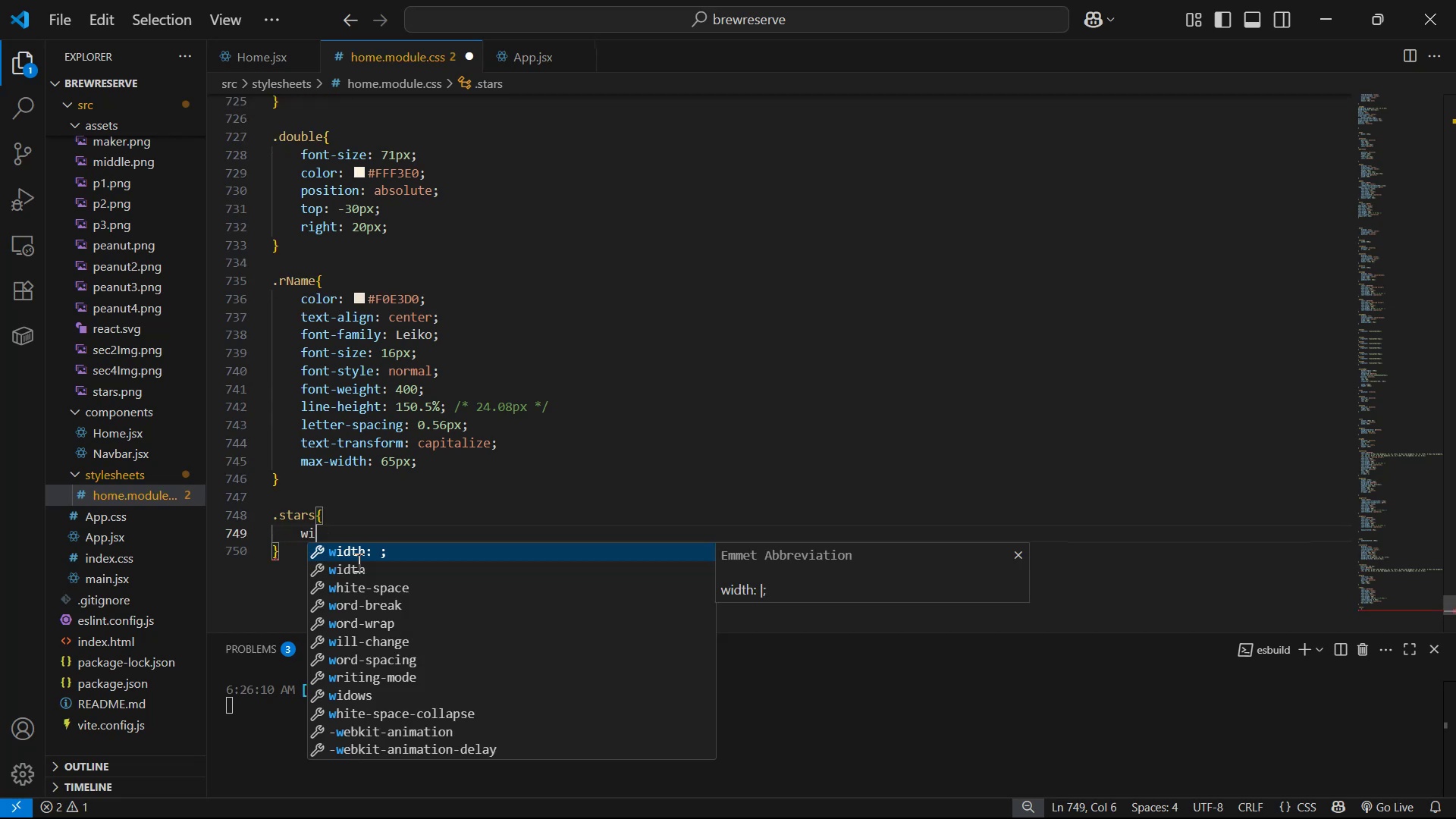 
key(Enter)
 